 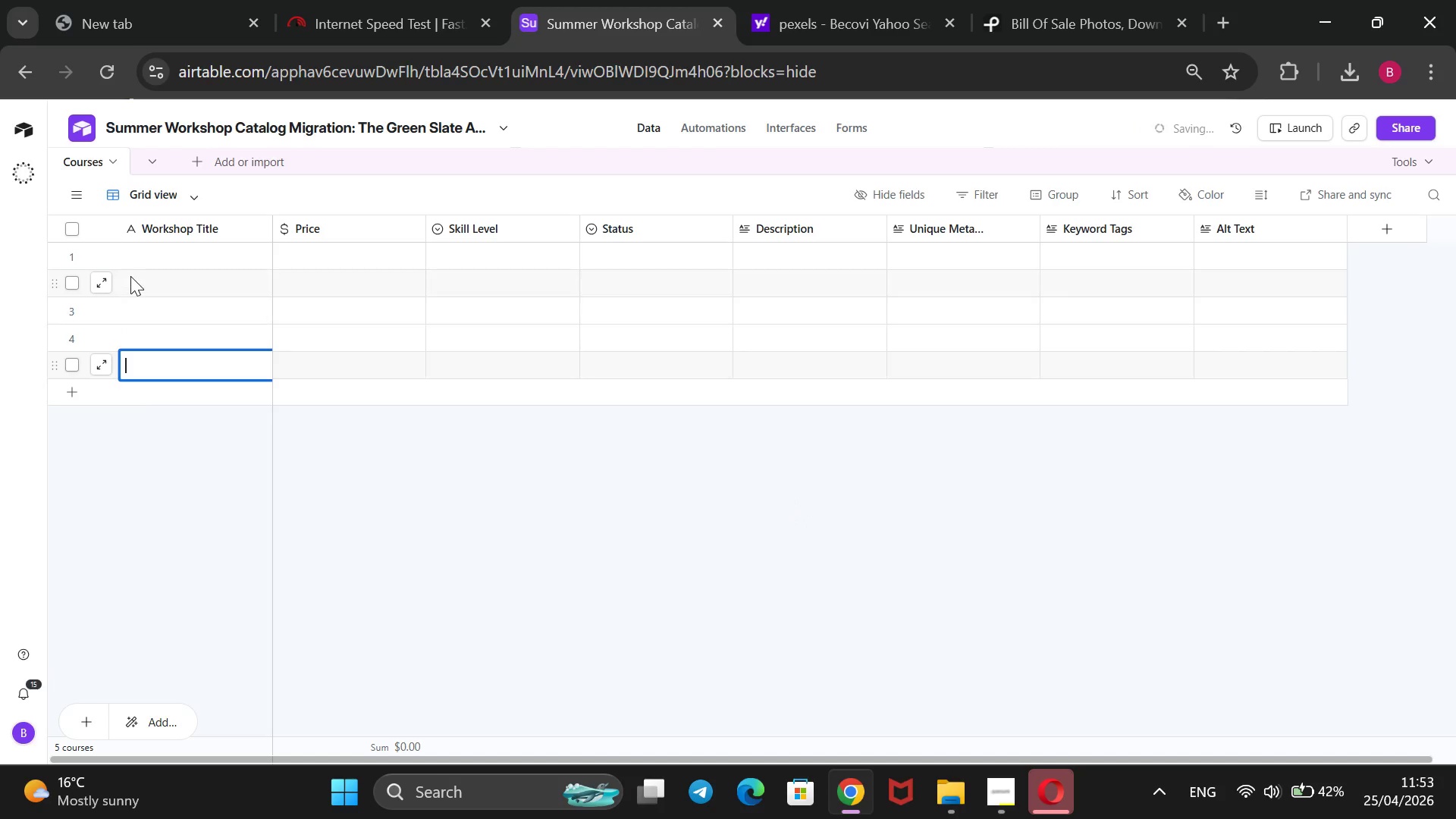 
left_click([176, 259])
 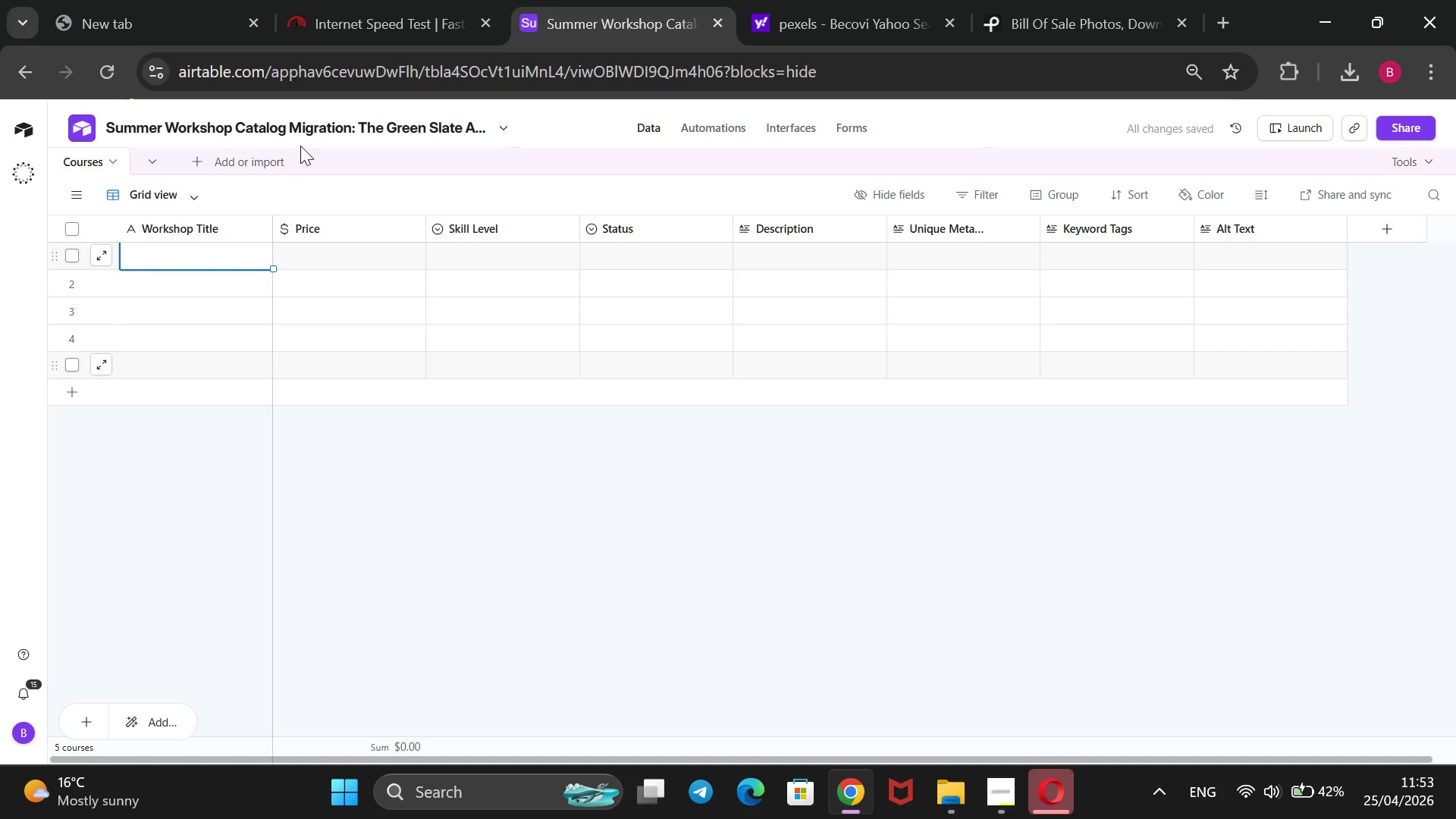 
mouse_move([430, 19])
 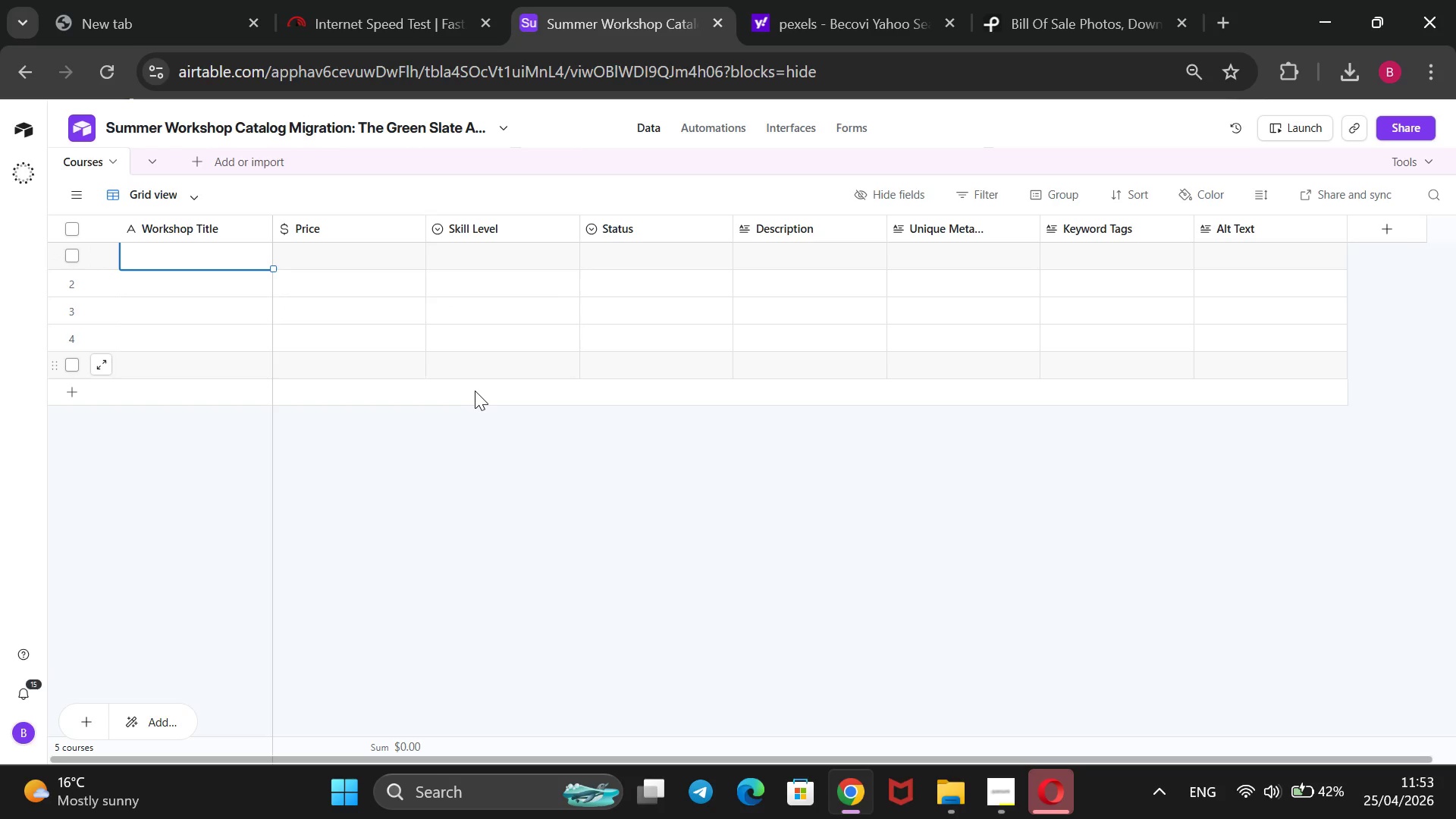 
wait(6.61)
 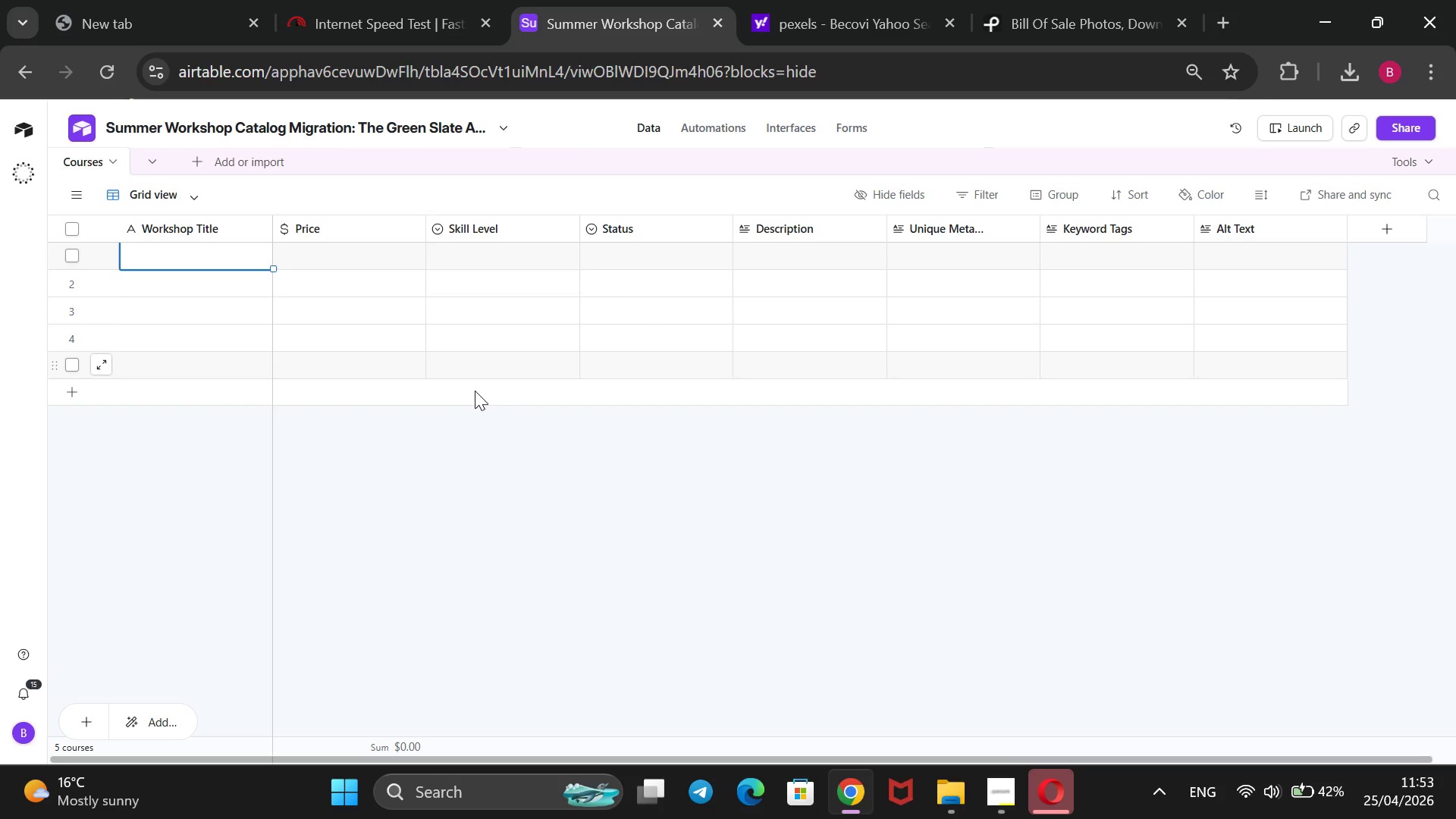 
key(CapsLock)
 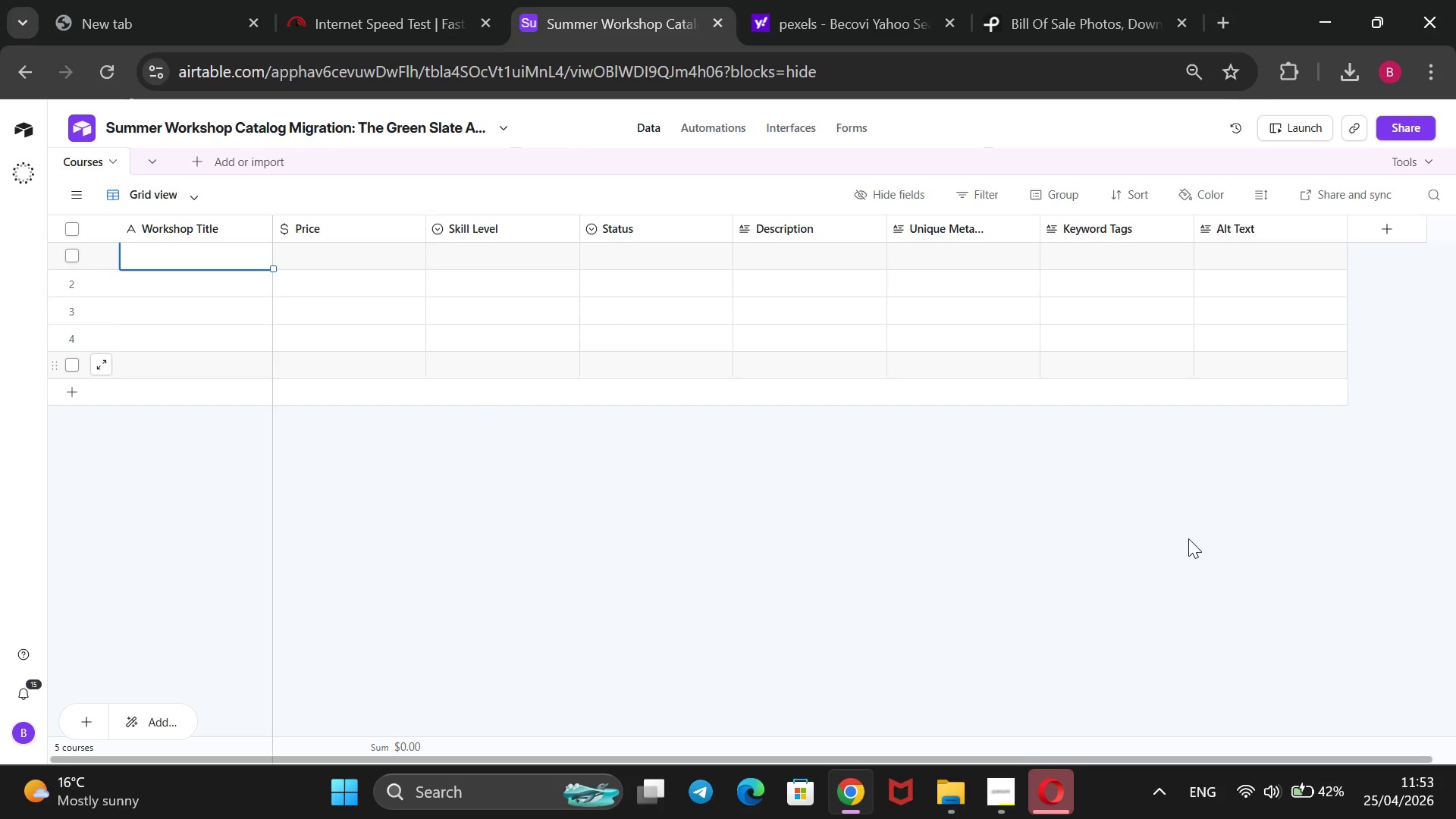 
key(F)
 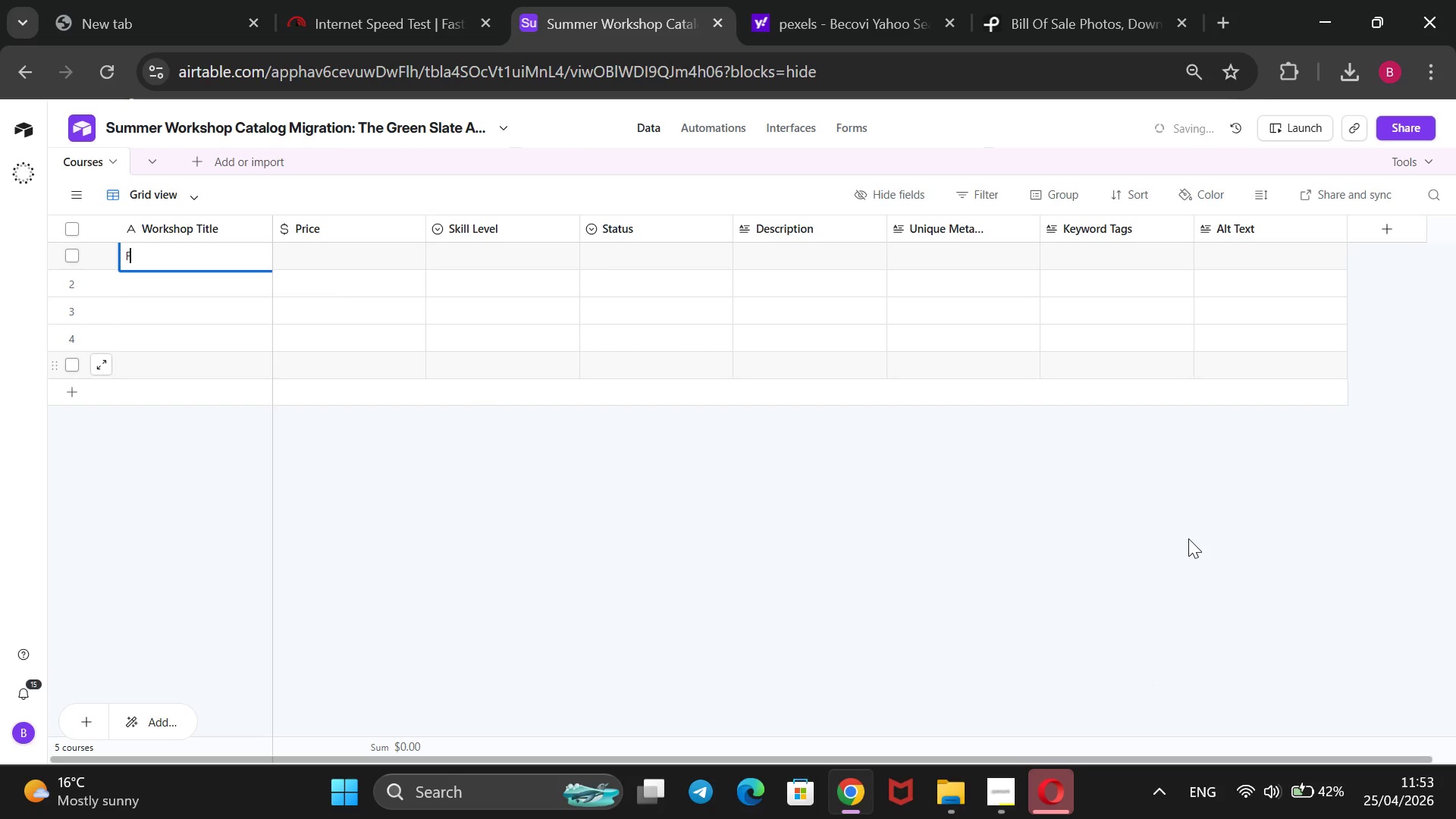 
key(CapsLock)
 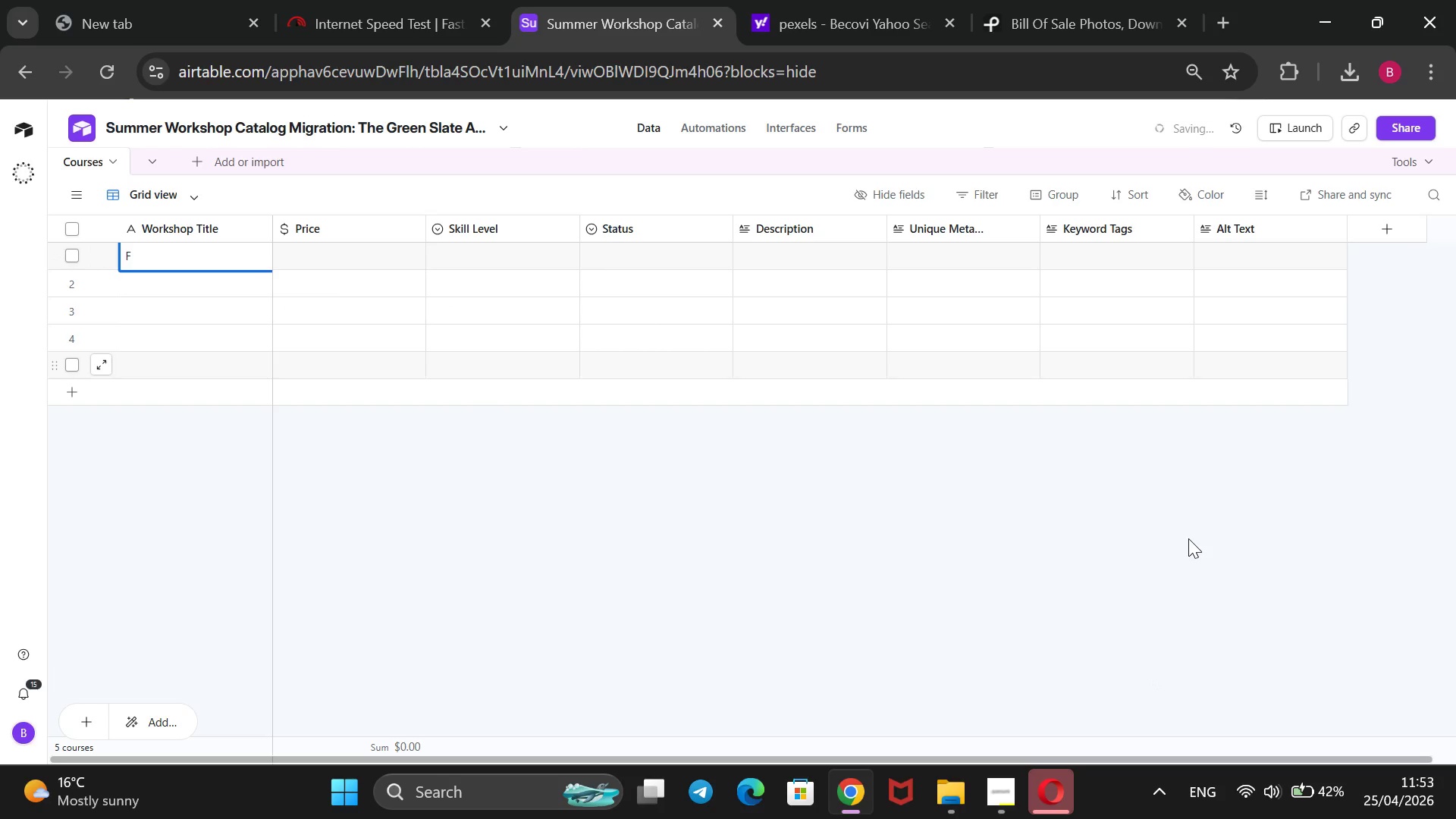 
key(I)
 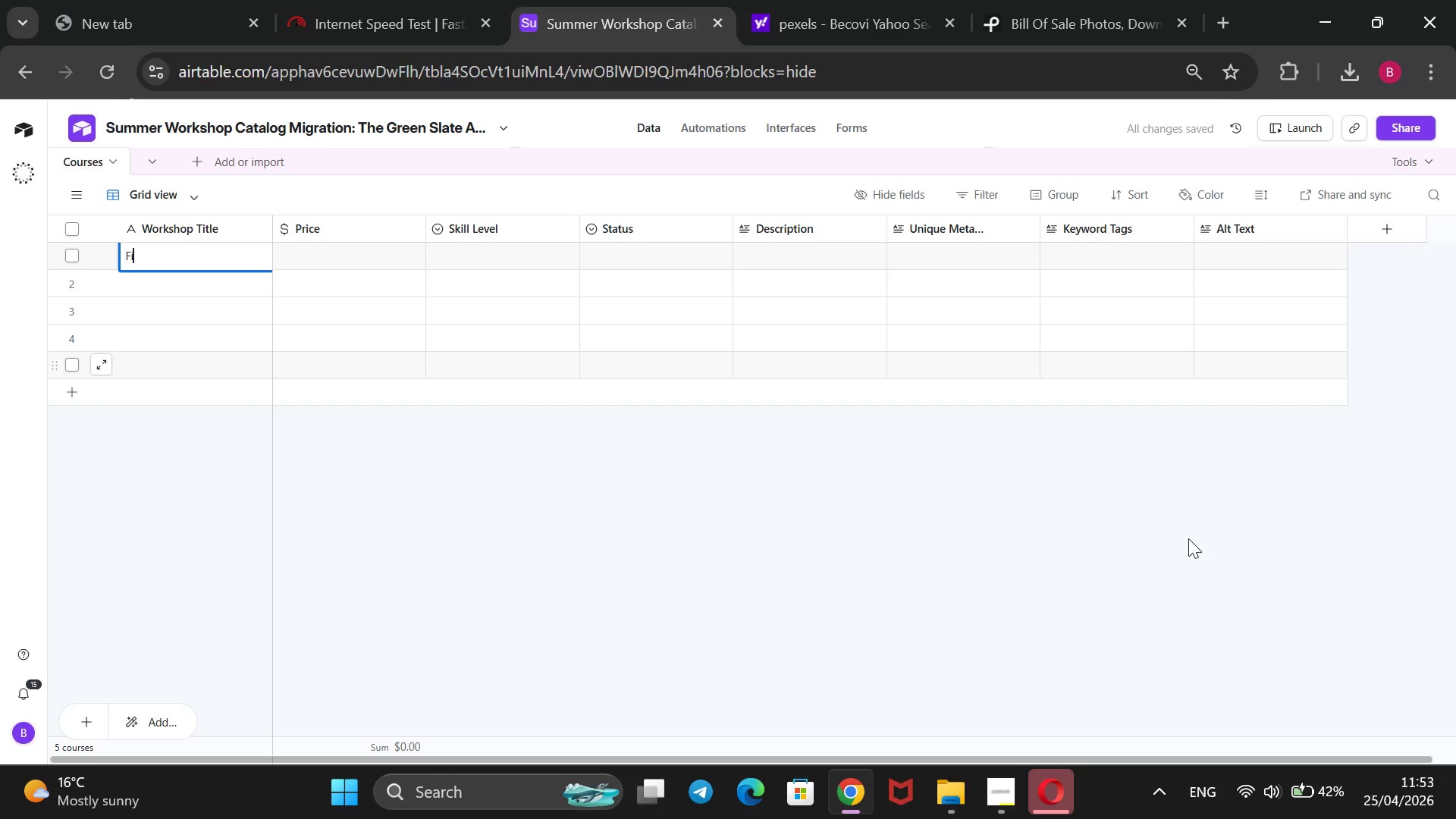 
type(eld Sketching: Urban Mosses)
 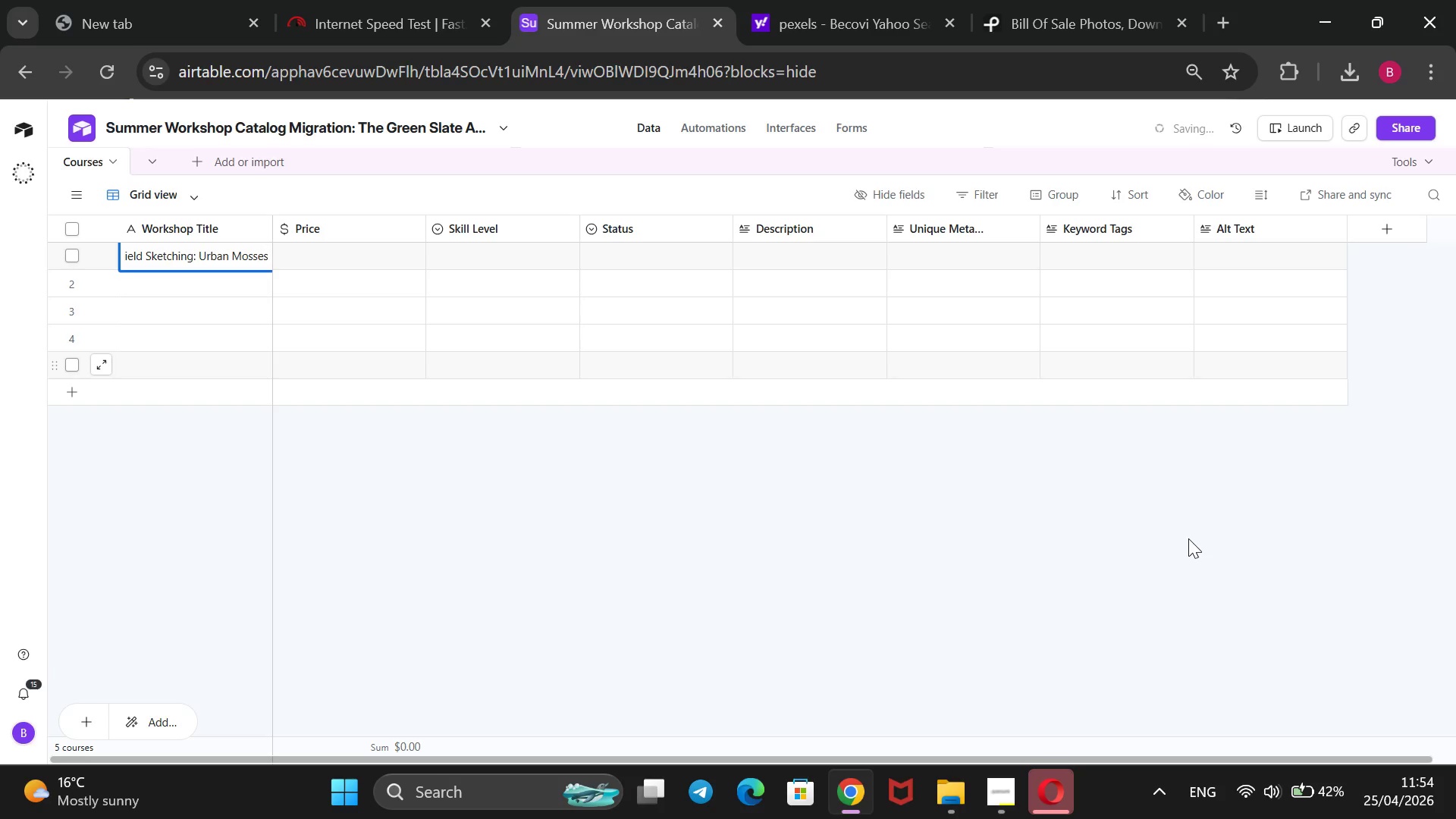 
key(ArrowRight)
 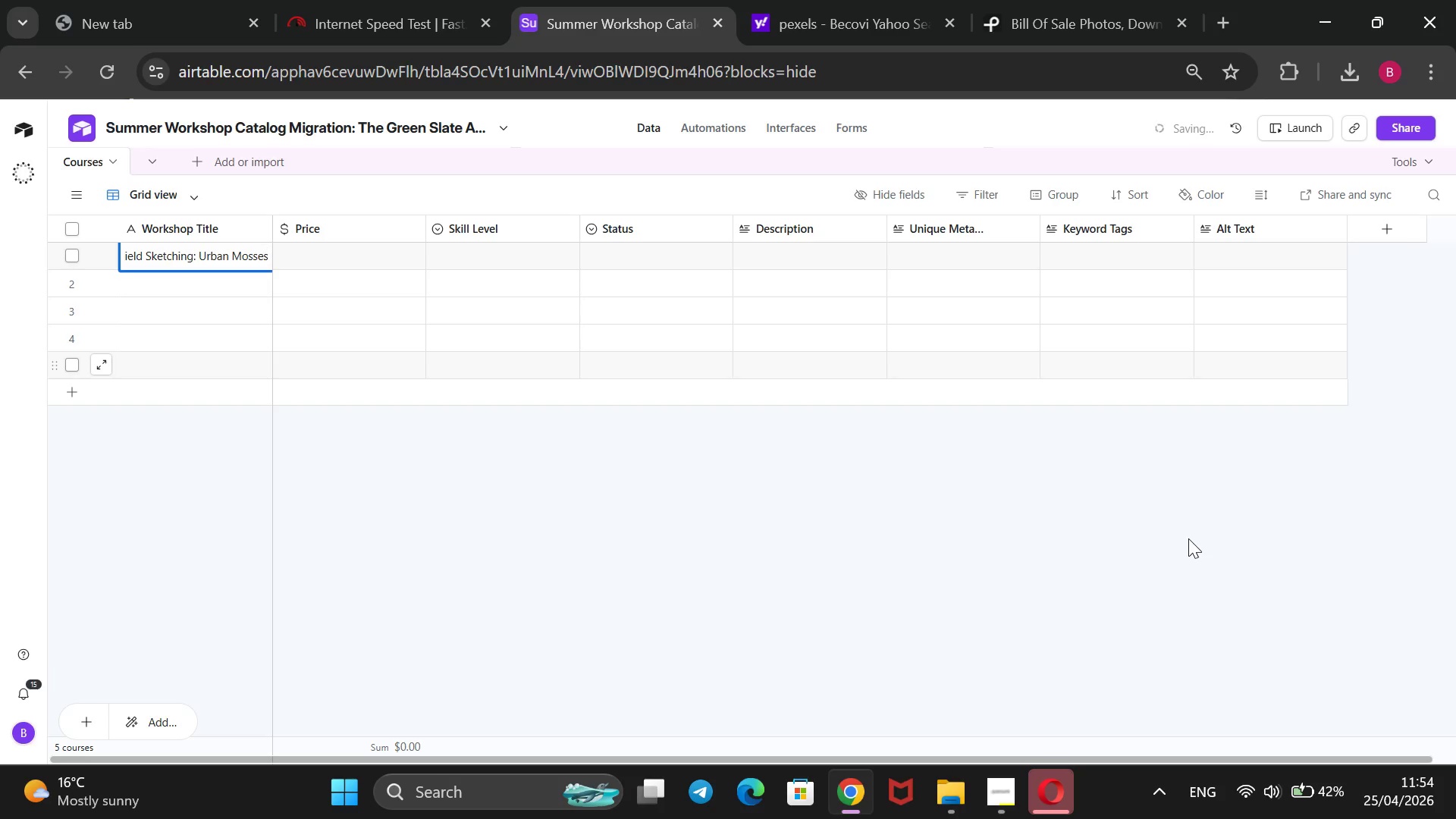 
key(Enter)
 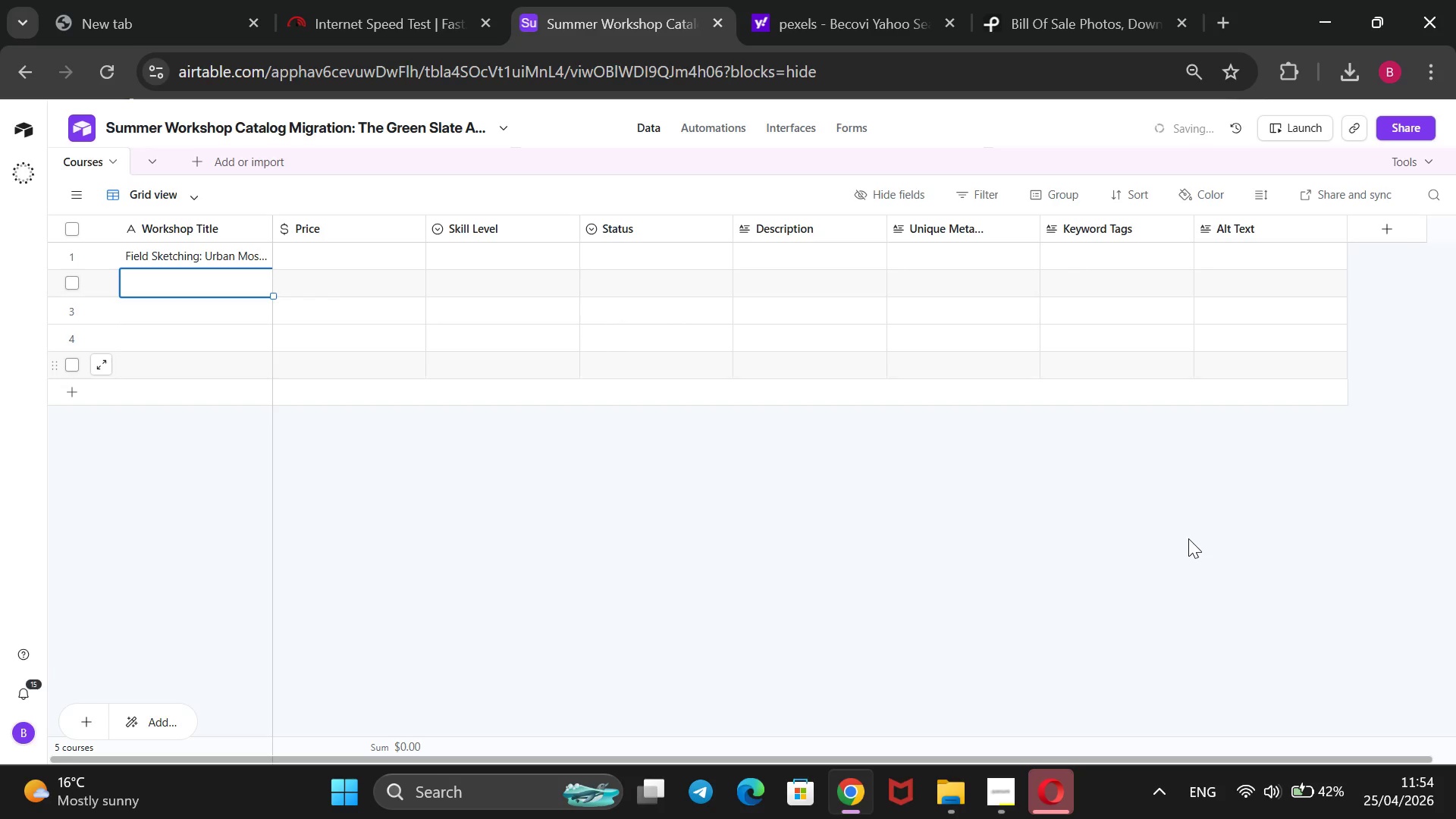 
type(Botanical Watercolor I)
 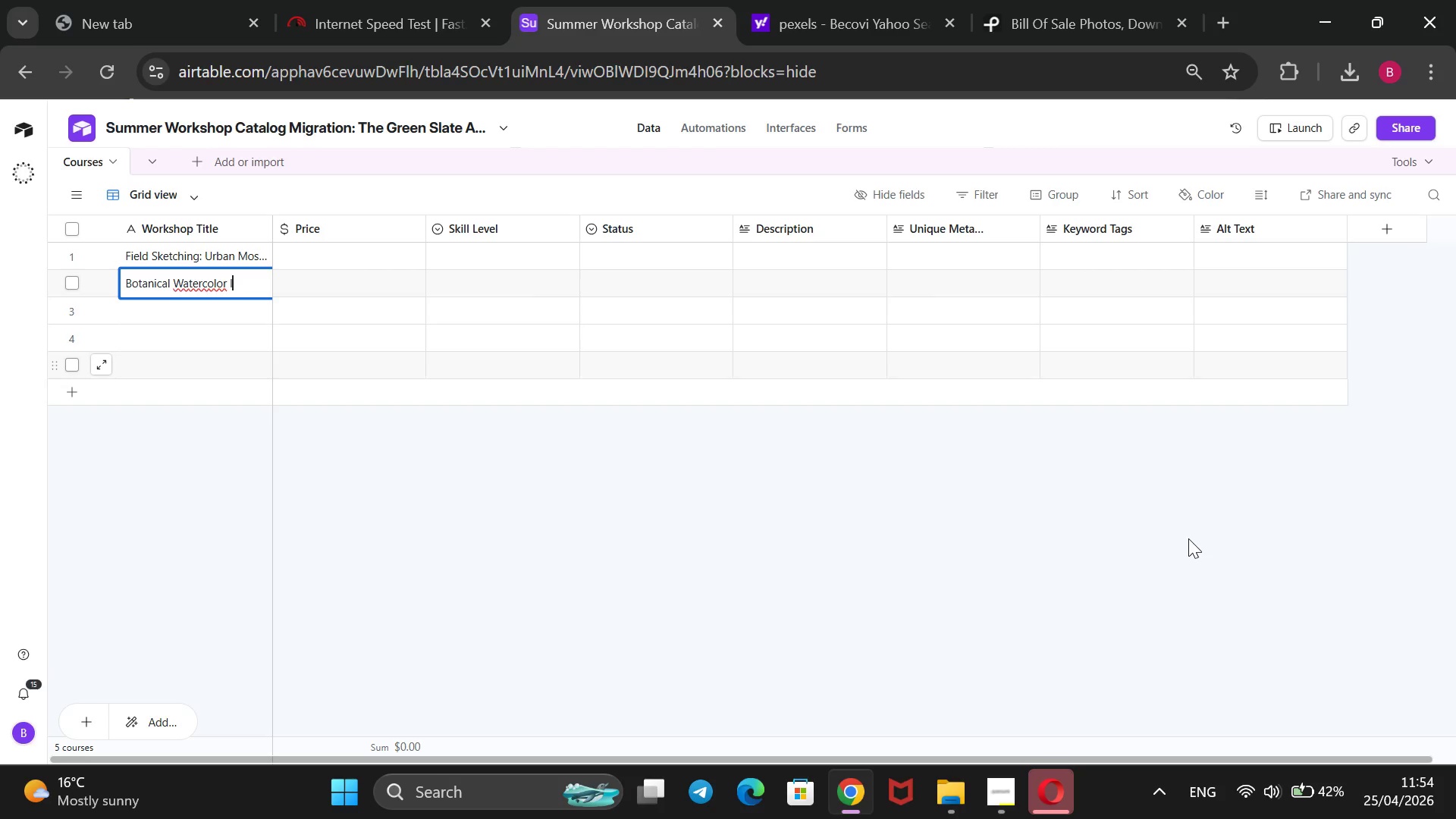 
type(ntensive)
 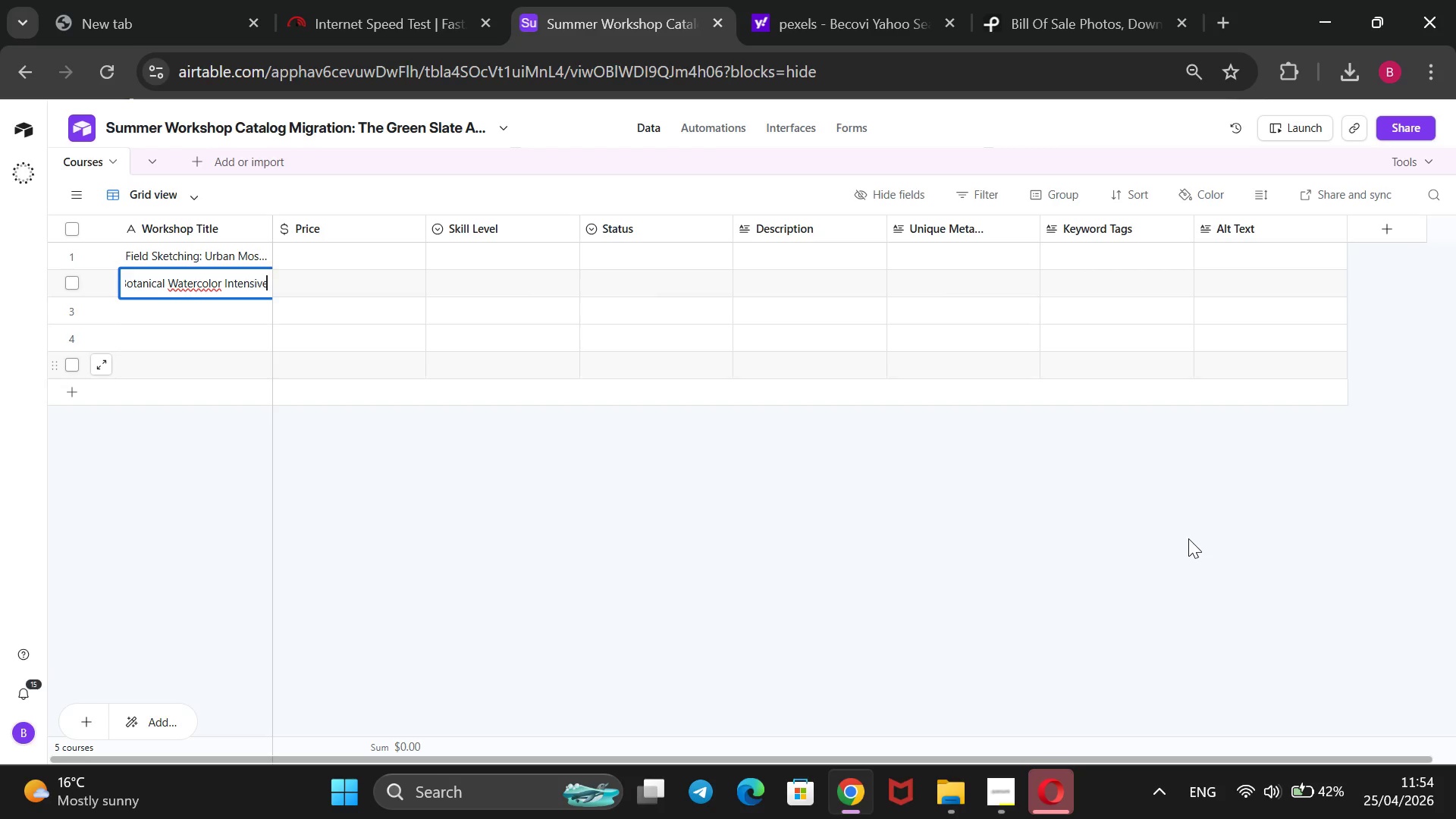 
key(Enter)
 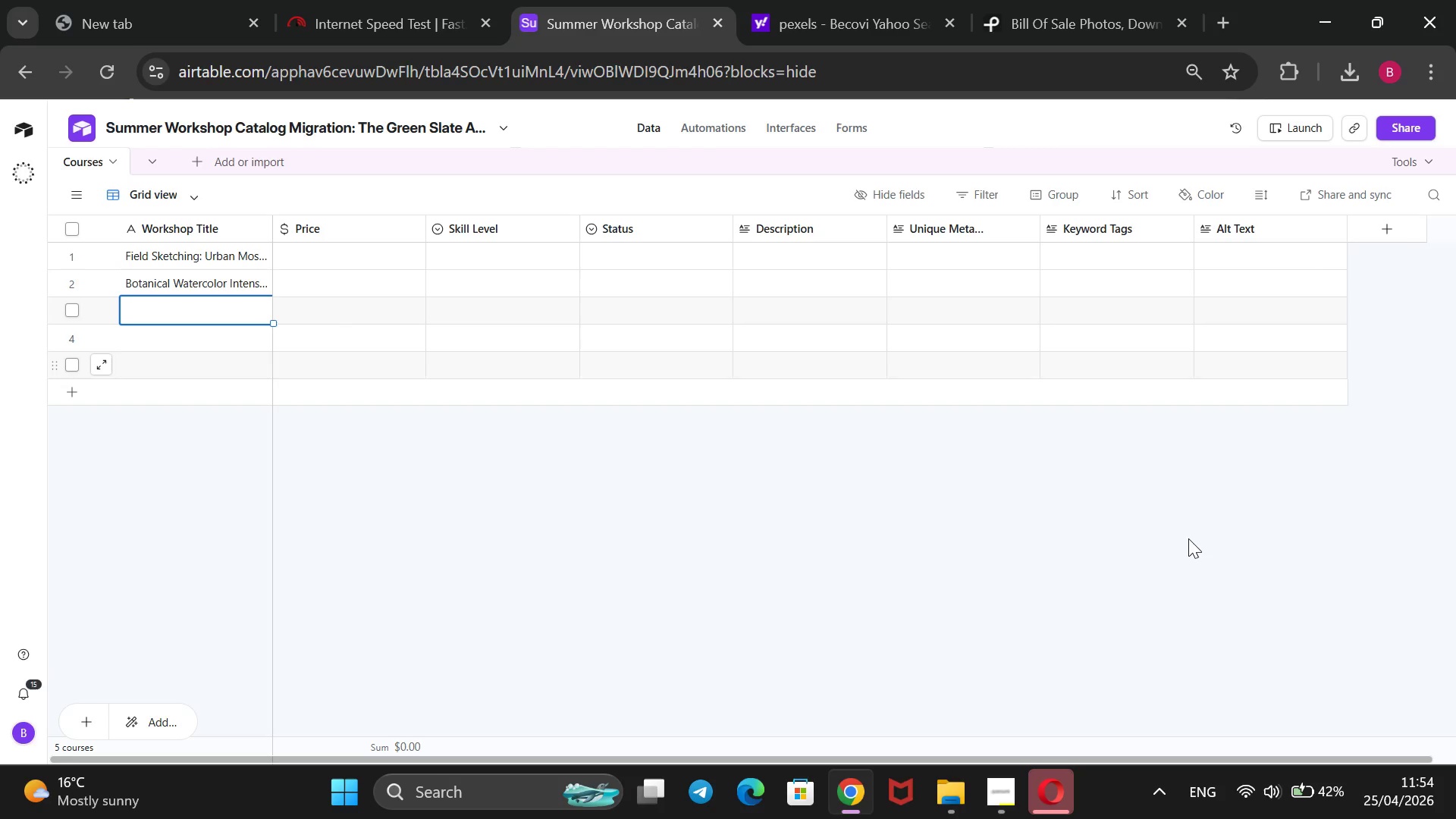 
type(Widl Edibles: ID & Drawing)
 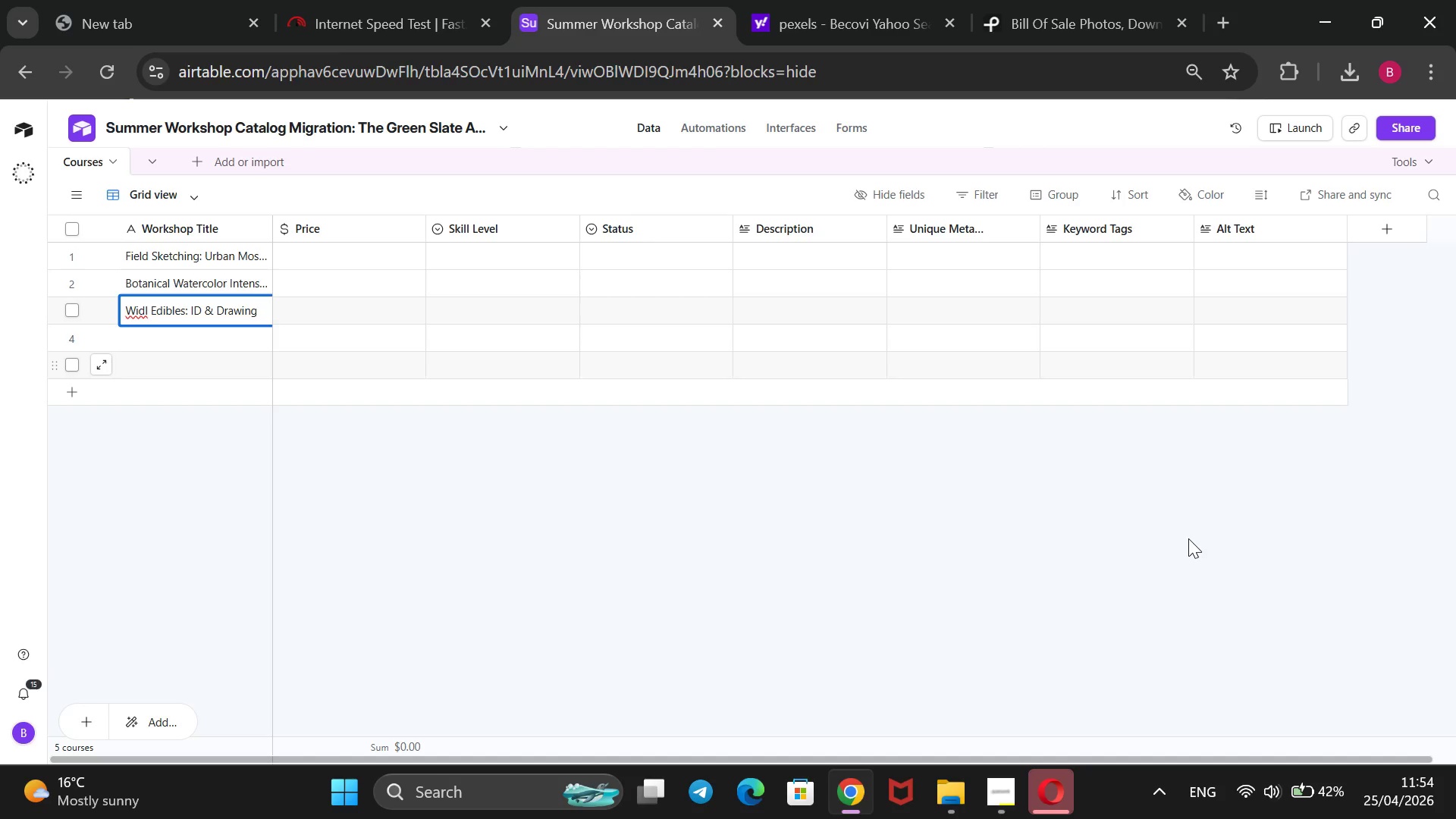 
left_click([149, 312])
 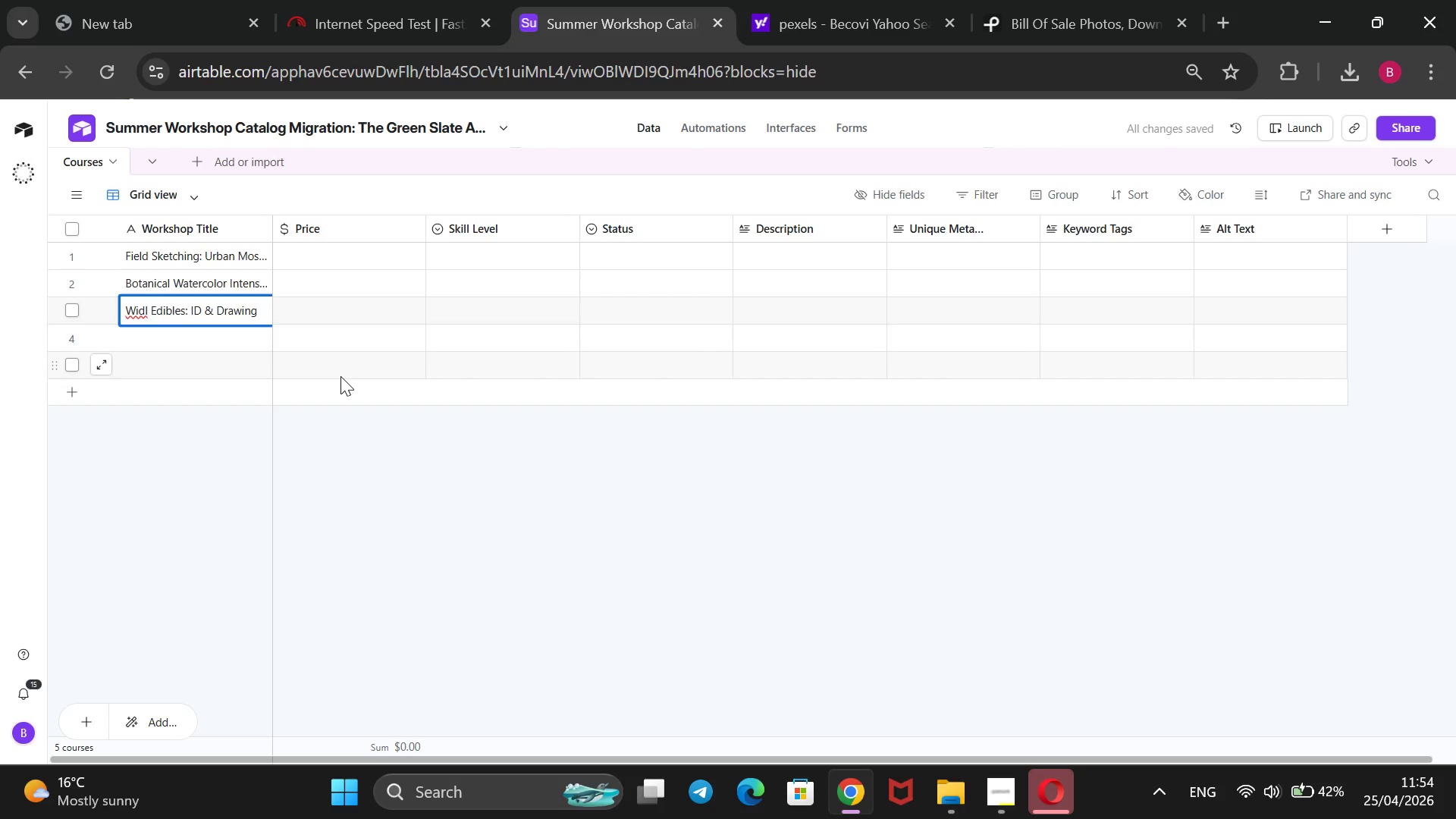 
key(Backspace)
 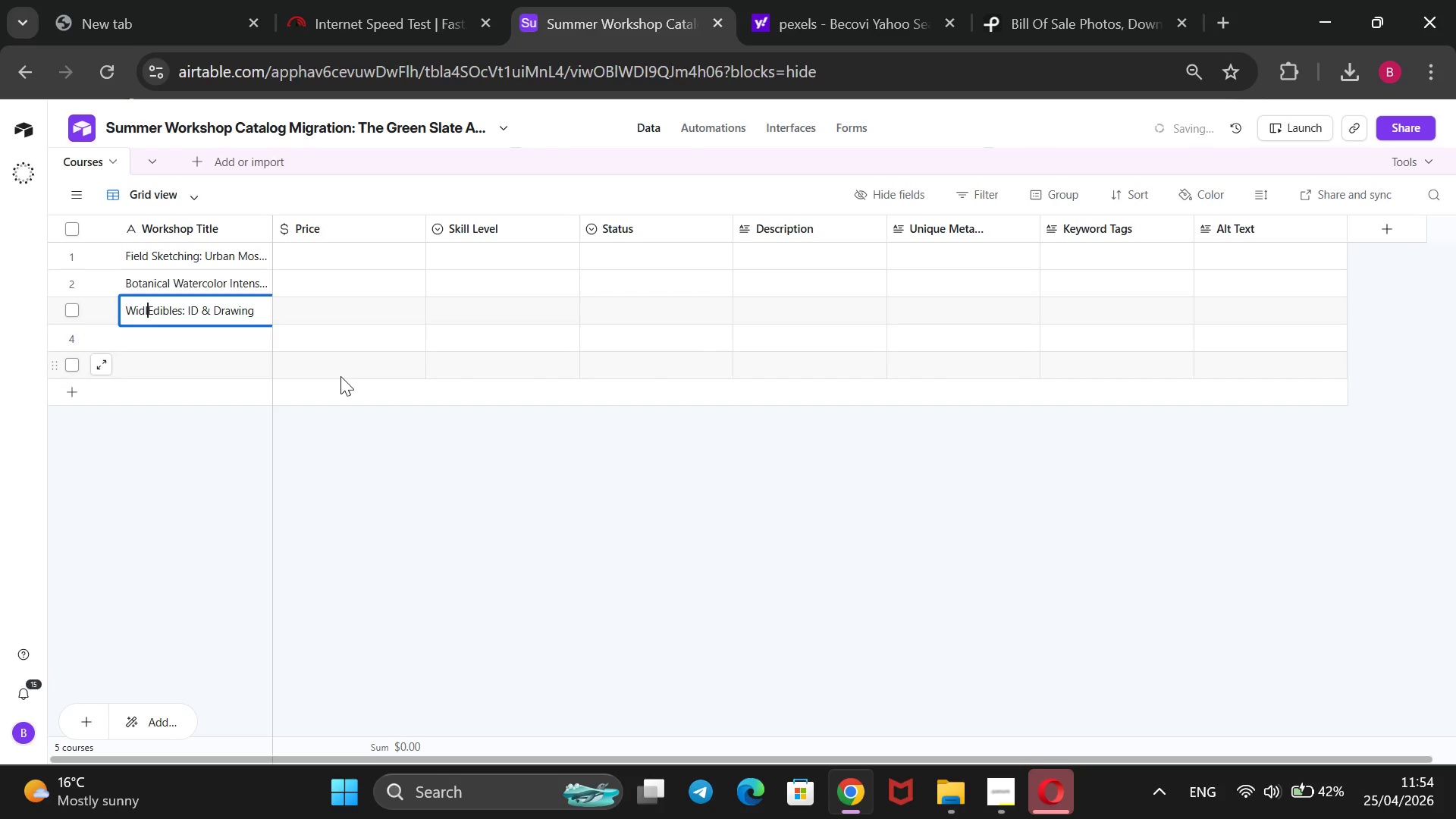 
key(Backspace)
 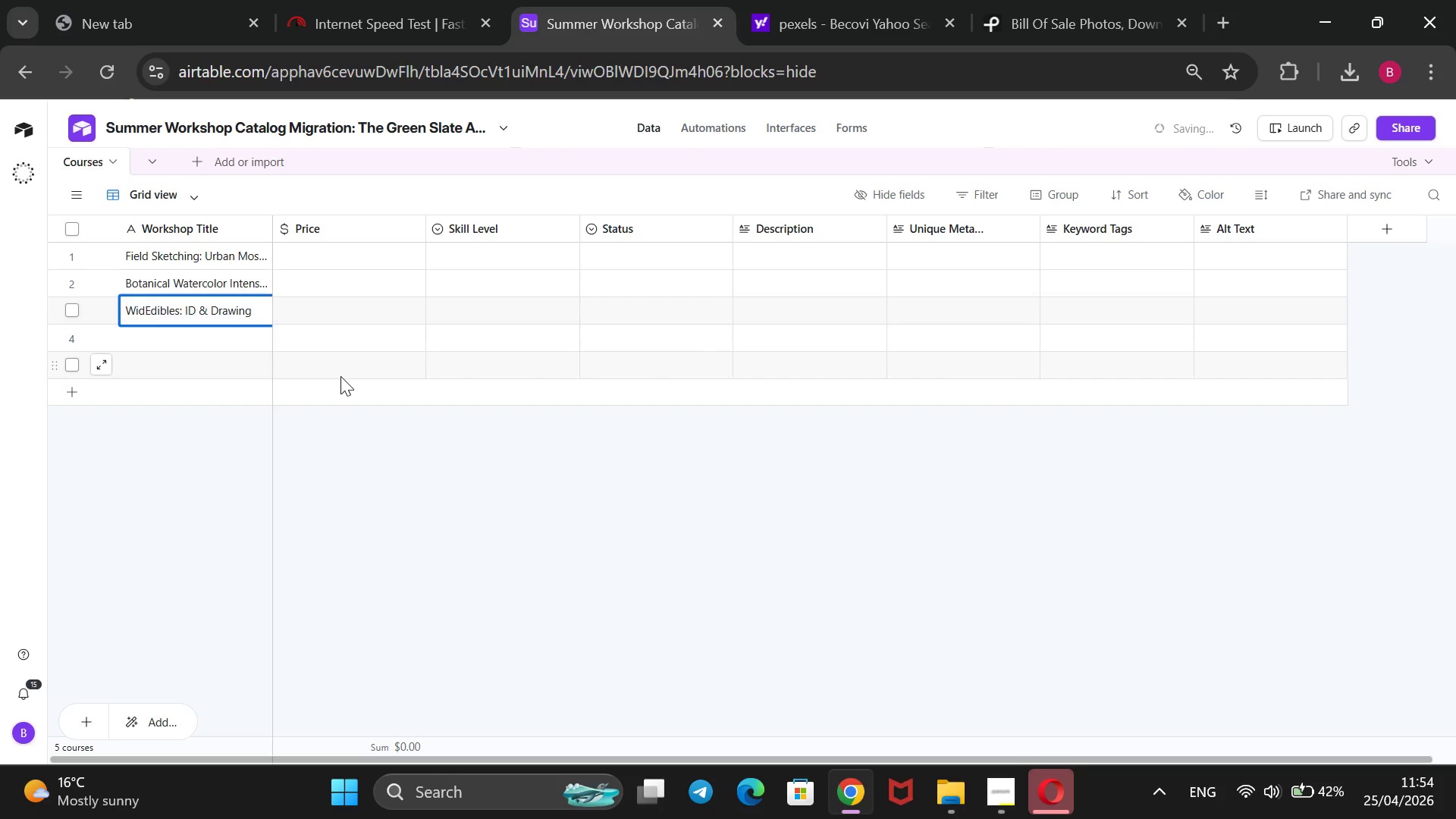 
key(ArrowLeft)
 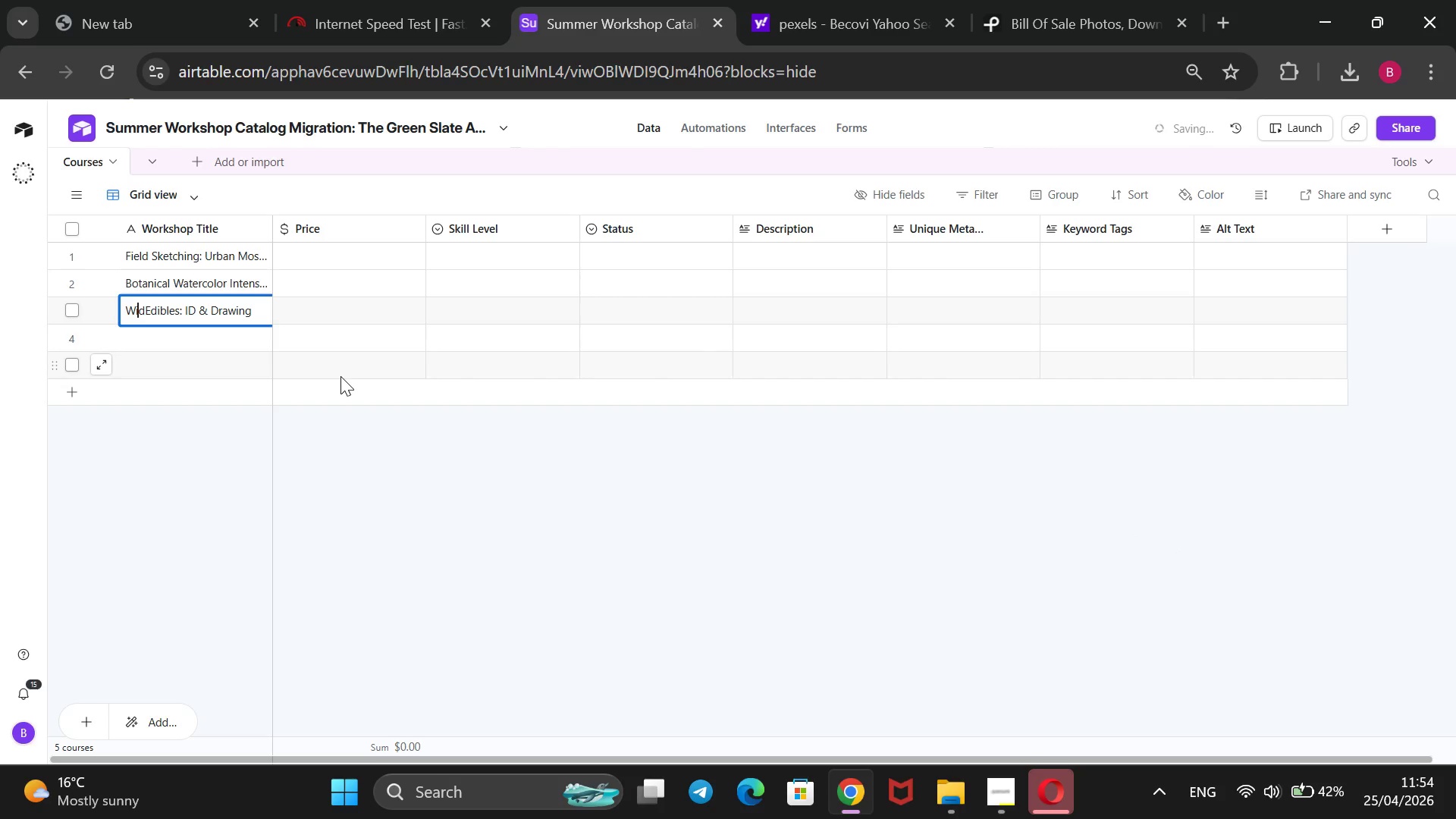 
key(L)
 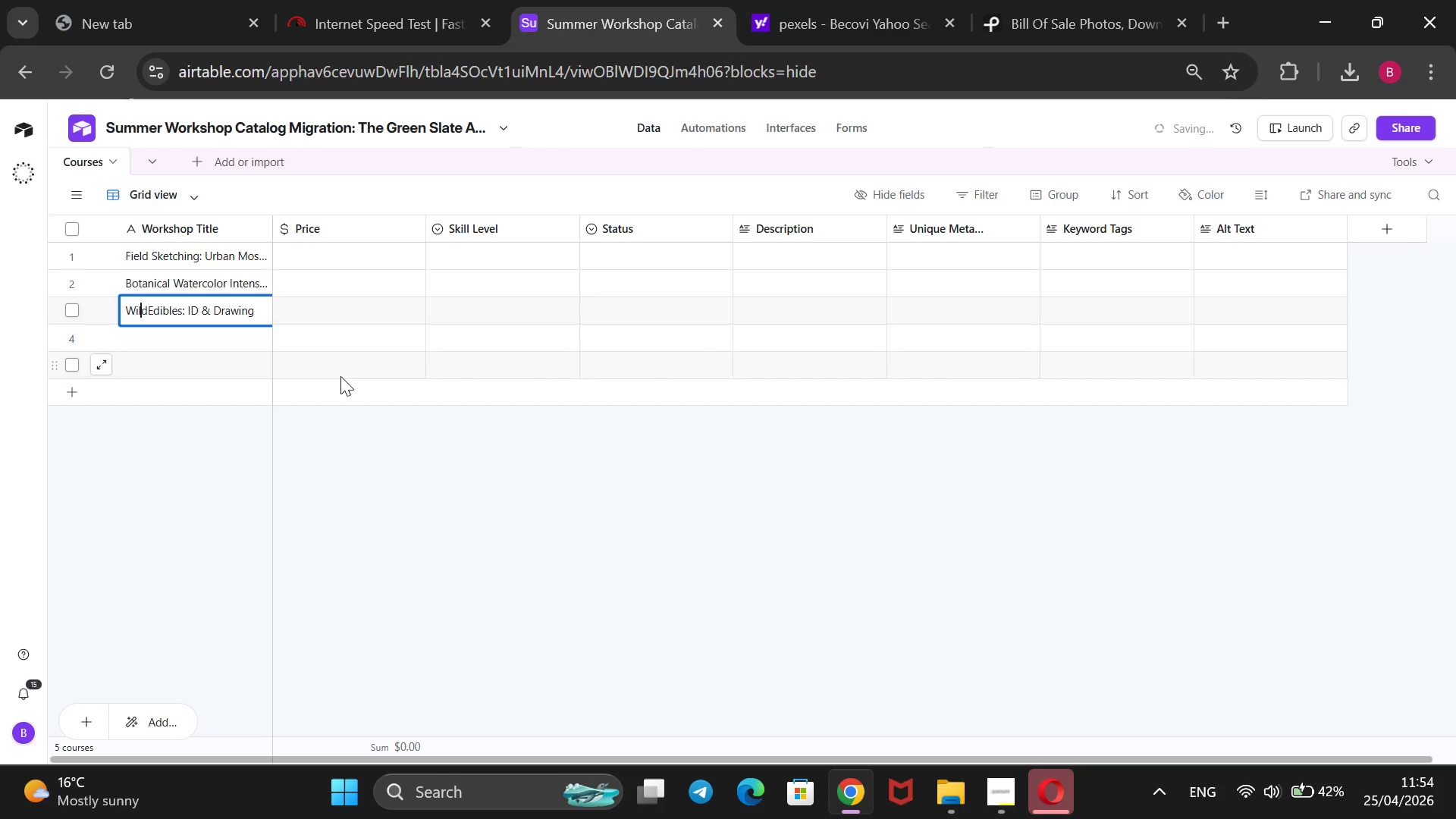 
key(Space)
 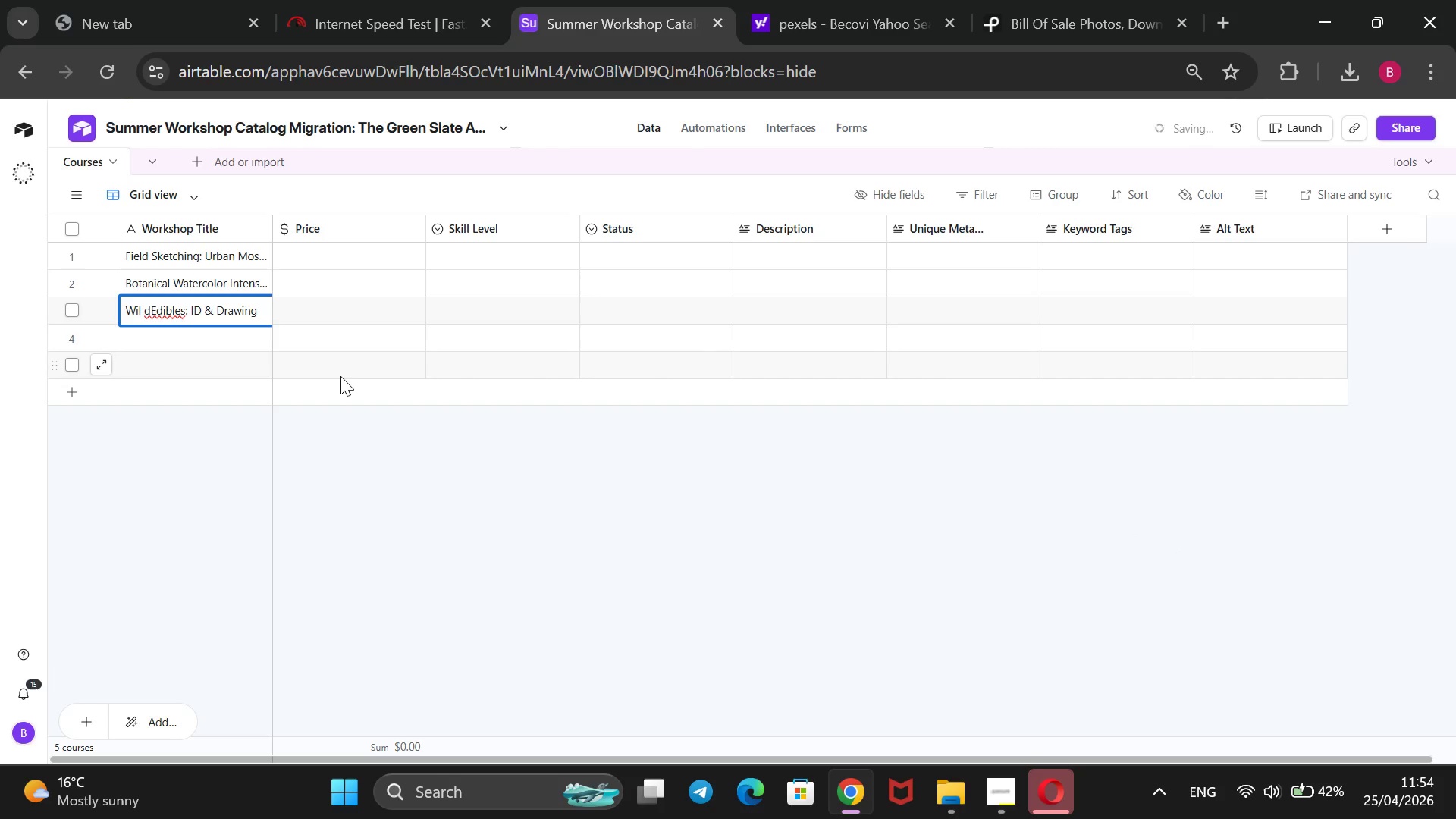 
key(Backspace)
 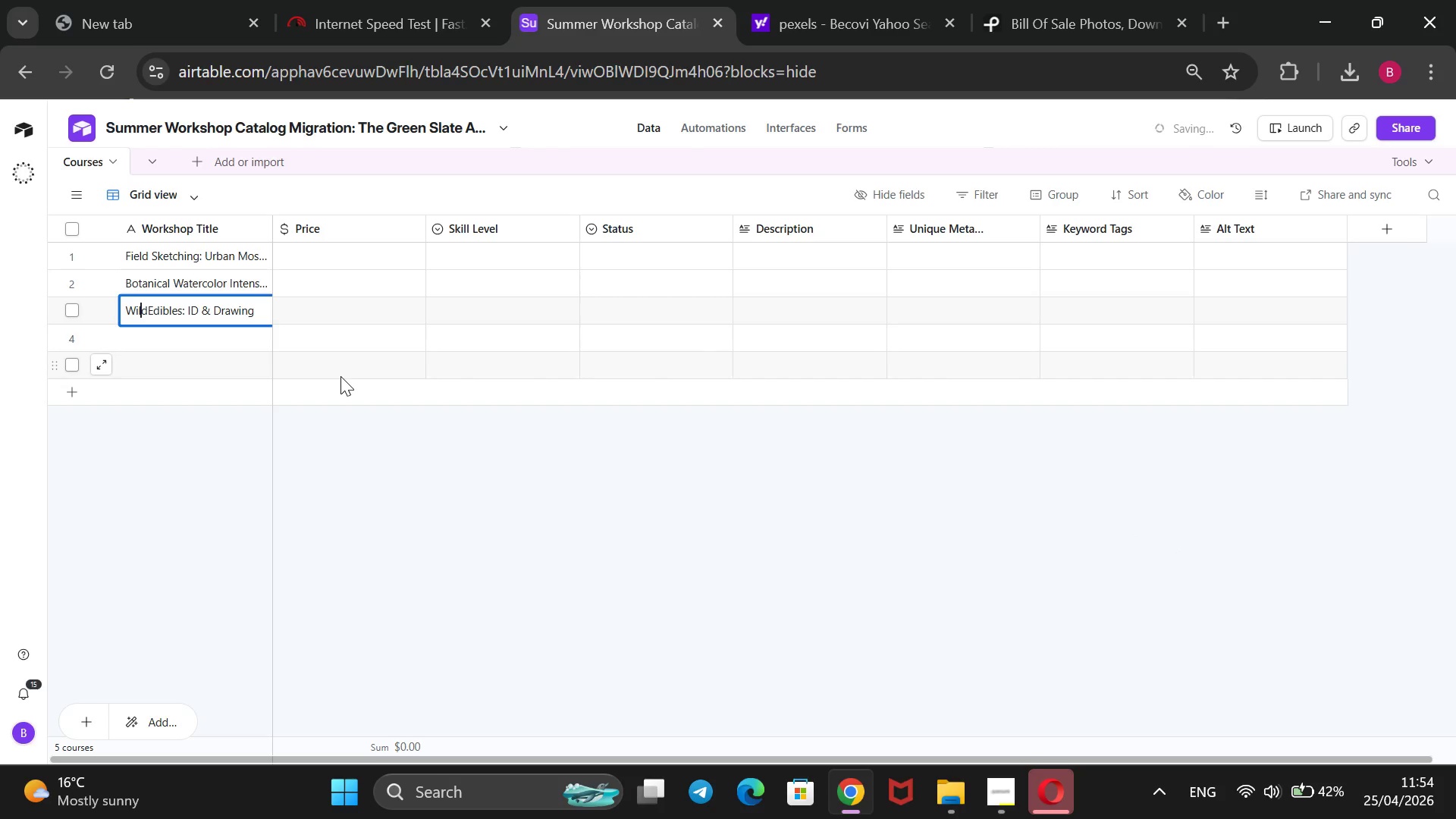 
key(ArrowRight)
 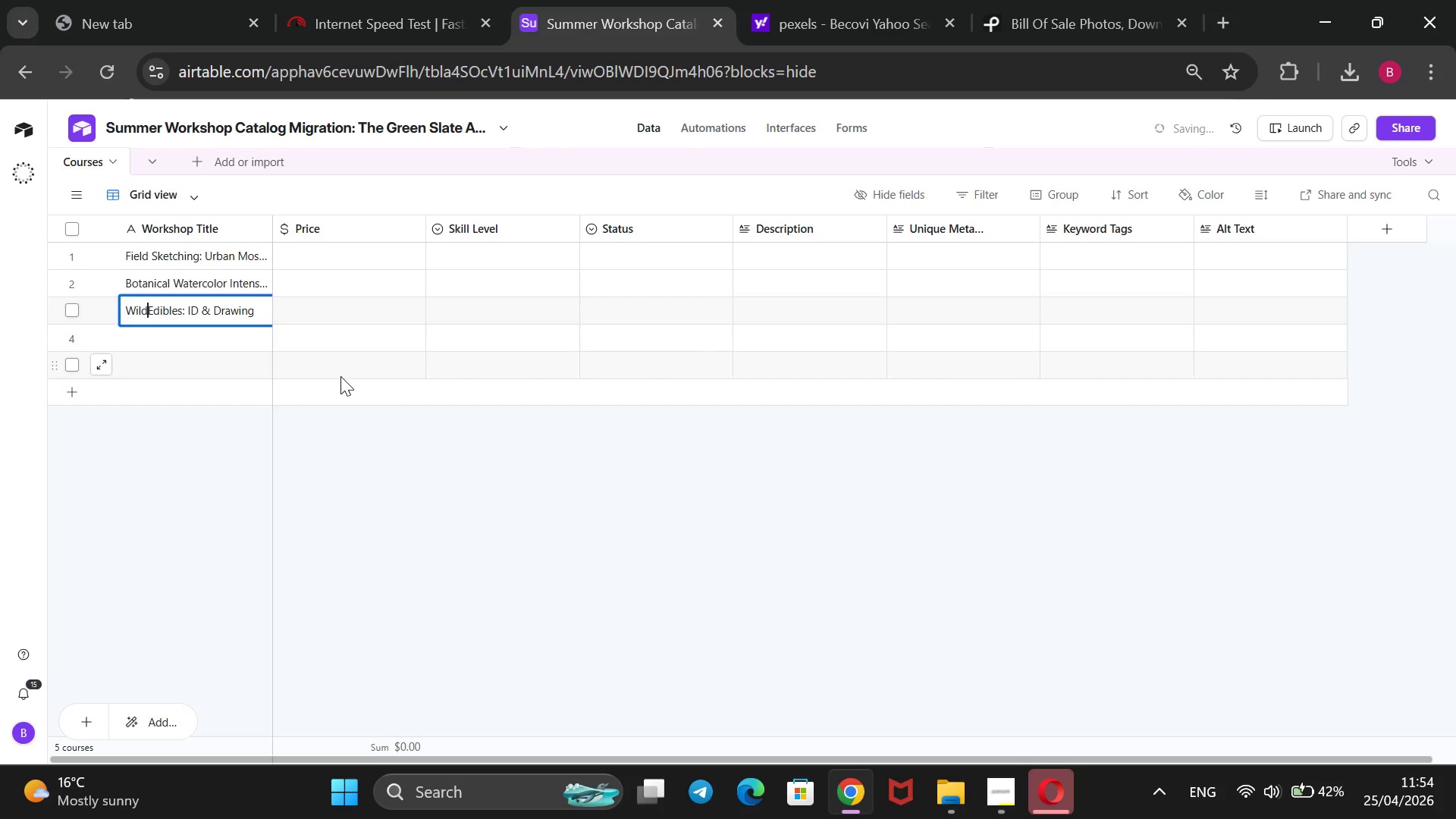 
key(Space)
 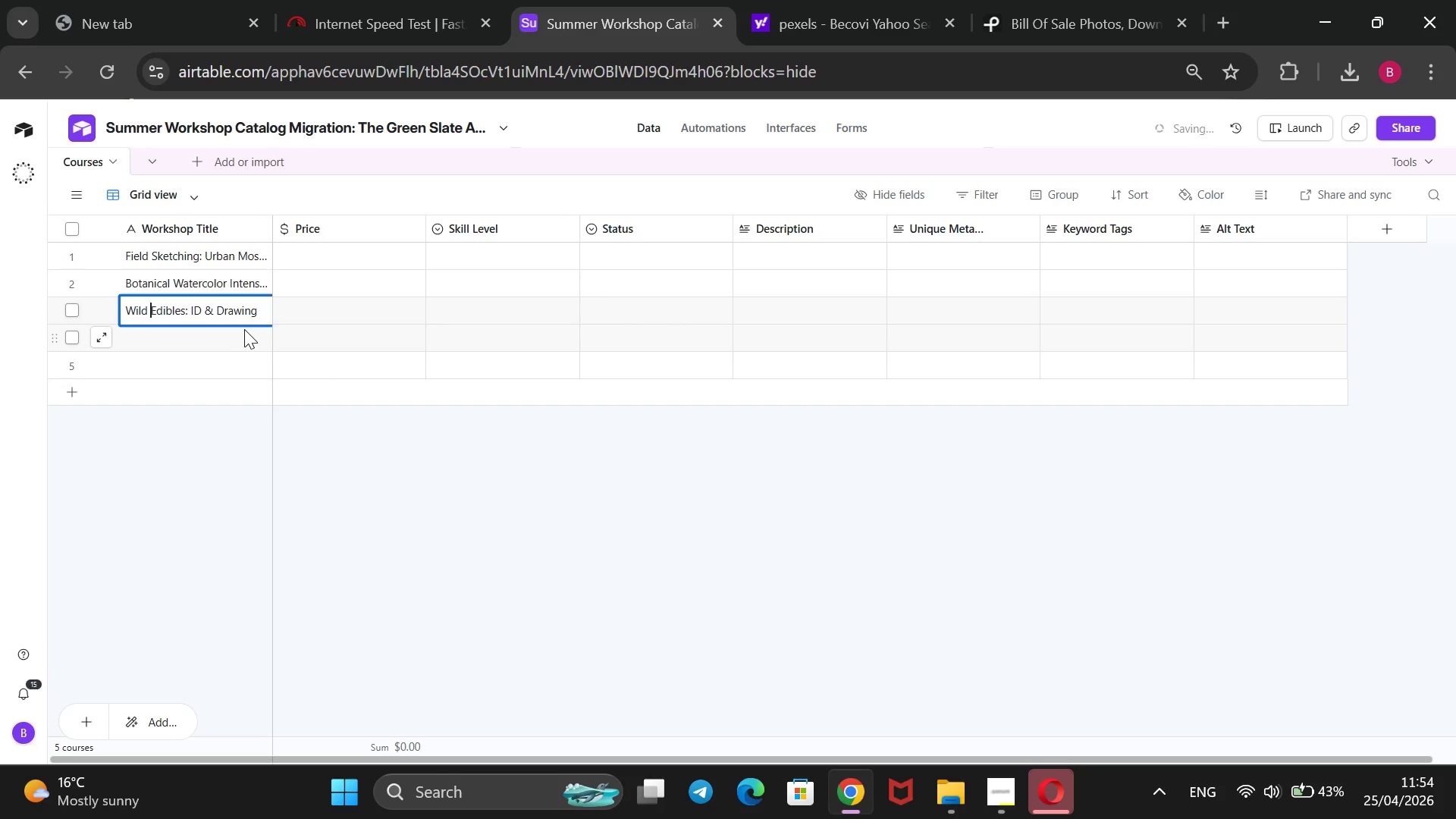 
left_click([225, 337])
 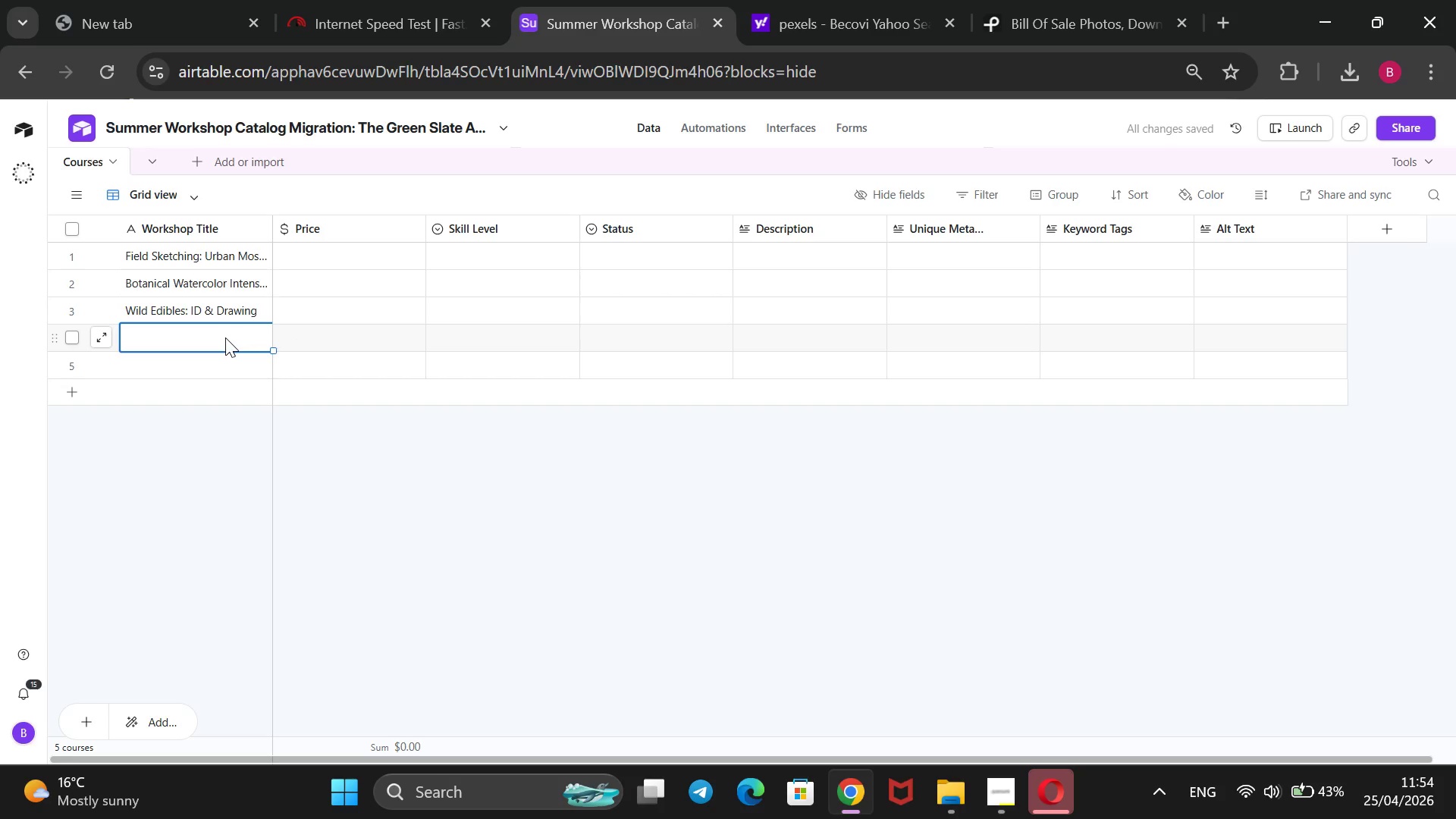 
wait(5.72)
 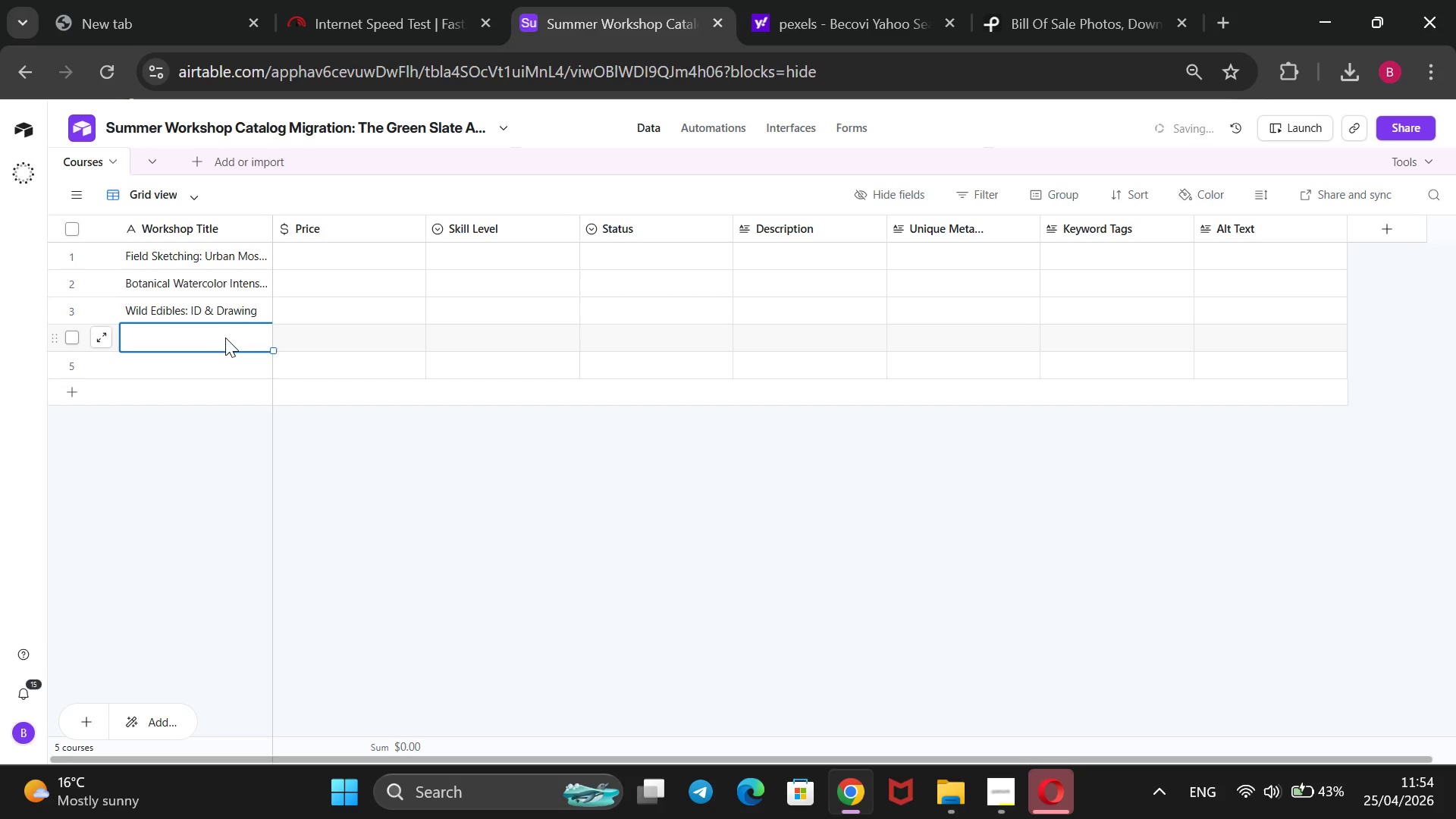 
type(Arche)
key(Backspace)
type(itecture of Ancient Oaks)
 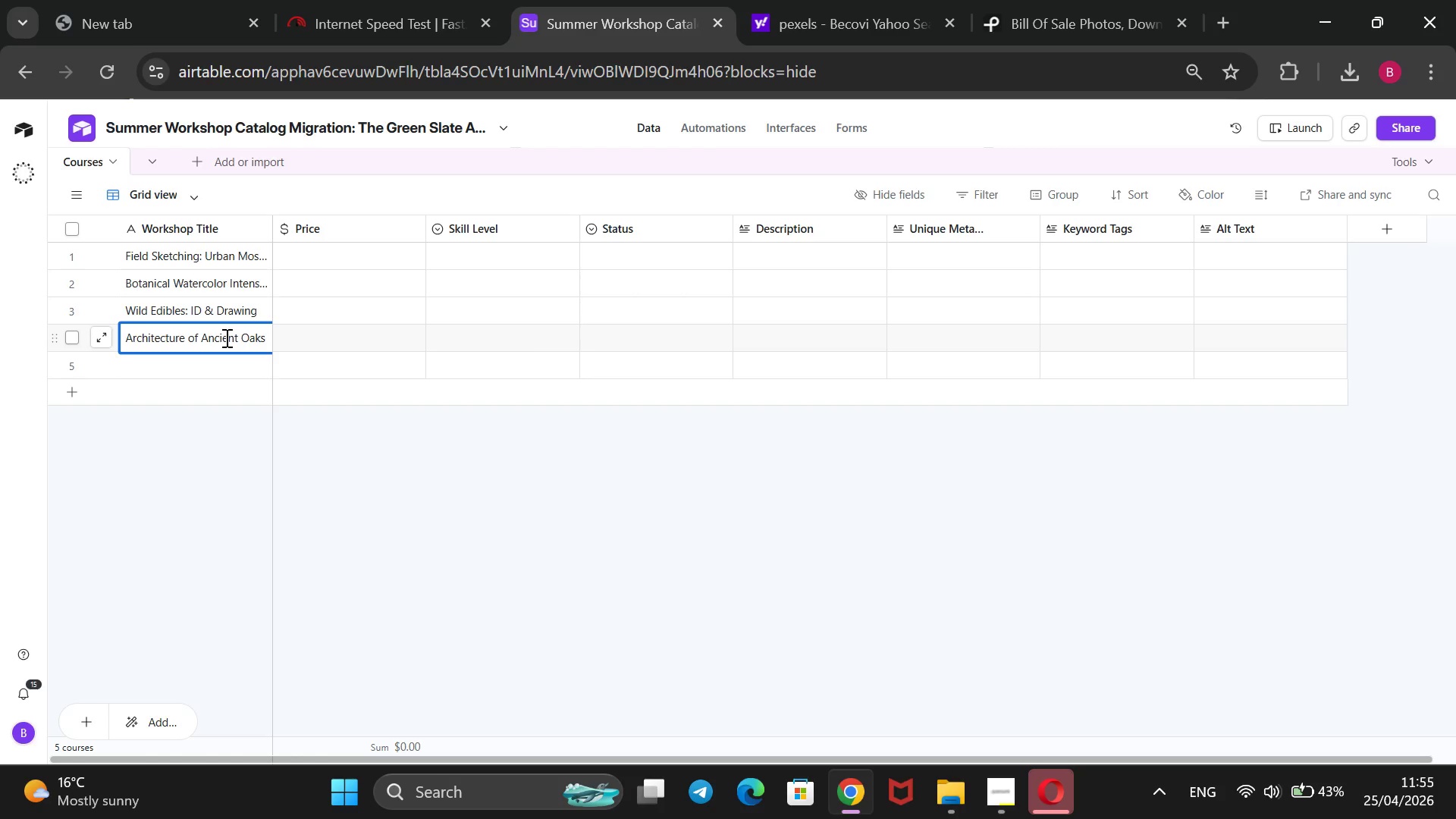 
key(Enter)
 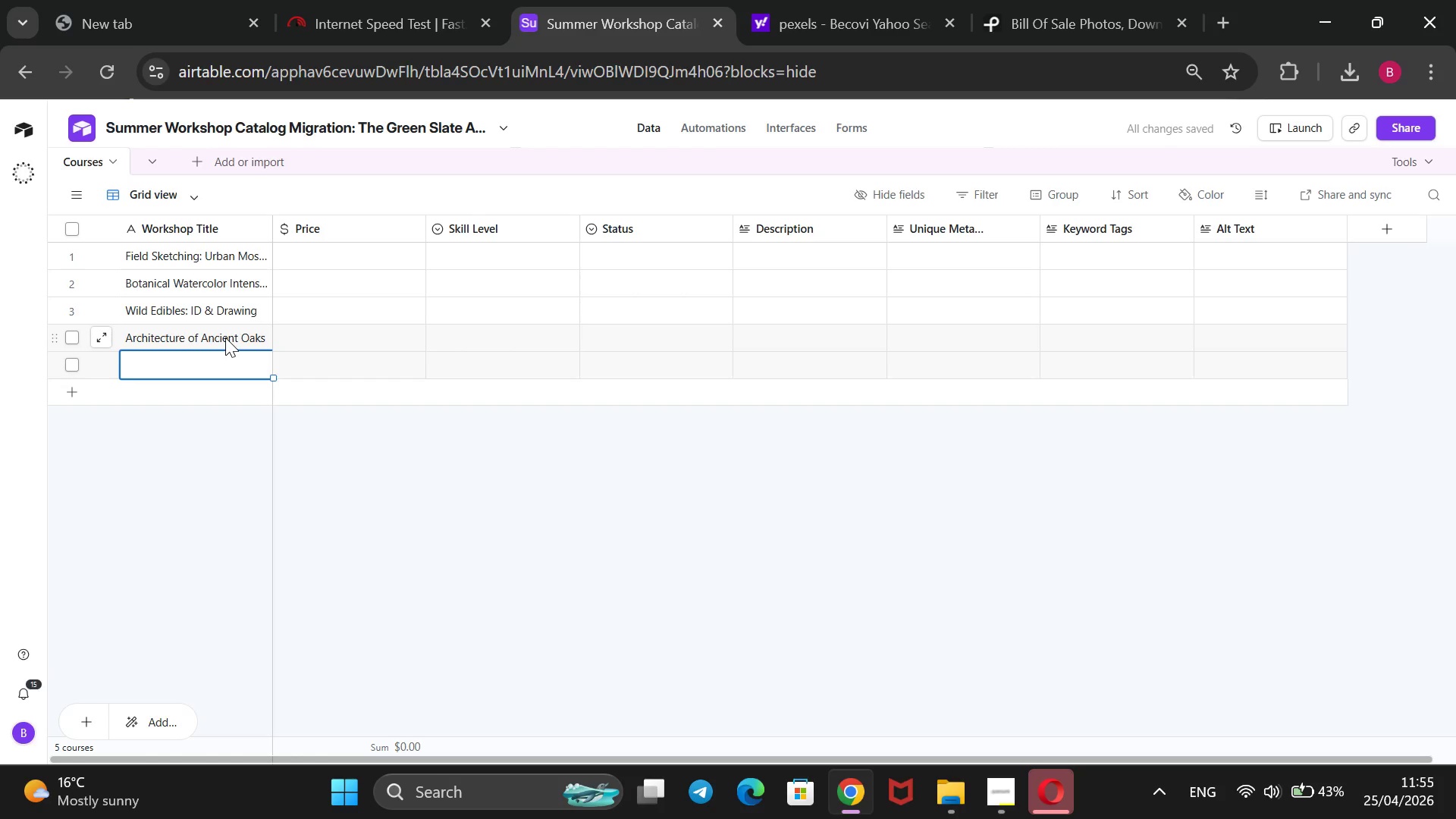 
wait(5.8)
 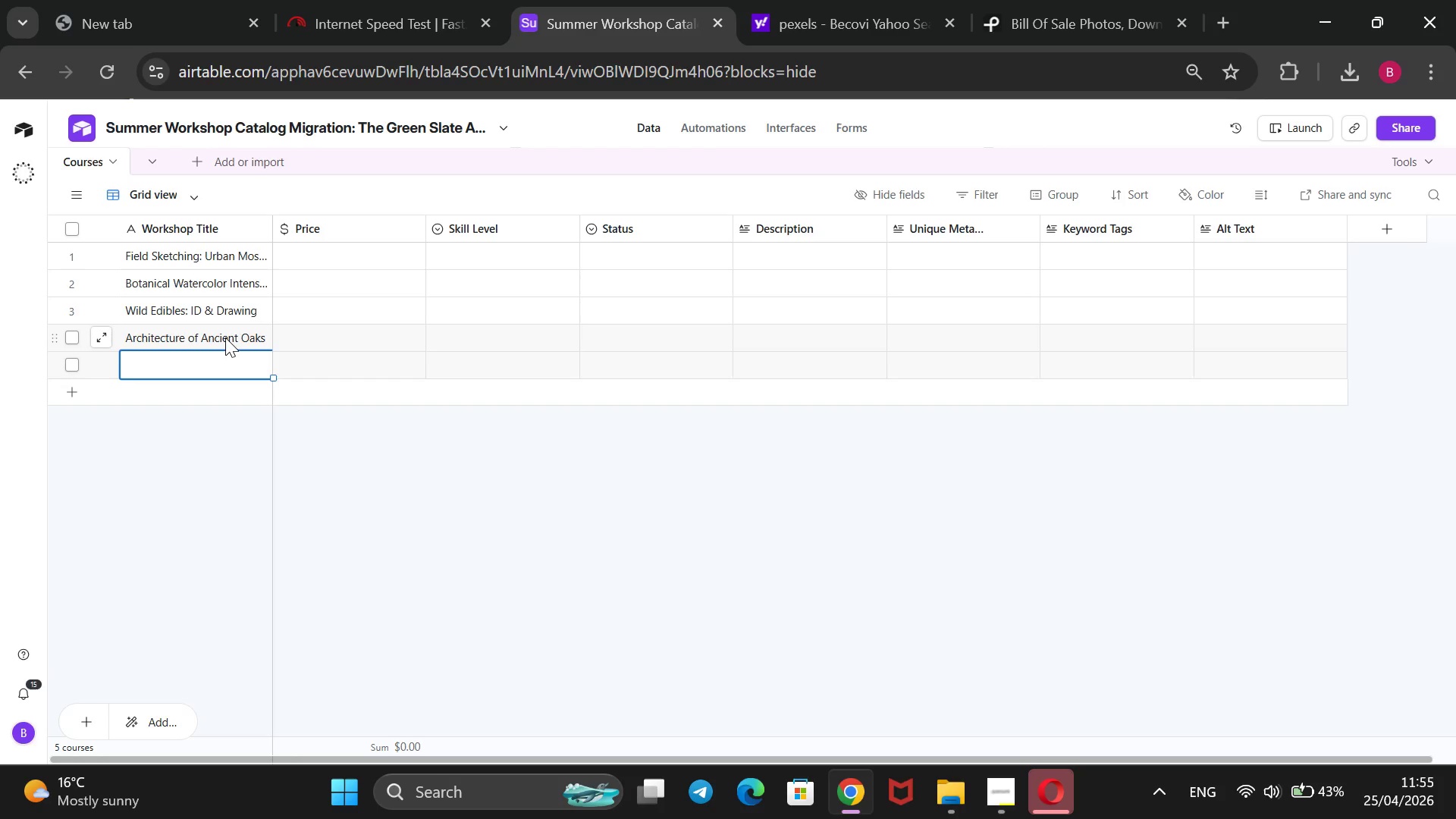 
type(Miniature Flora: Macro ILLUS)
key(Backspace)
key(Backspace)
key(Backspace)
key(Backspace)
type(llustration)
 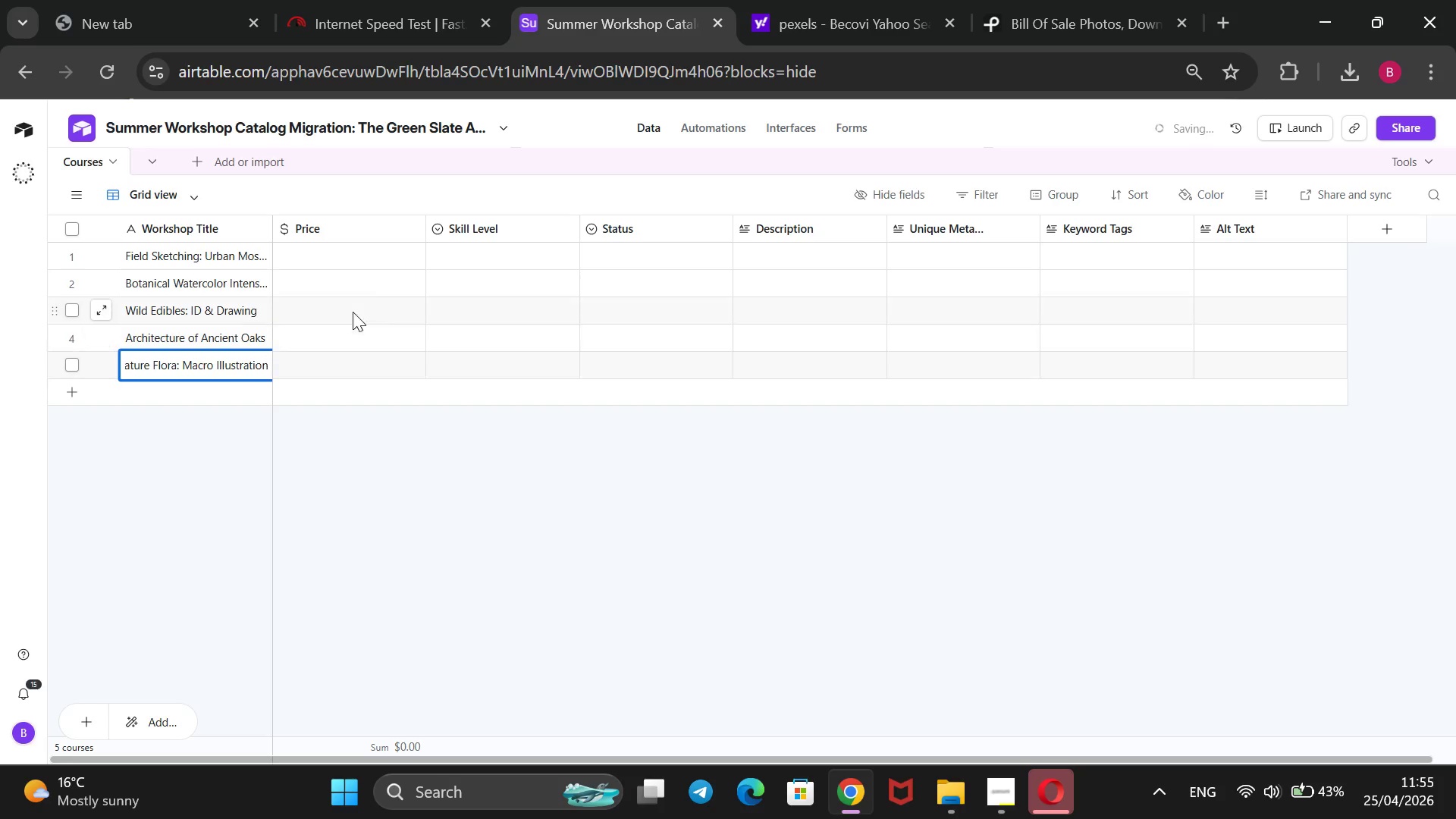 
left_click([356, 259])
 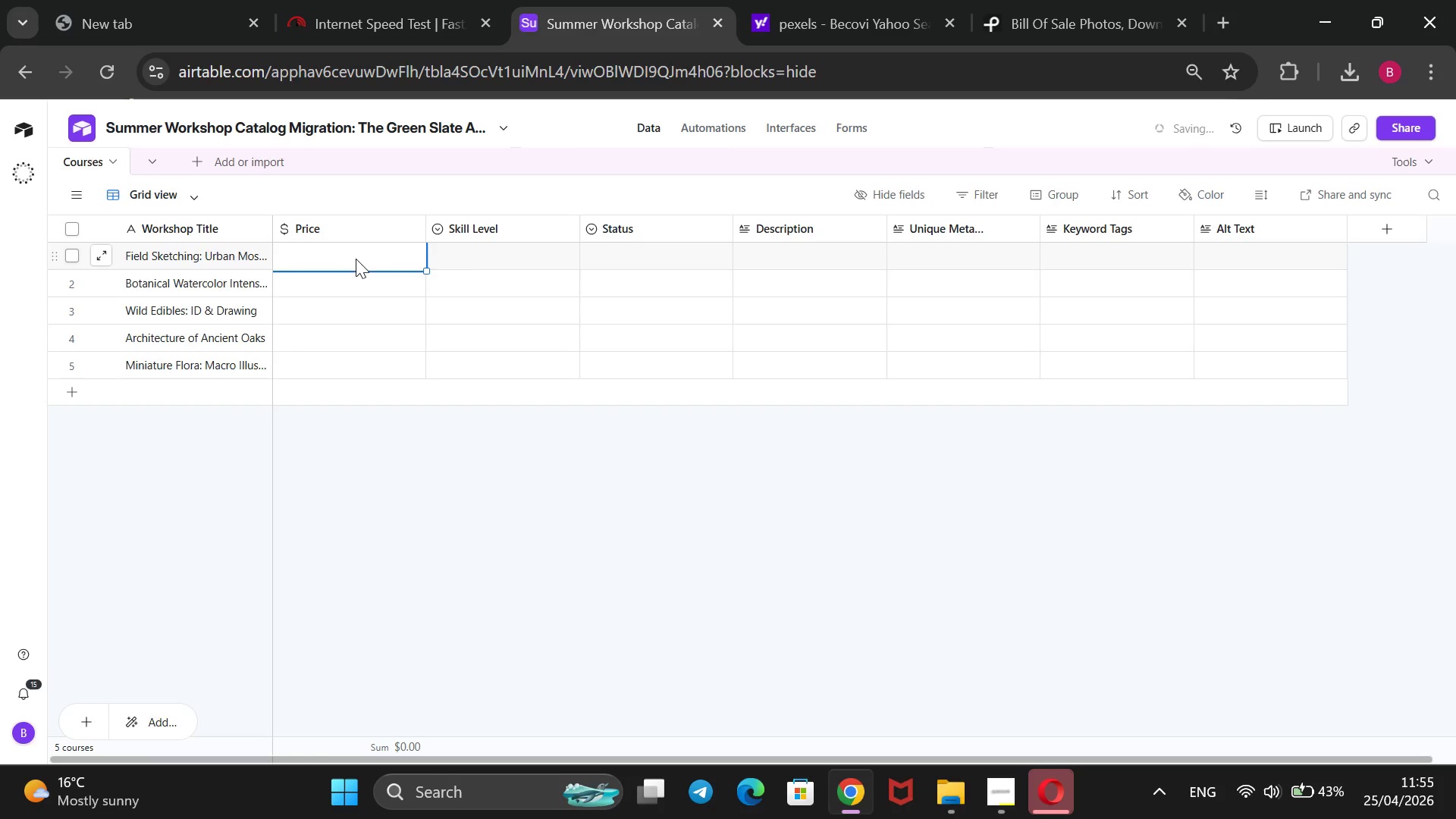 
type(125)
key(Backspace)
key(Backspace)
key(Backspace)
 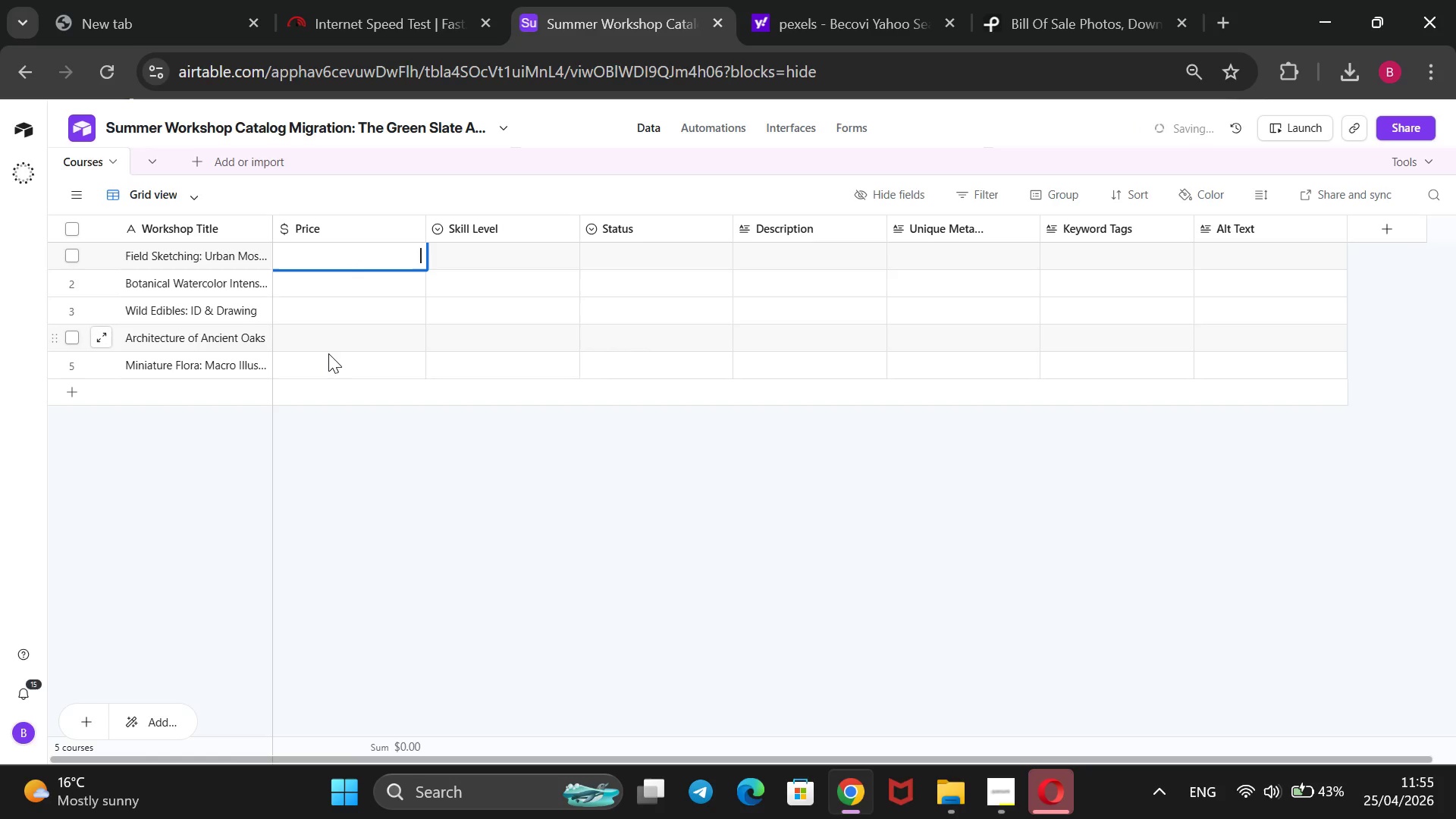 
left_click([327, 363])
 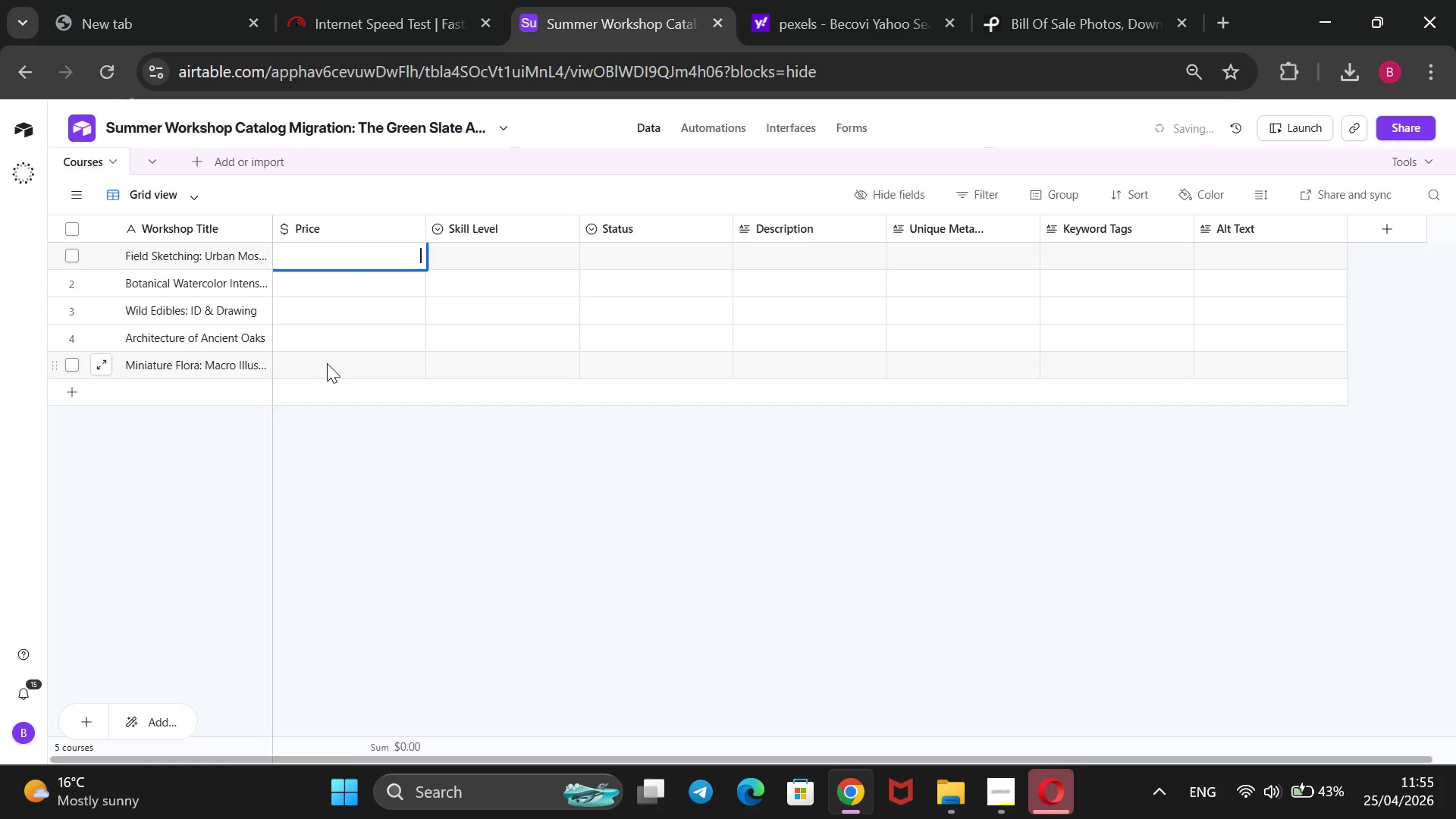 
type(125)
 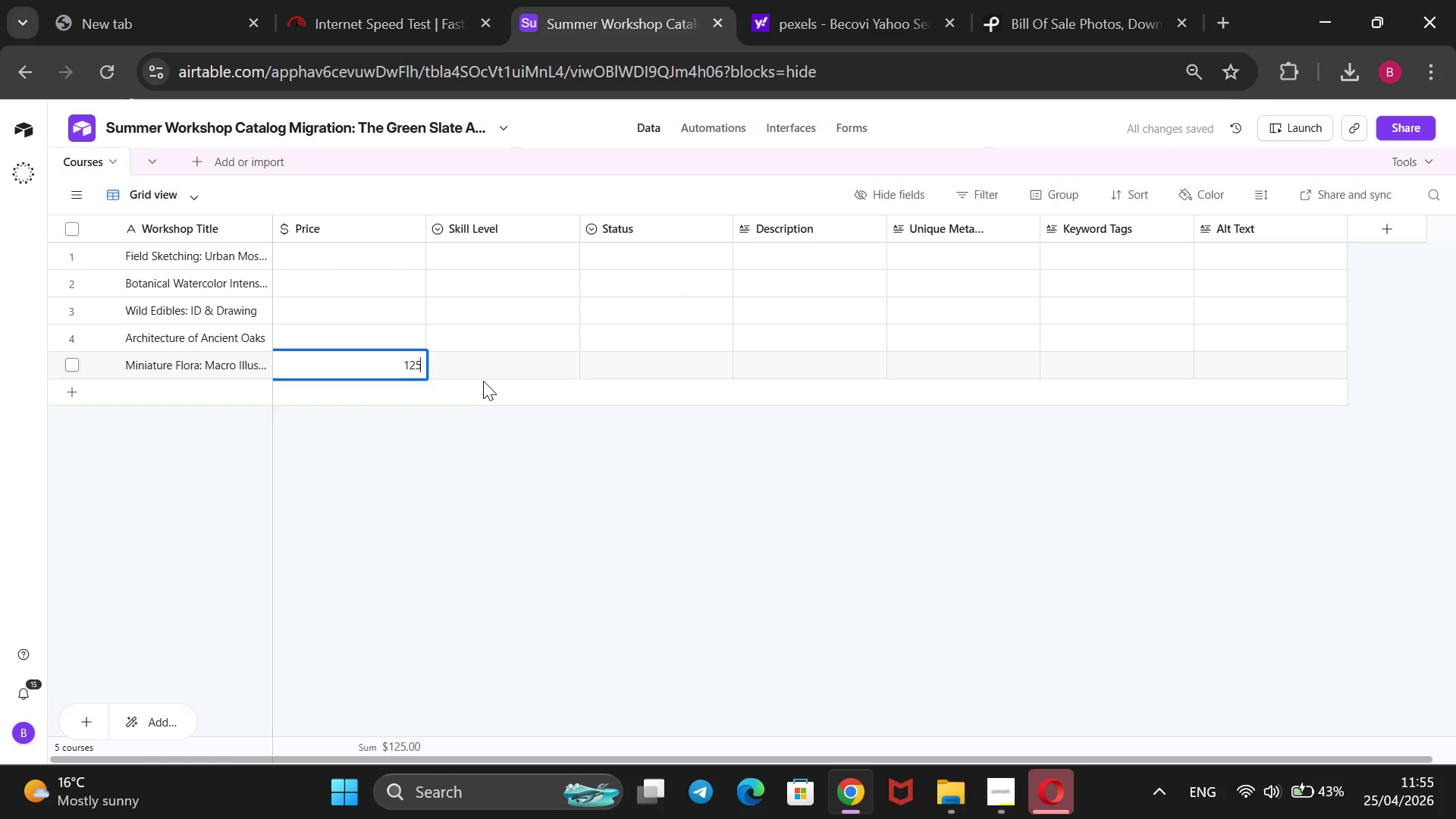 
left_click([512, 377])
 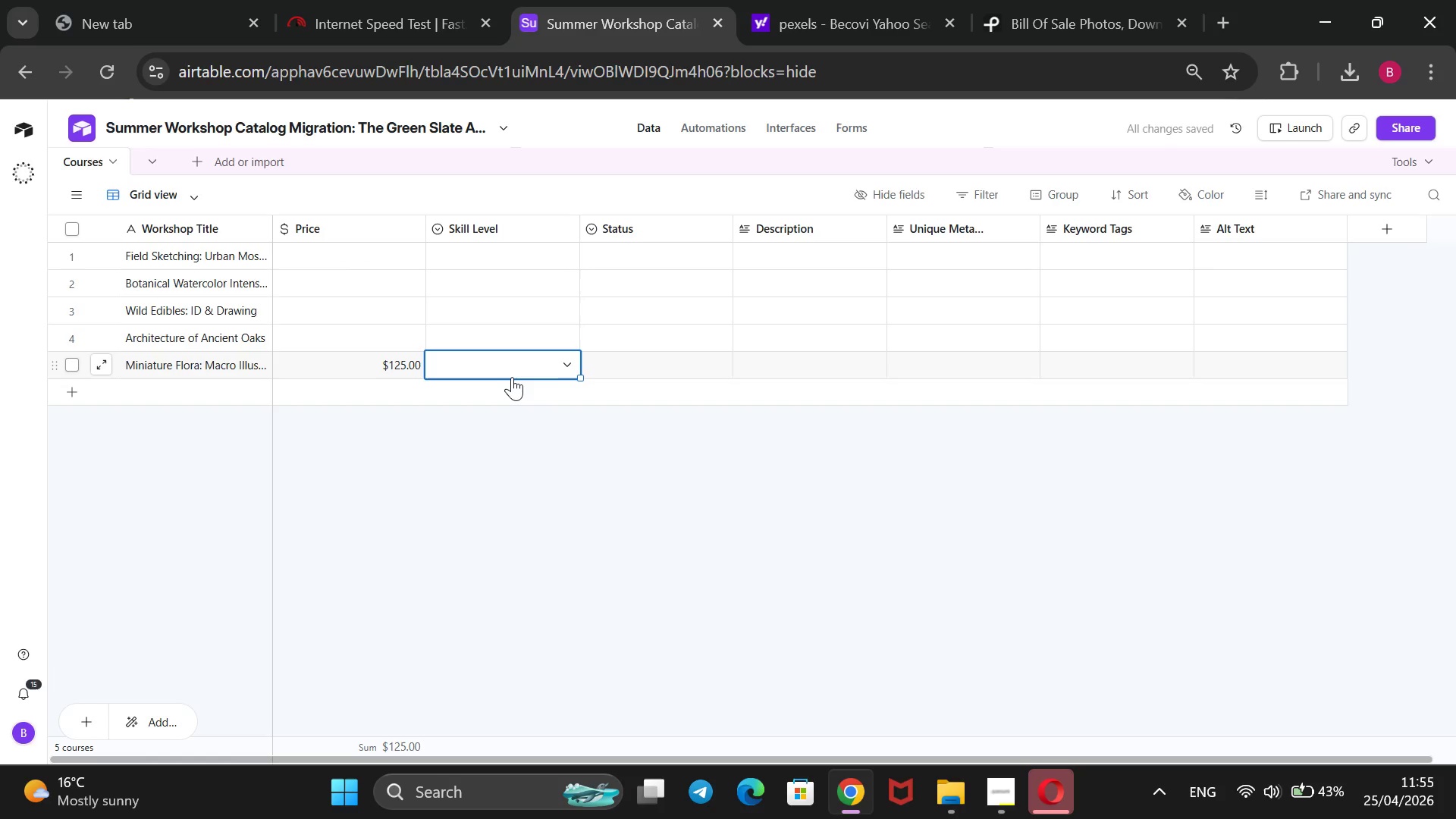 
key(Enter)
 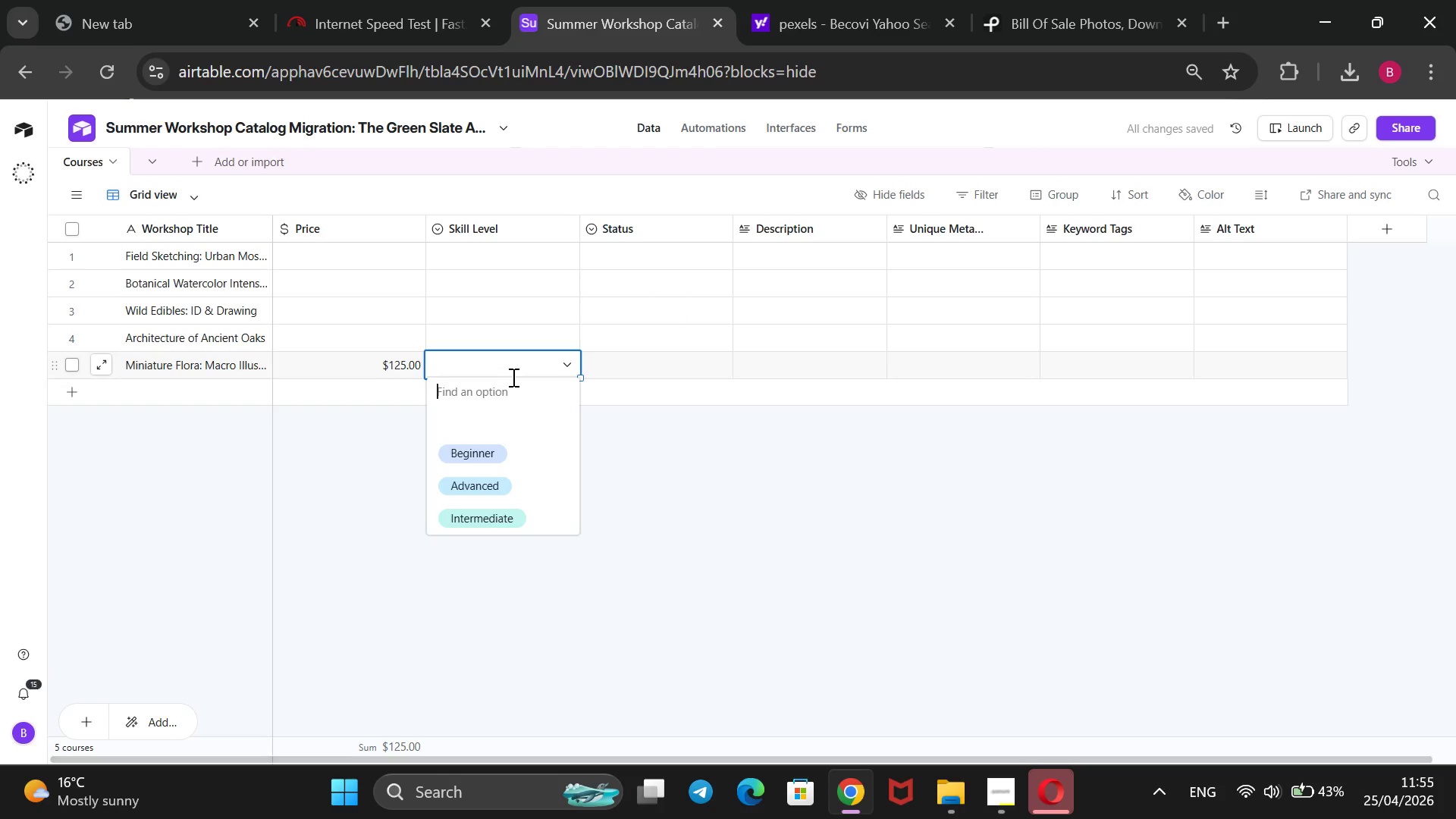 
key(ArrowDown)
 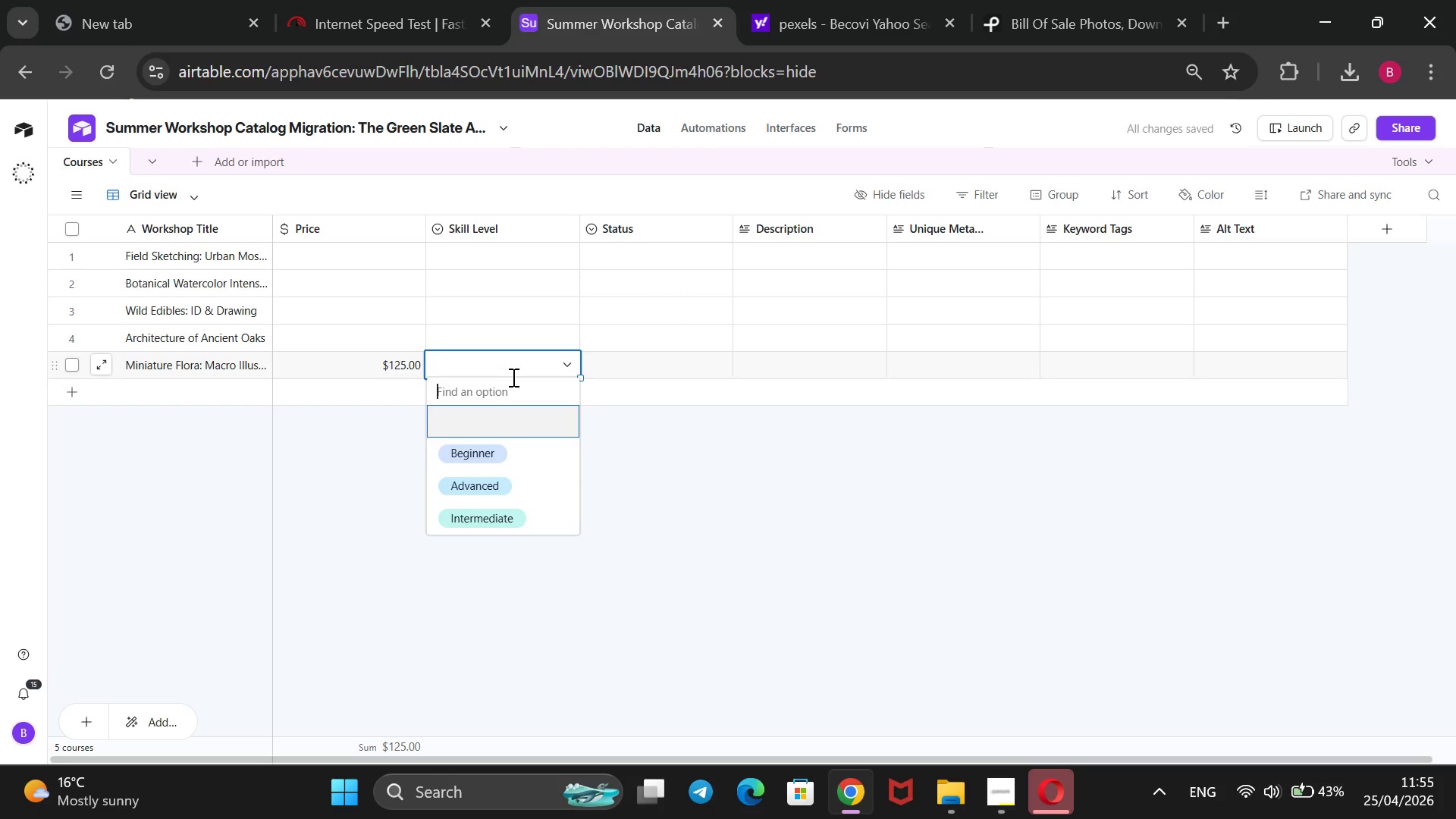 
key(ArrowDown)
 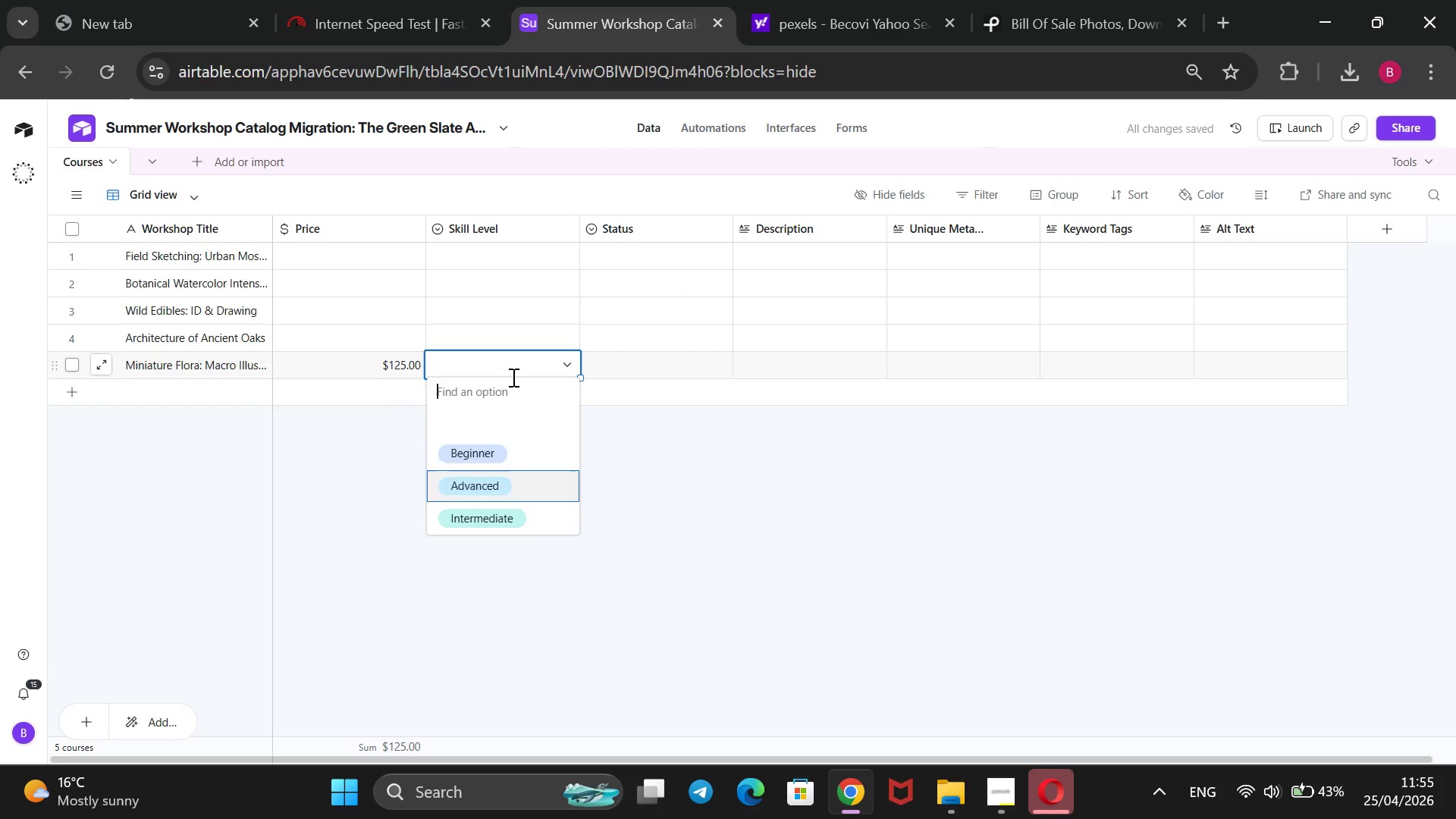 
key(ArrowDown)
 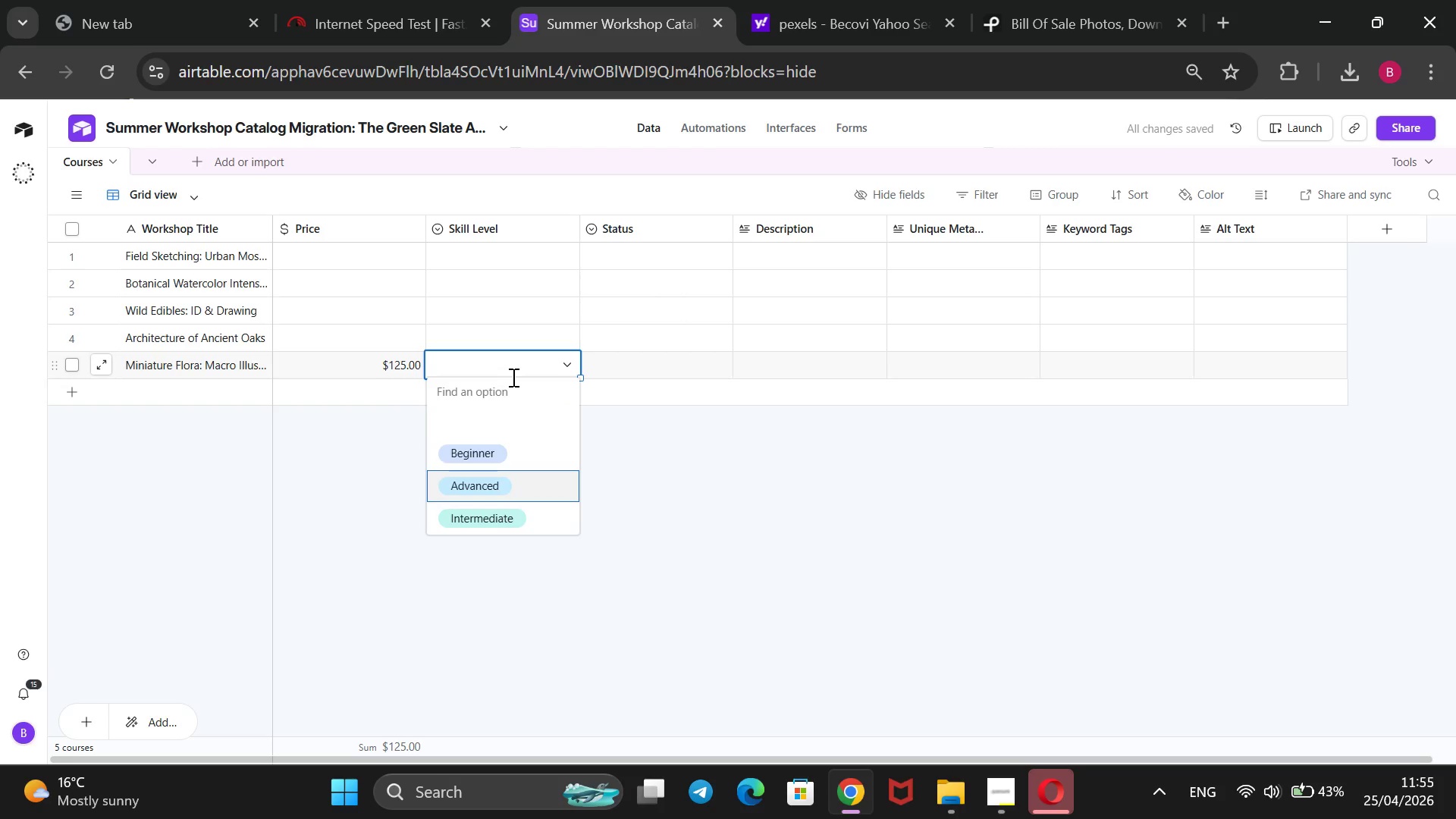 
key(Enter)
 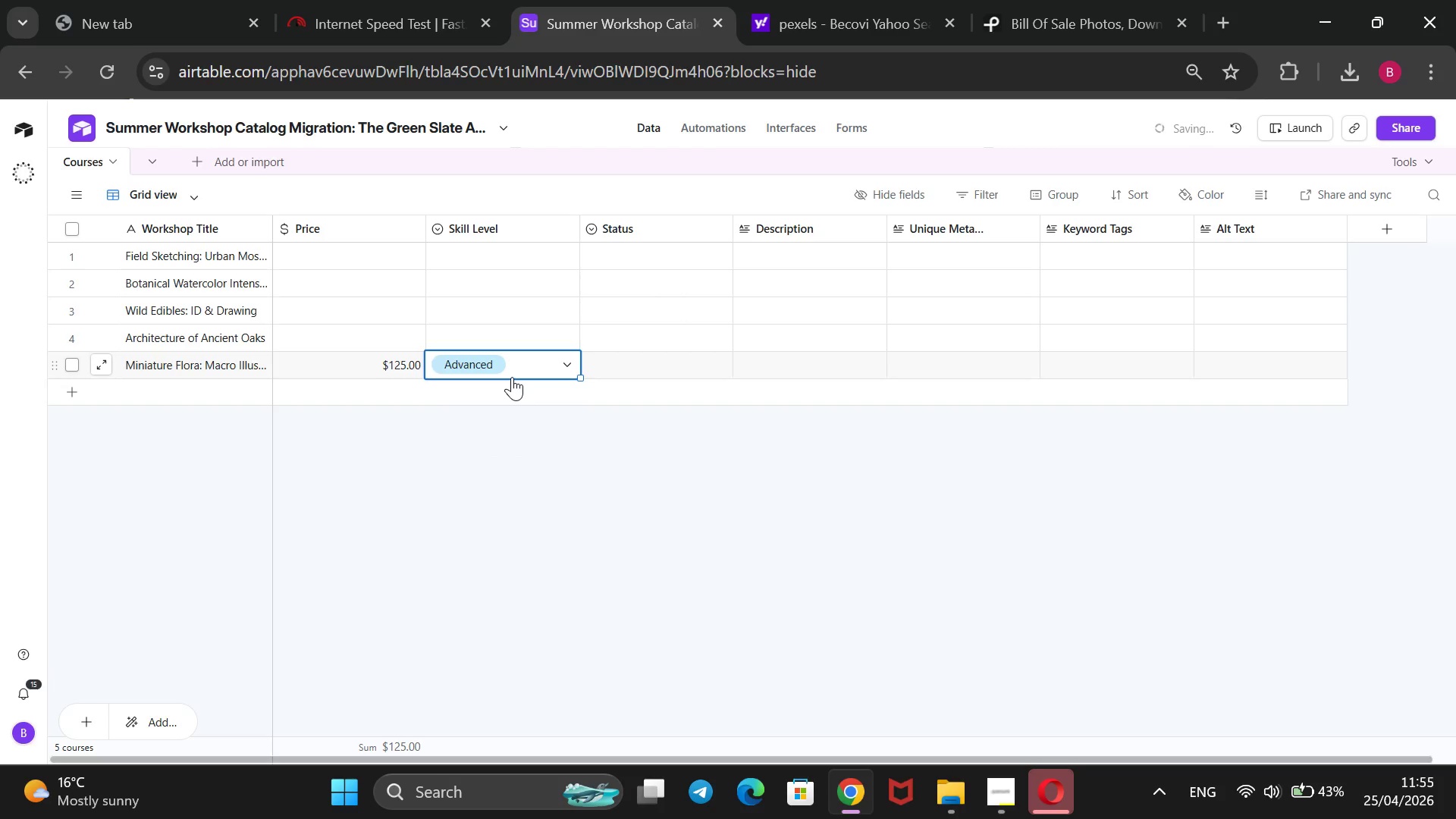 
key(ArrowUp)
 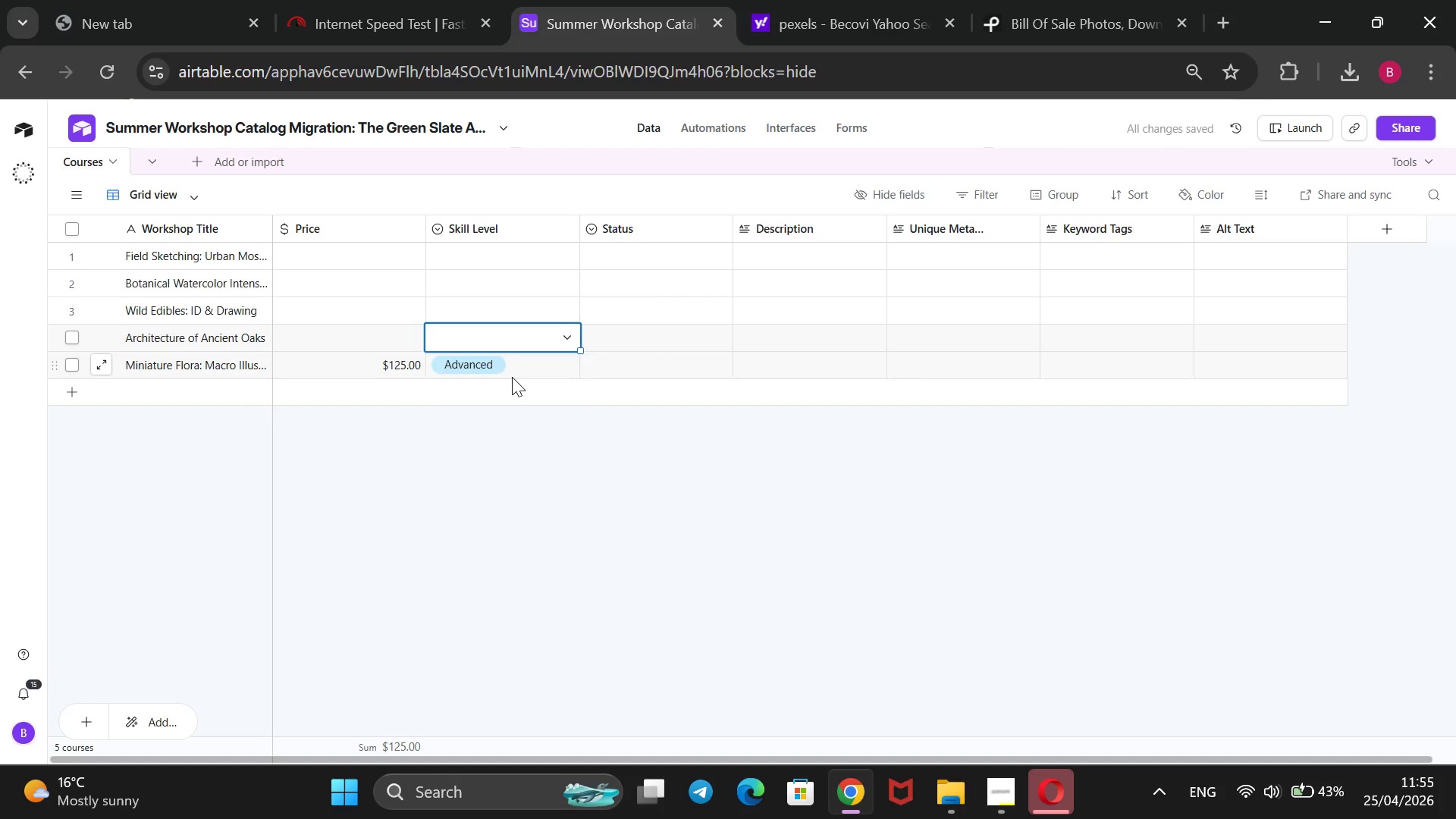 
key(ArrowLeft)
 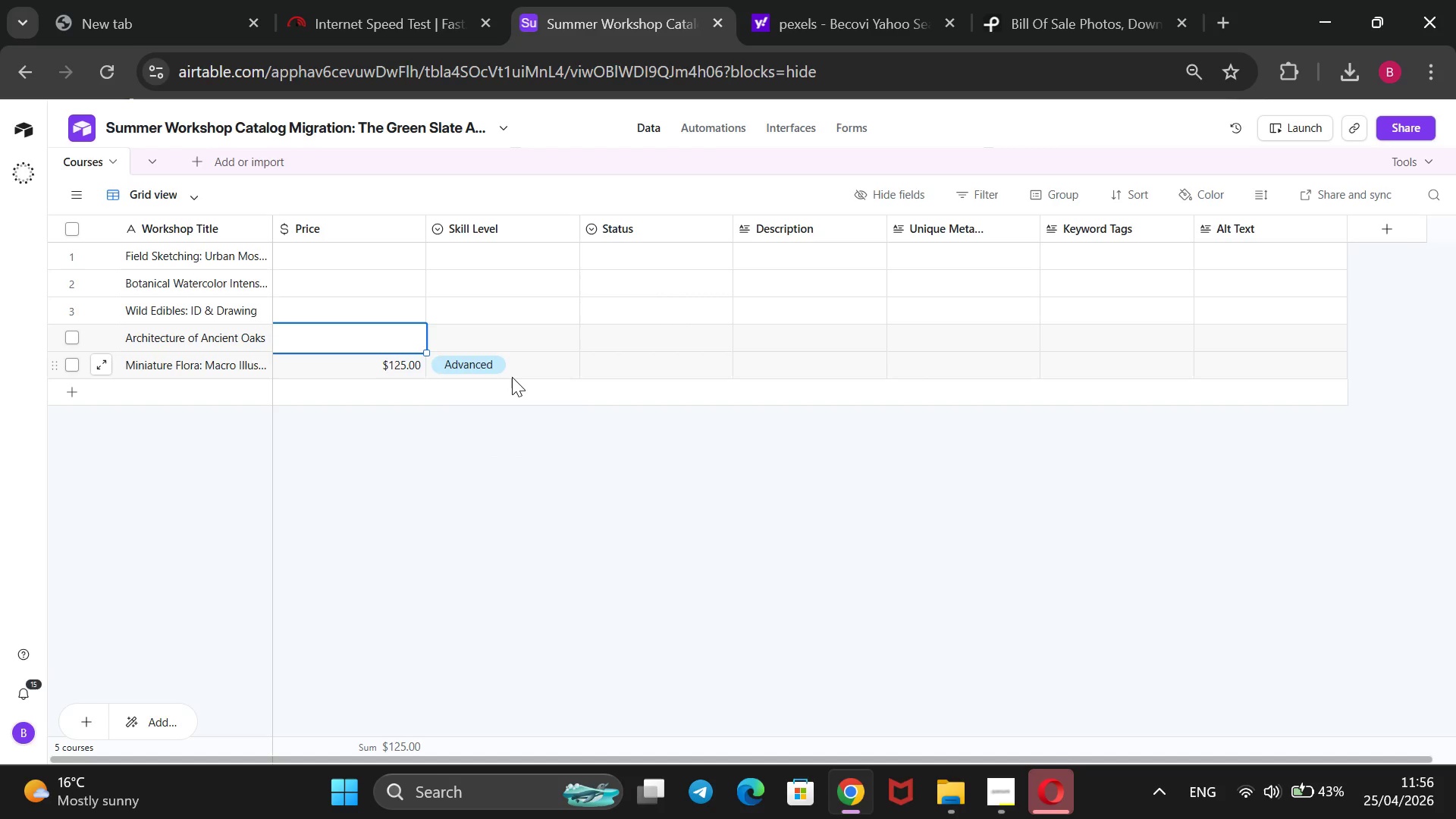 
wait(6.75)
 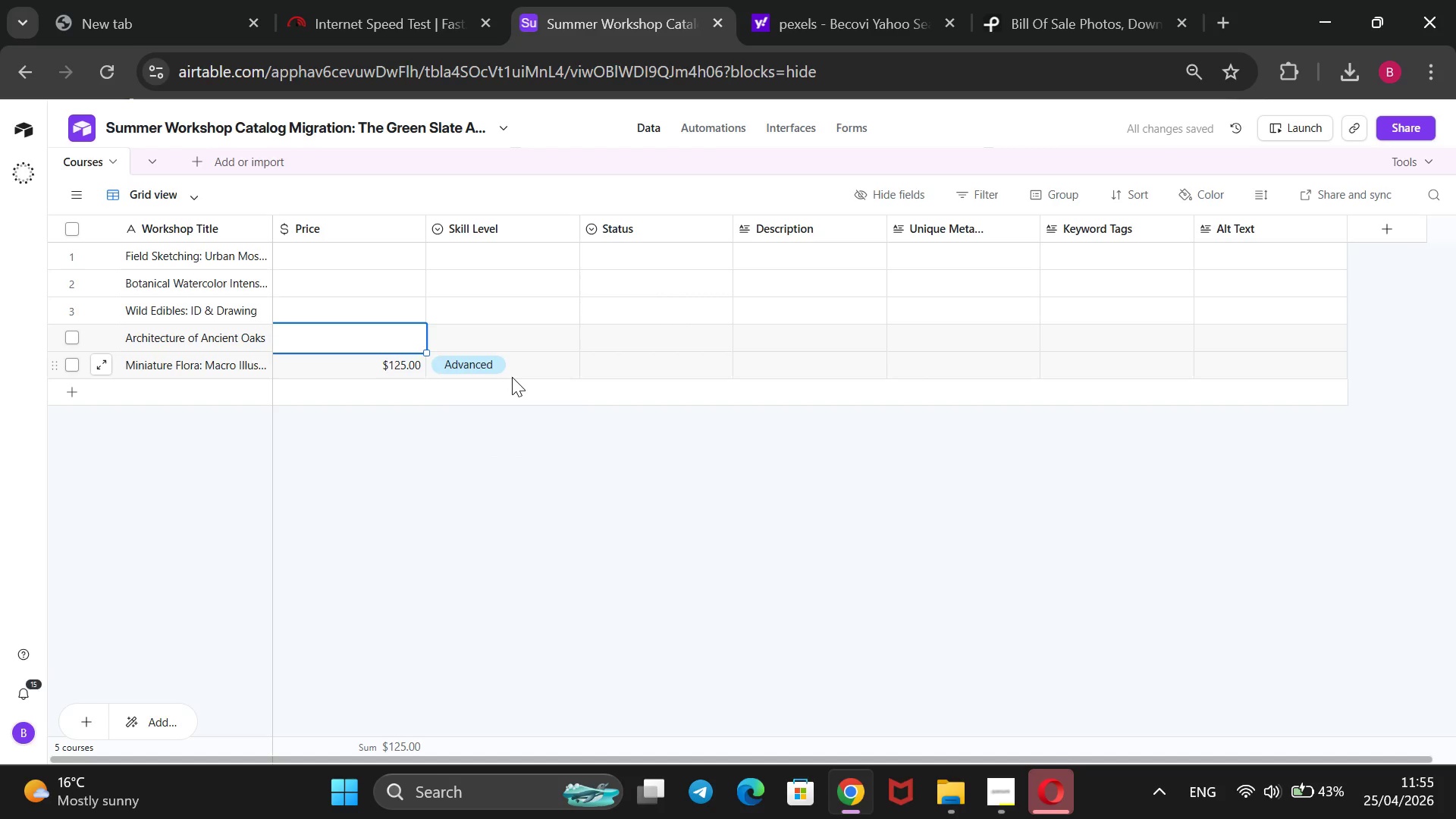 
key(Enter)
 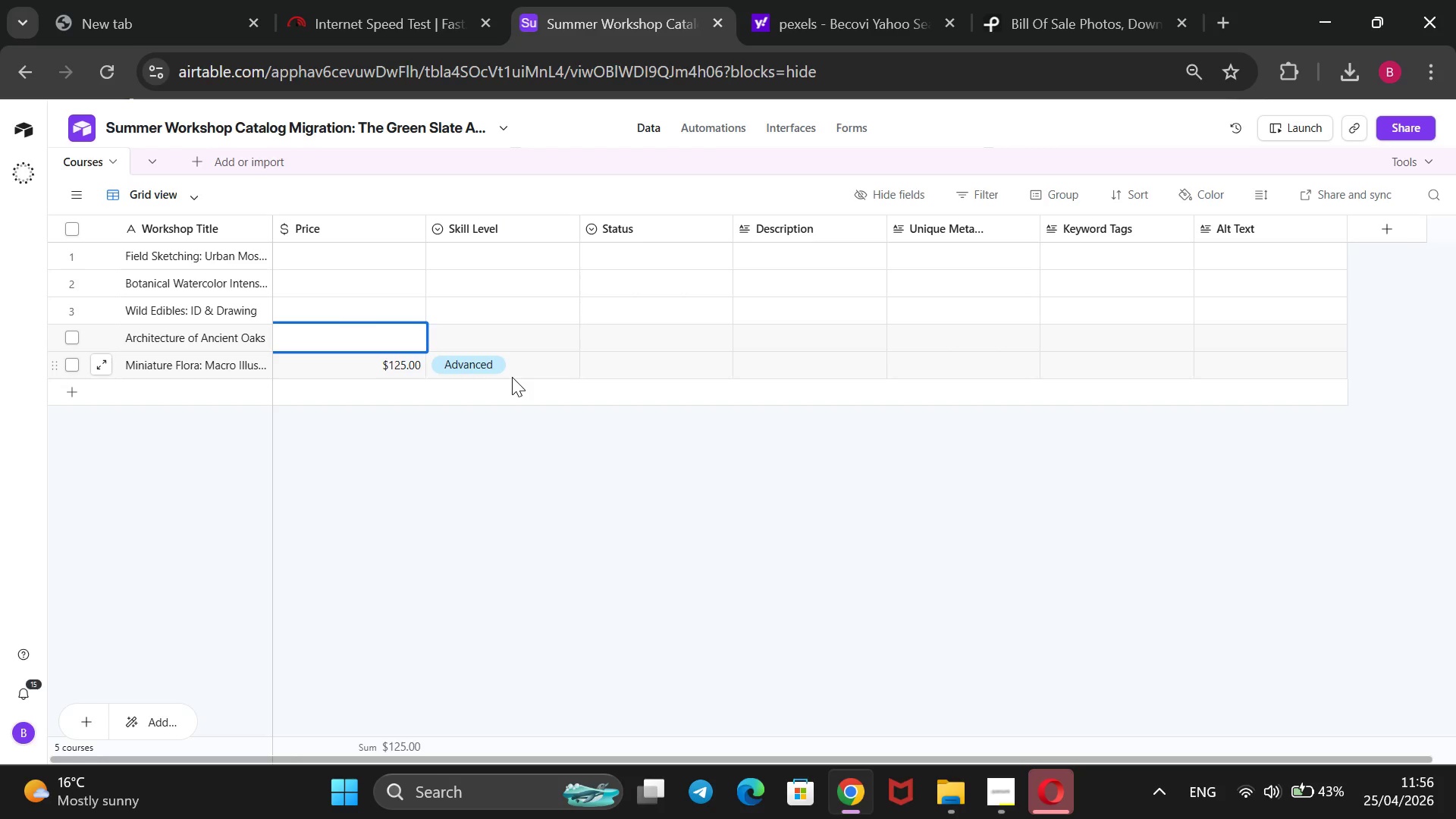 
type(325)
 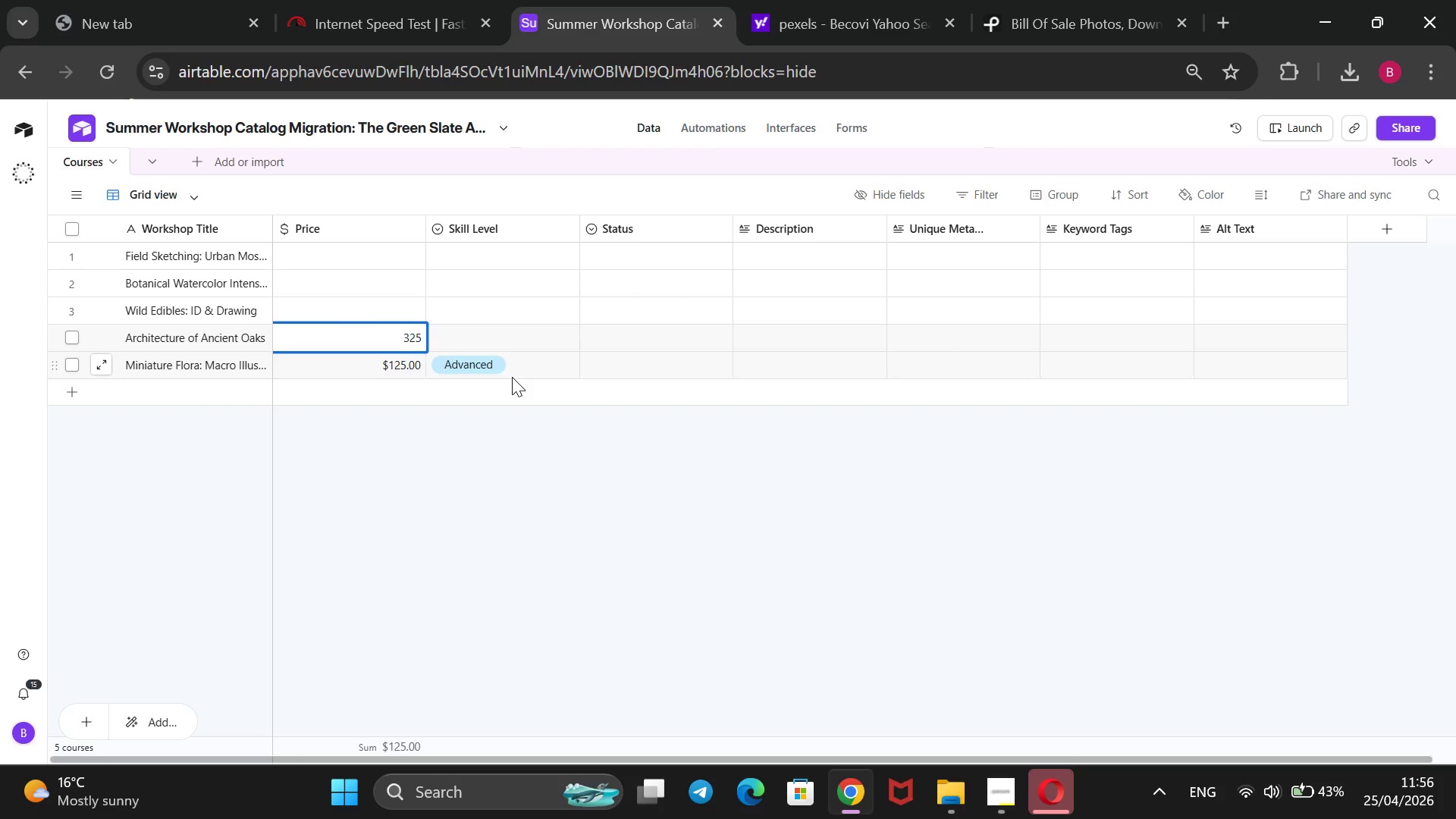 
key(ArrowRight)
 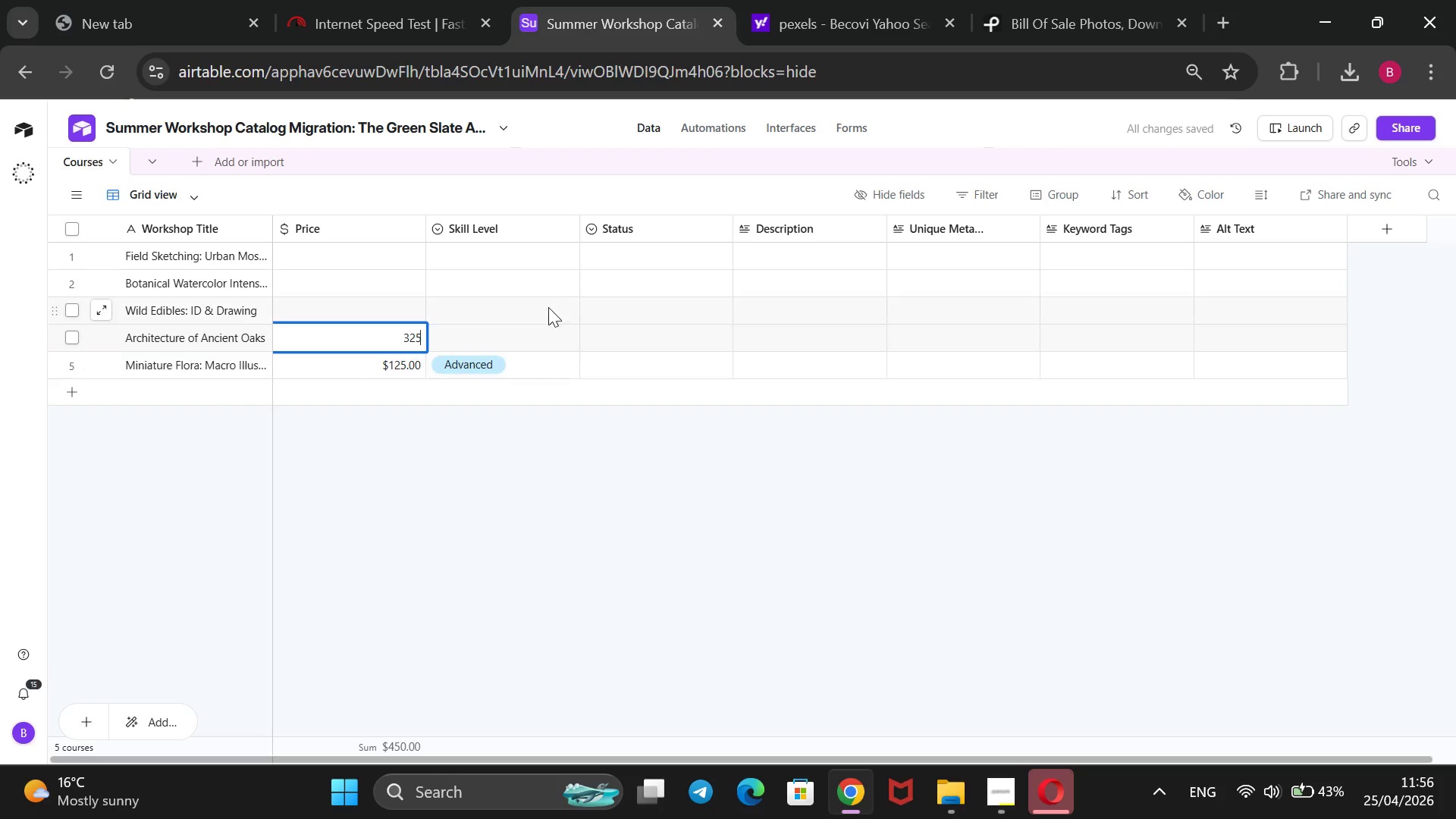 
left_click([526, 333])
 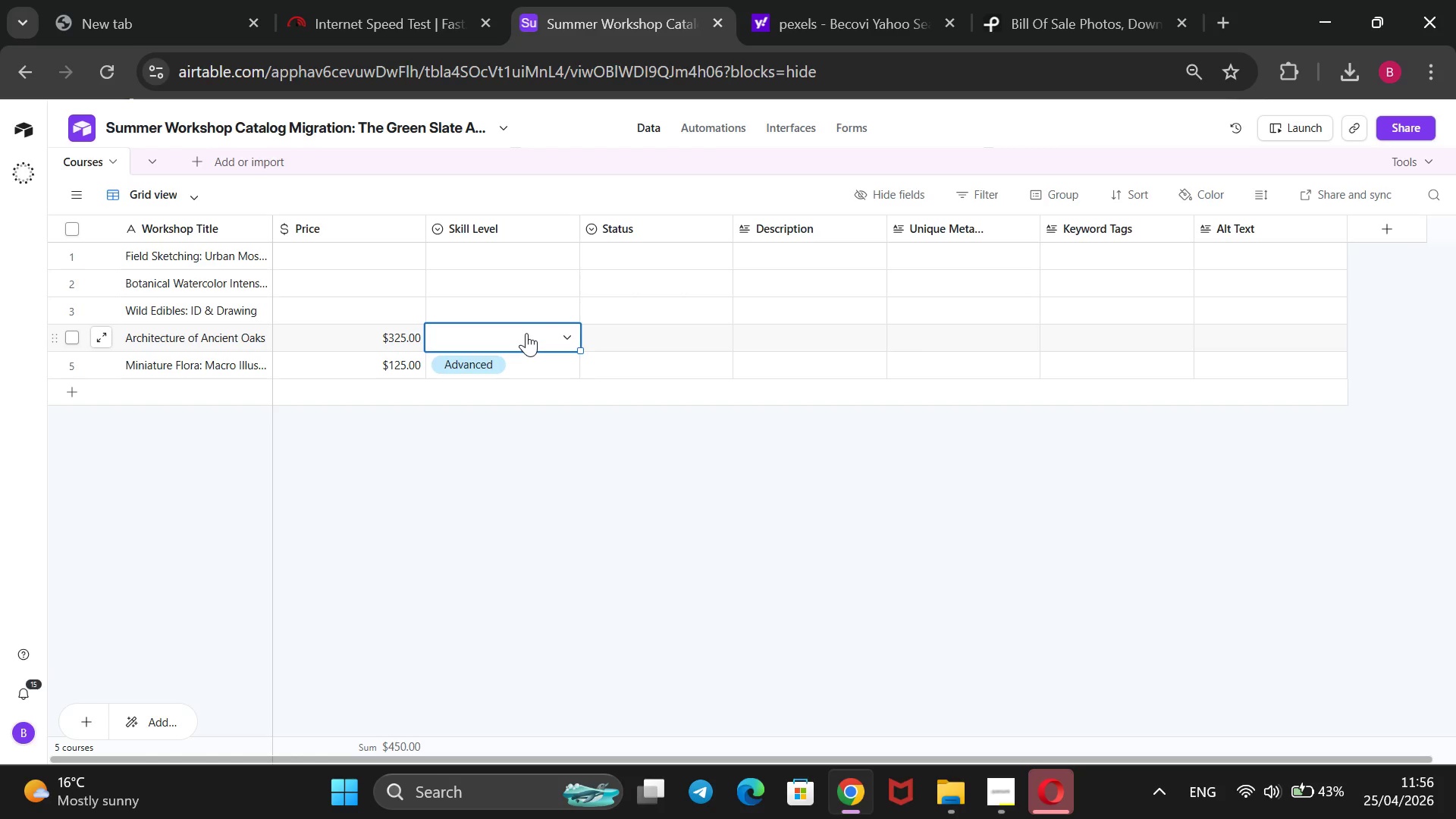 
key(Enter)
 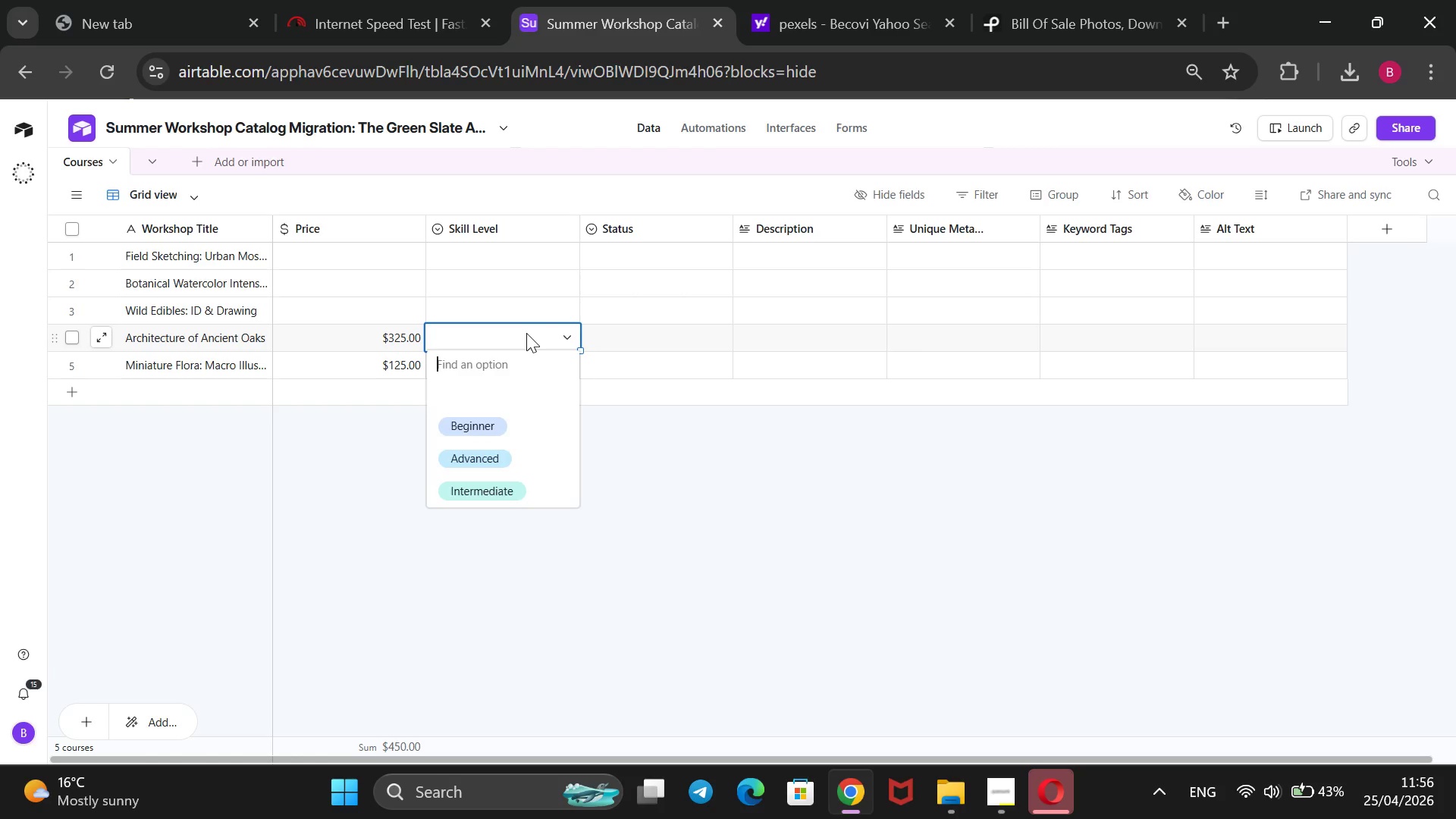 
key(ArrowDown)
 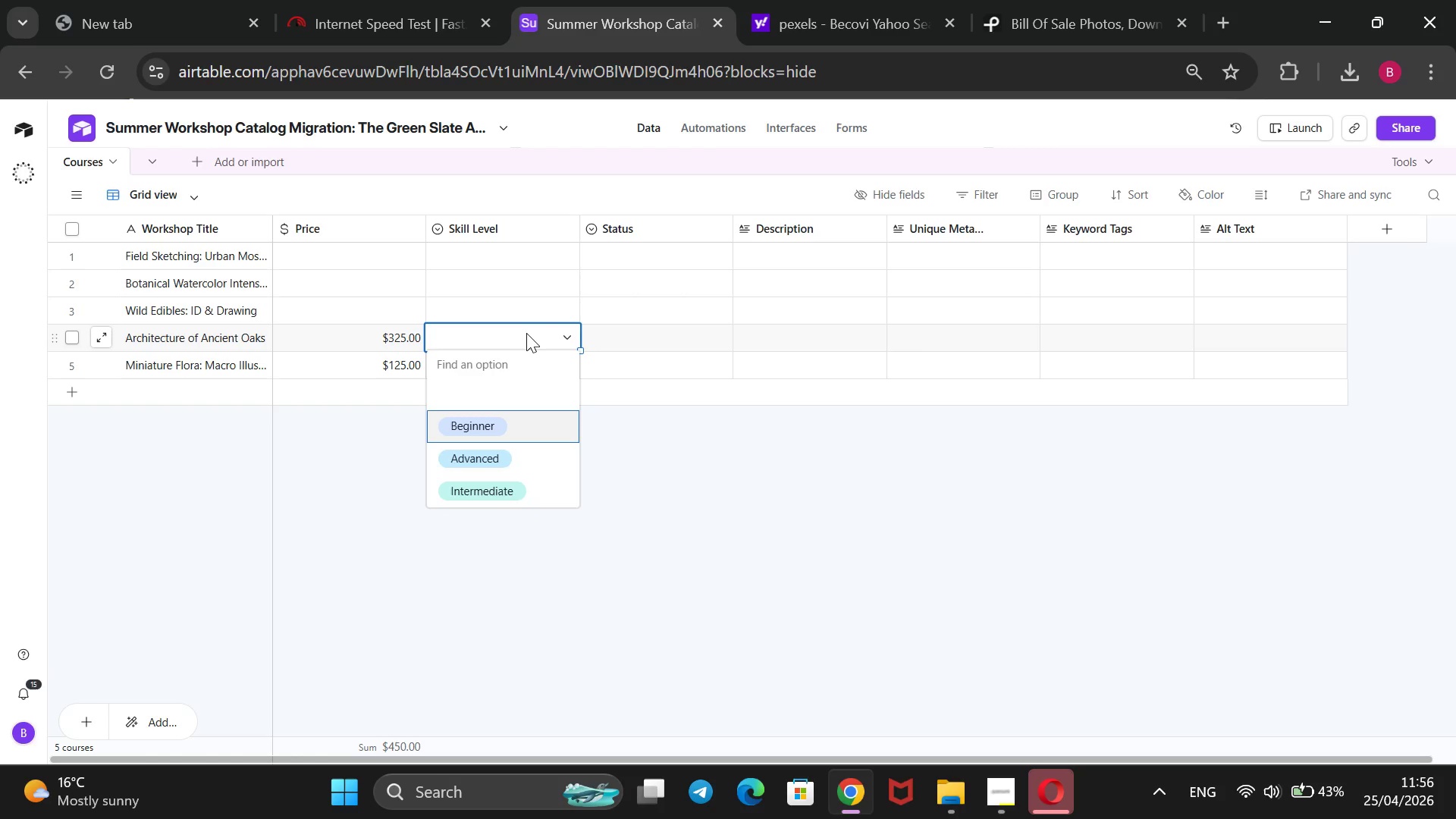 
key(ArrowDown)
 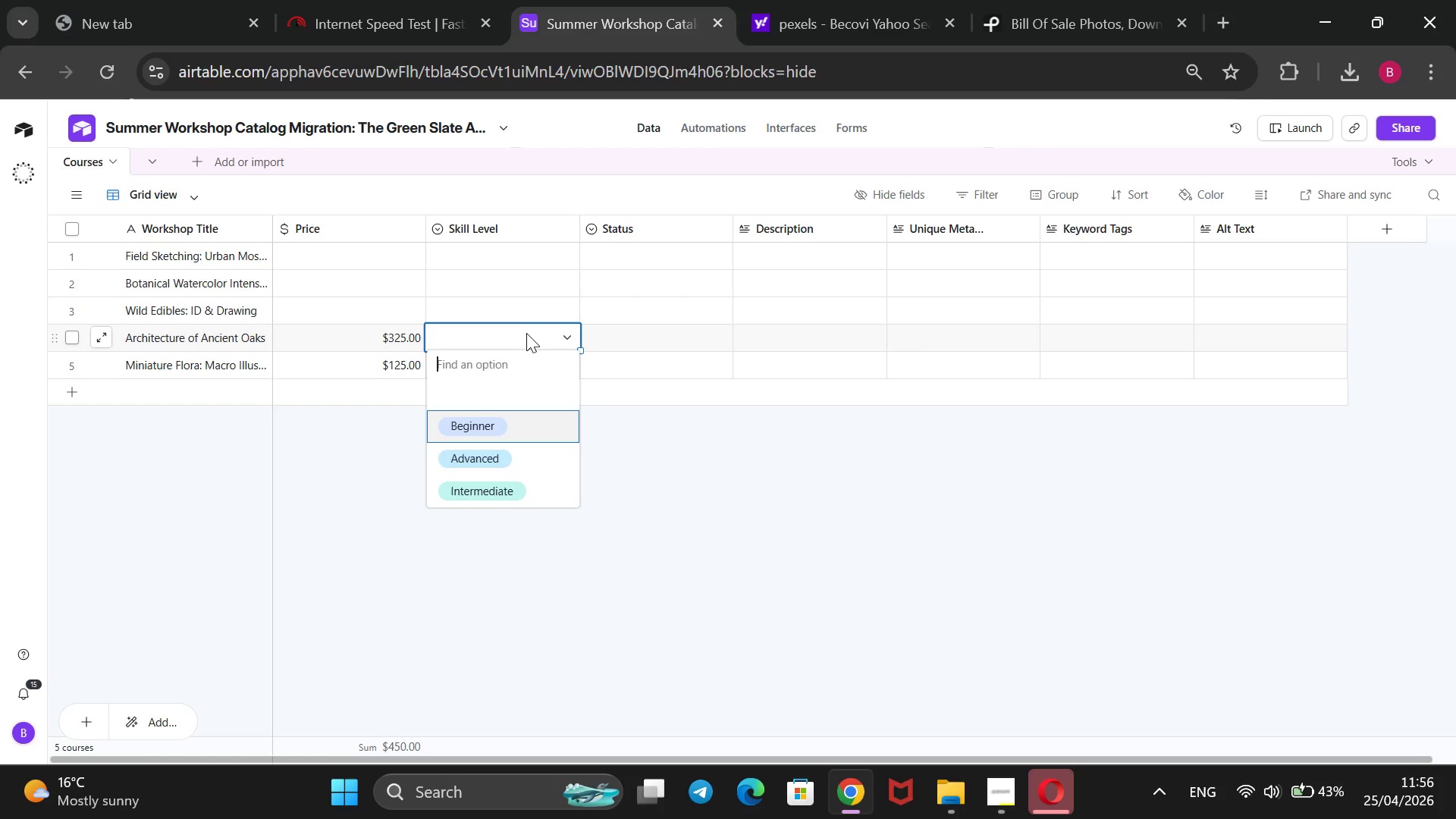 
key(ArrowDown)
 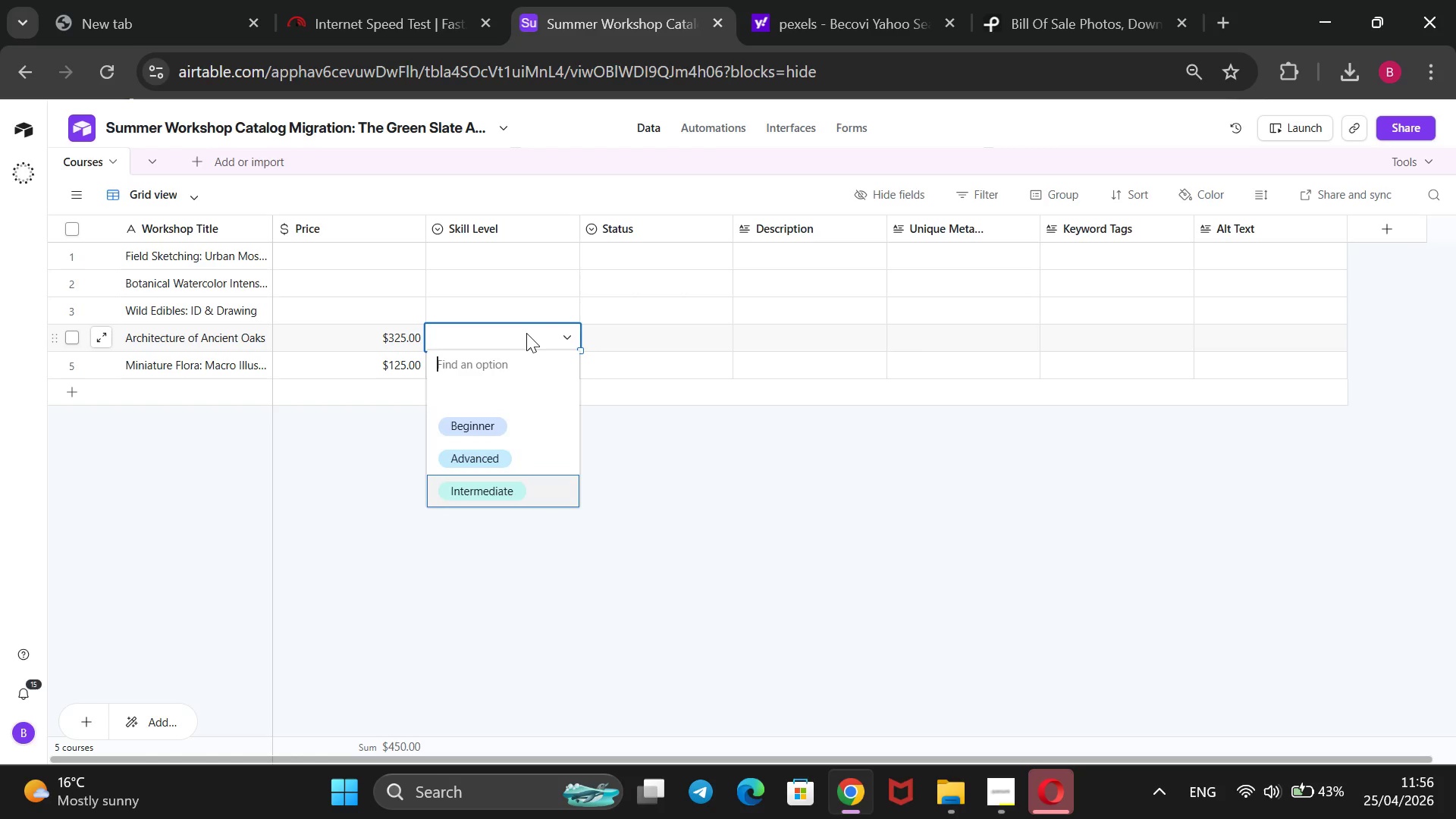 
key(ArrowDown)
 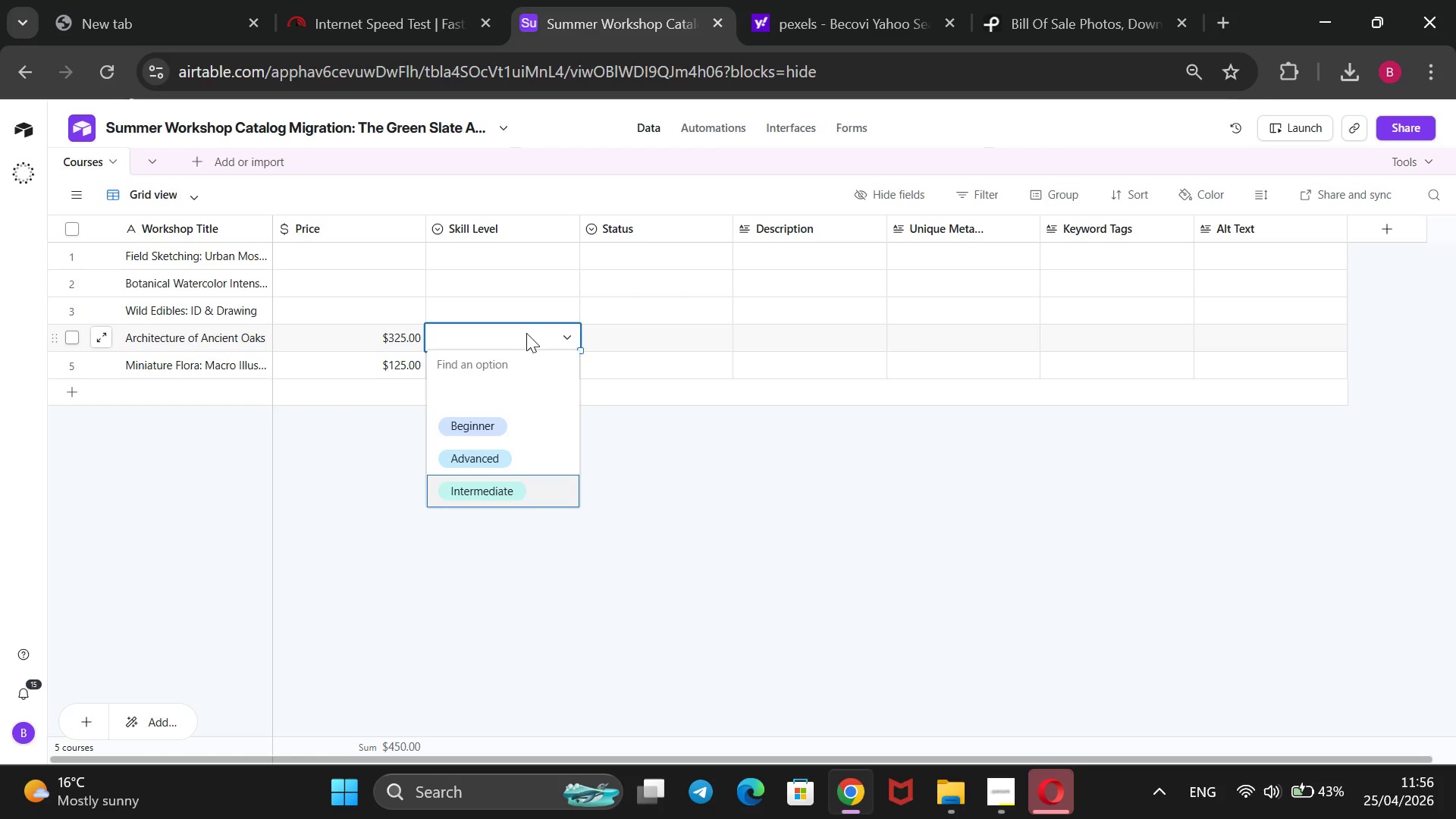 
key(Enter)
 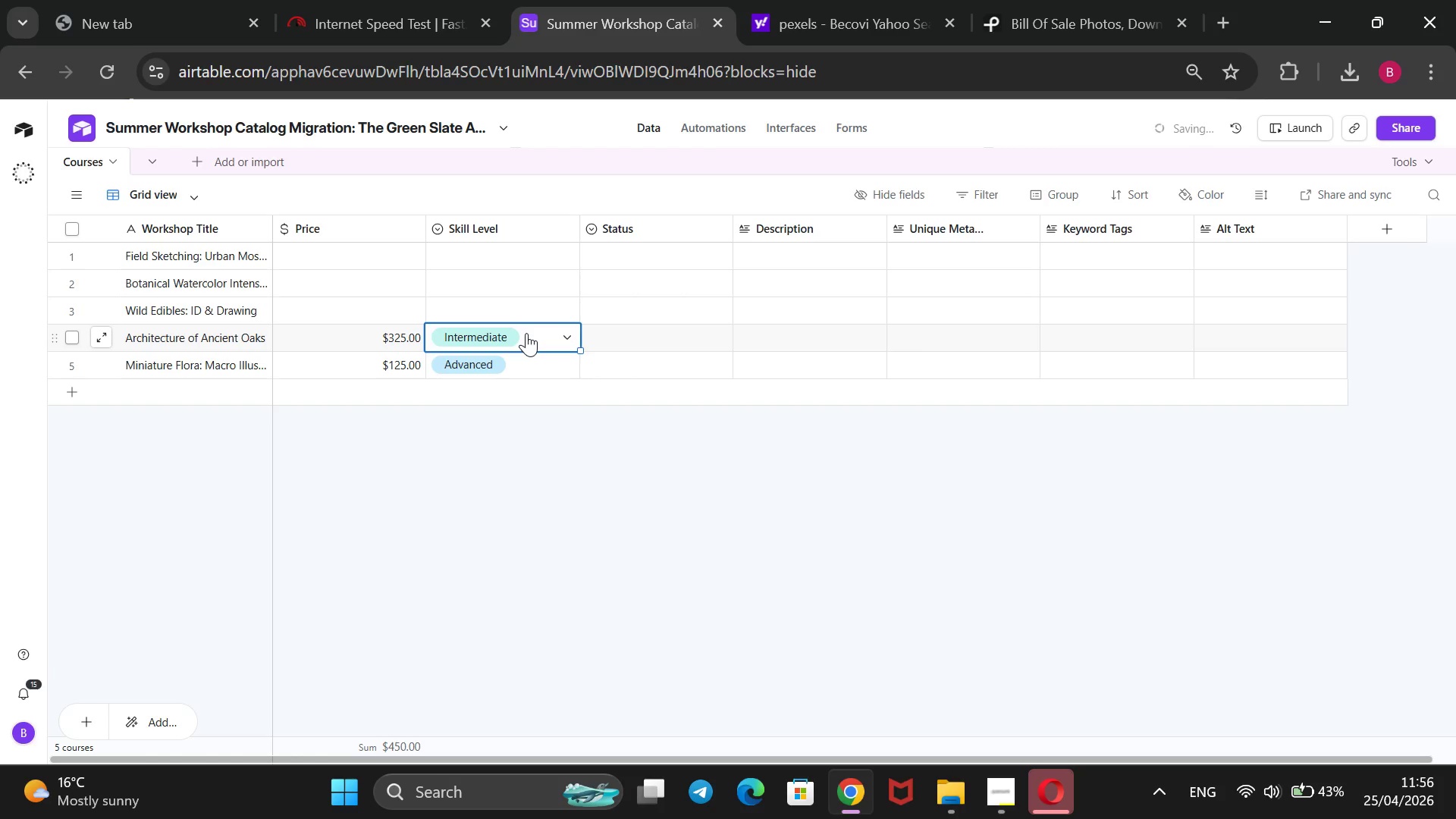 
key(ArrowUp)
 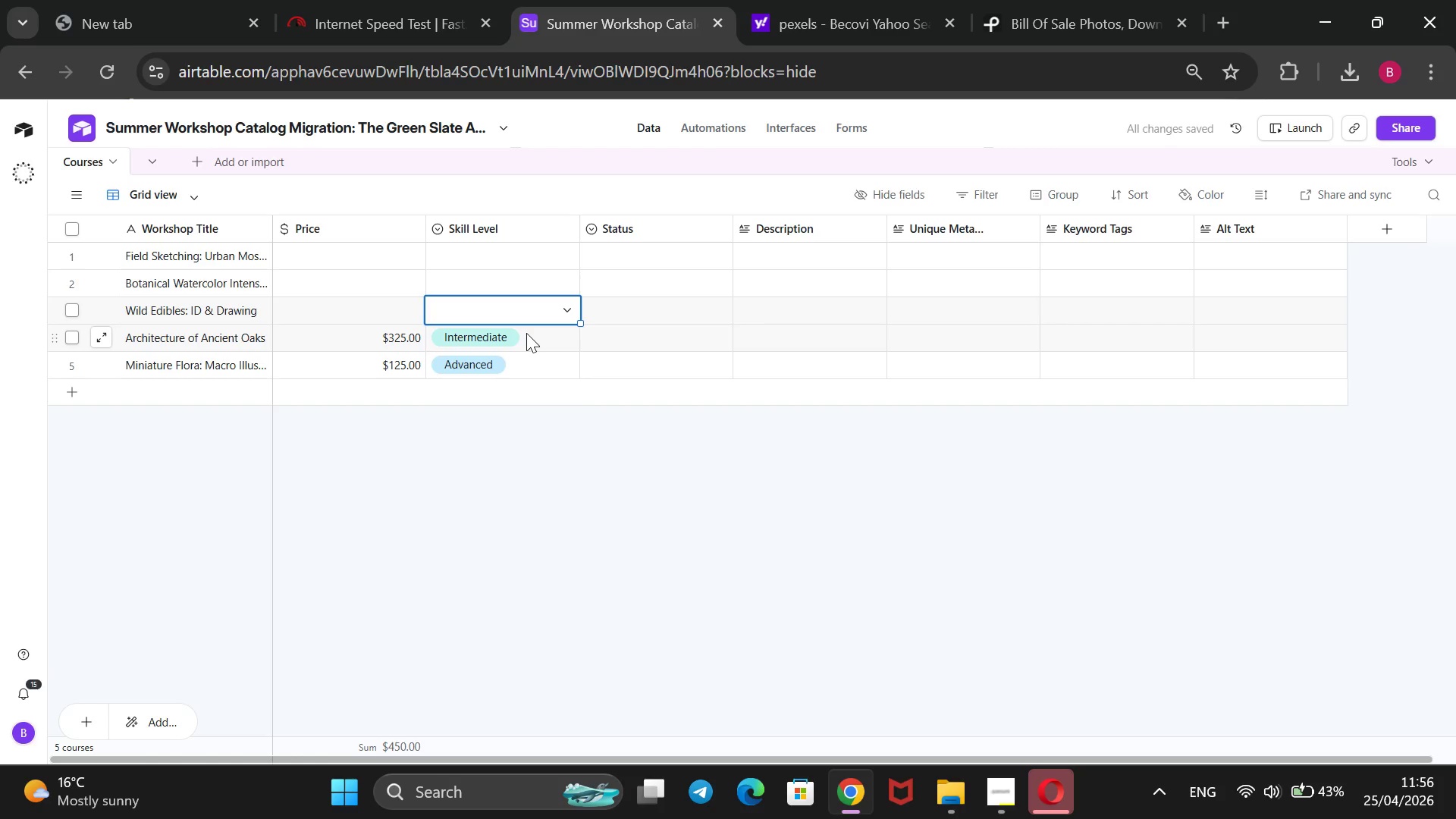 
key(Enter)
 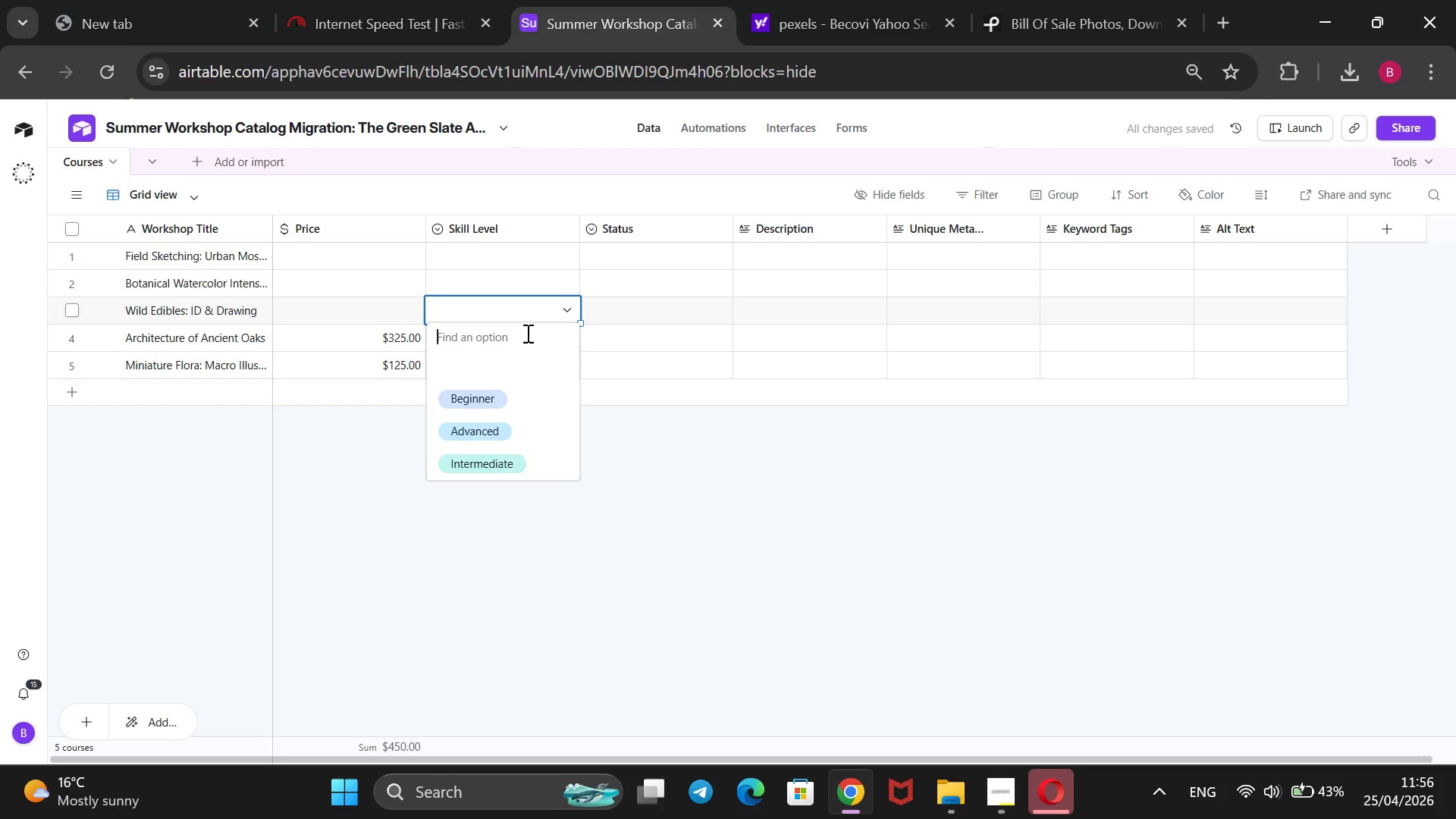 
key(ArrowDown)
 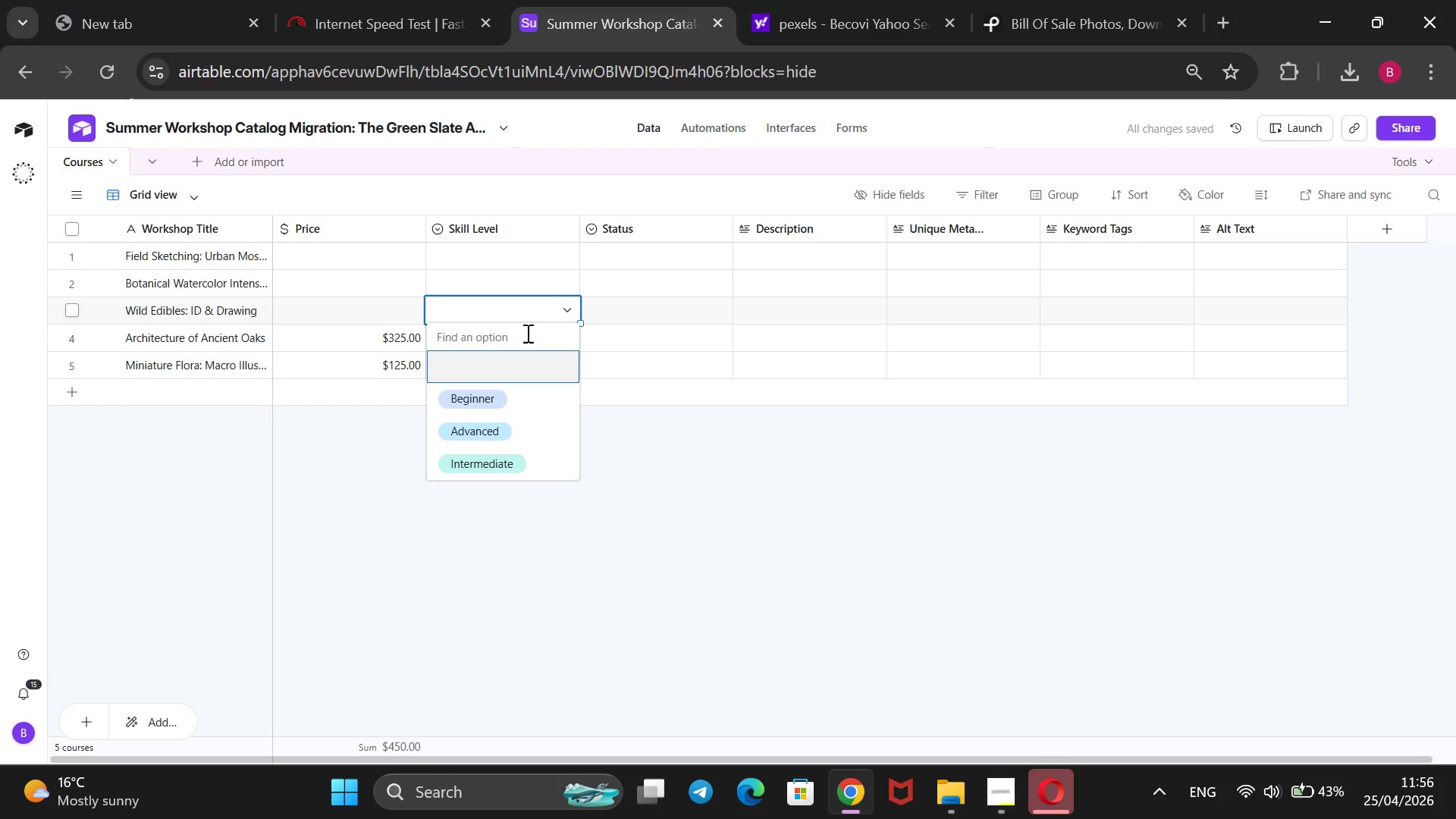 
key(ArrowDown)
 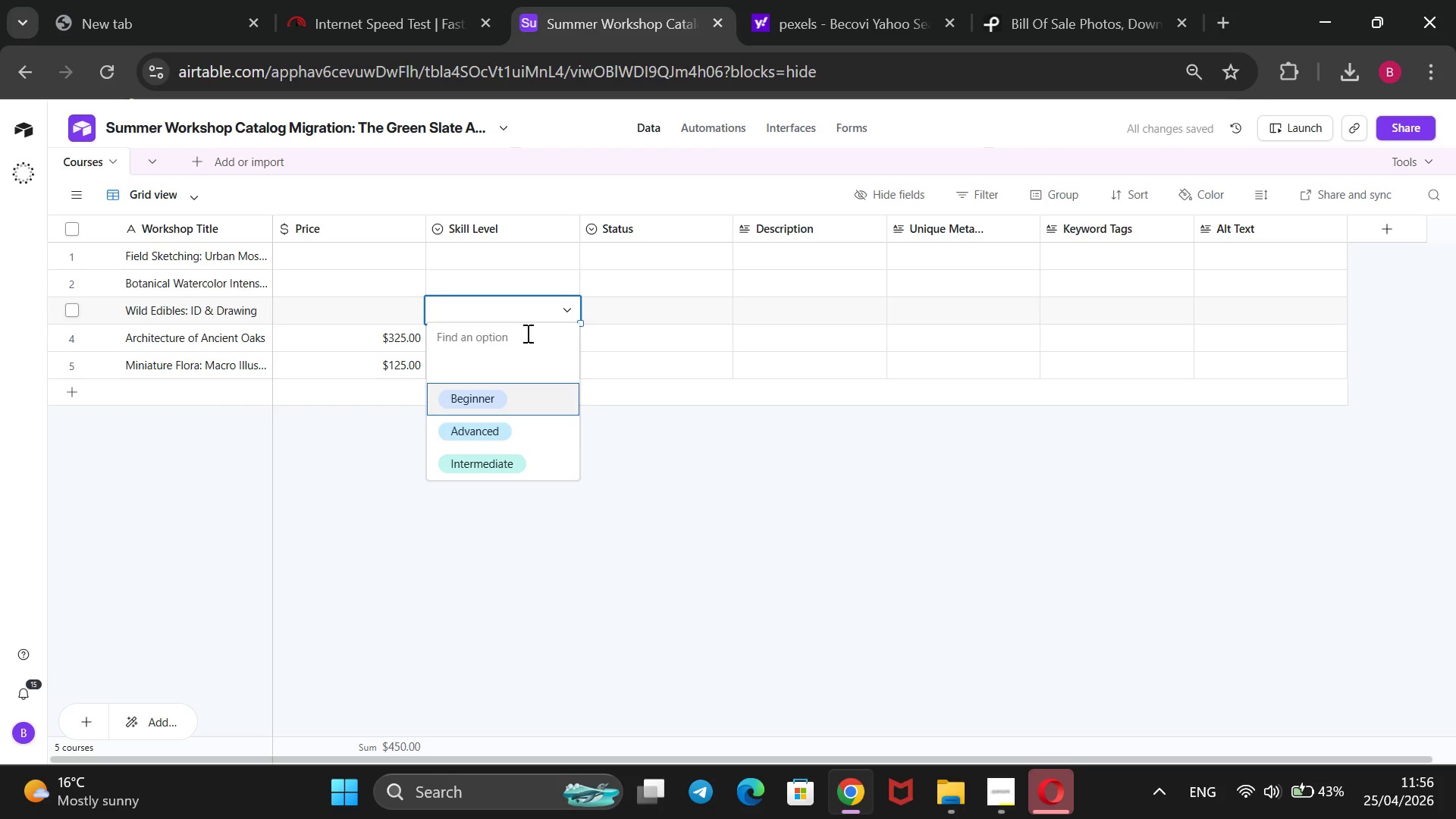 
key(ArrowDown)
 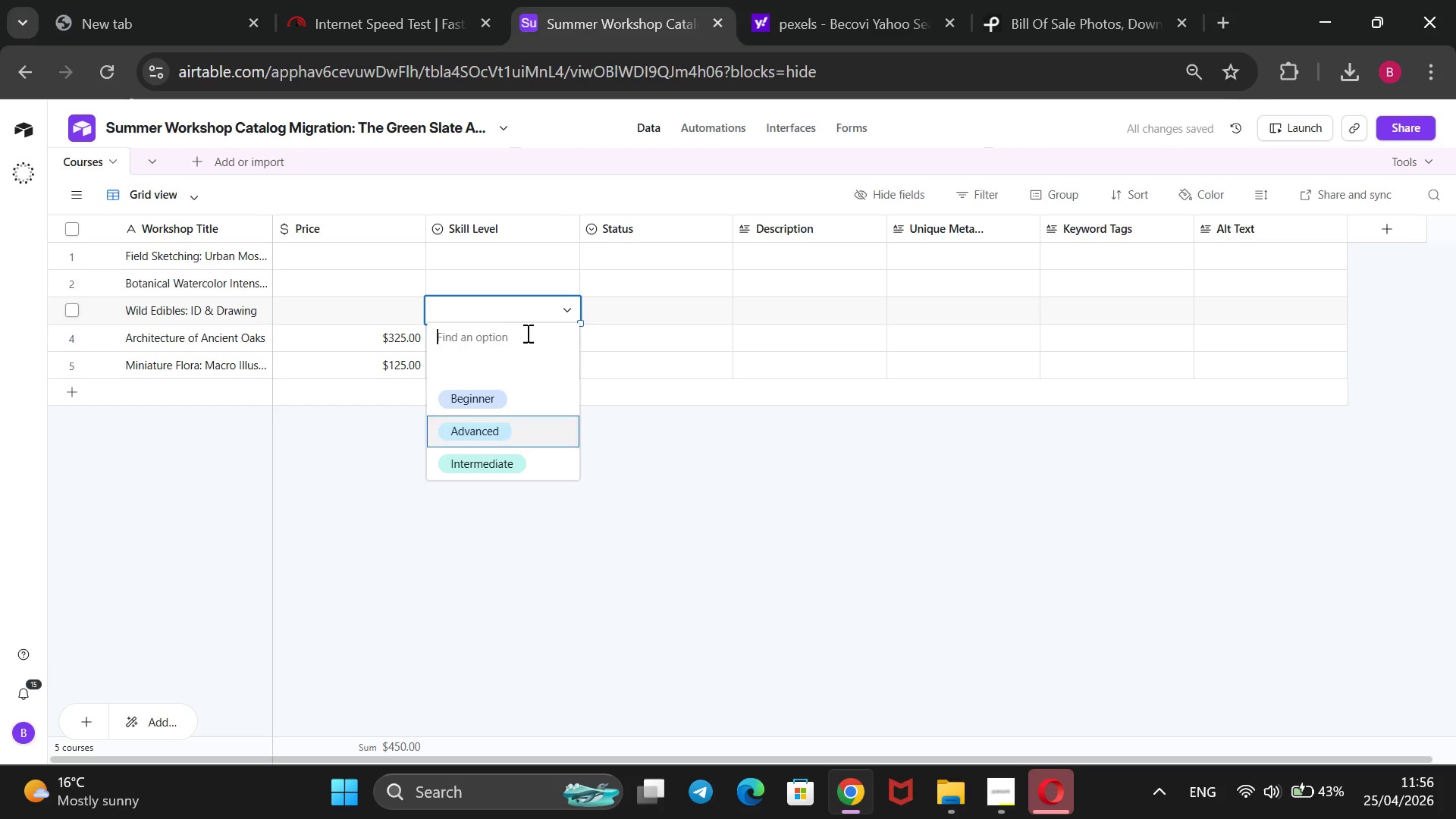 
key(ArrowDown)
 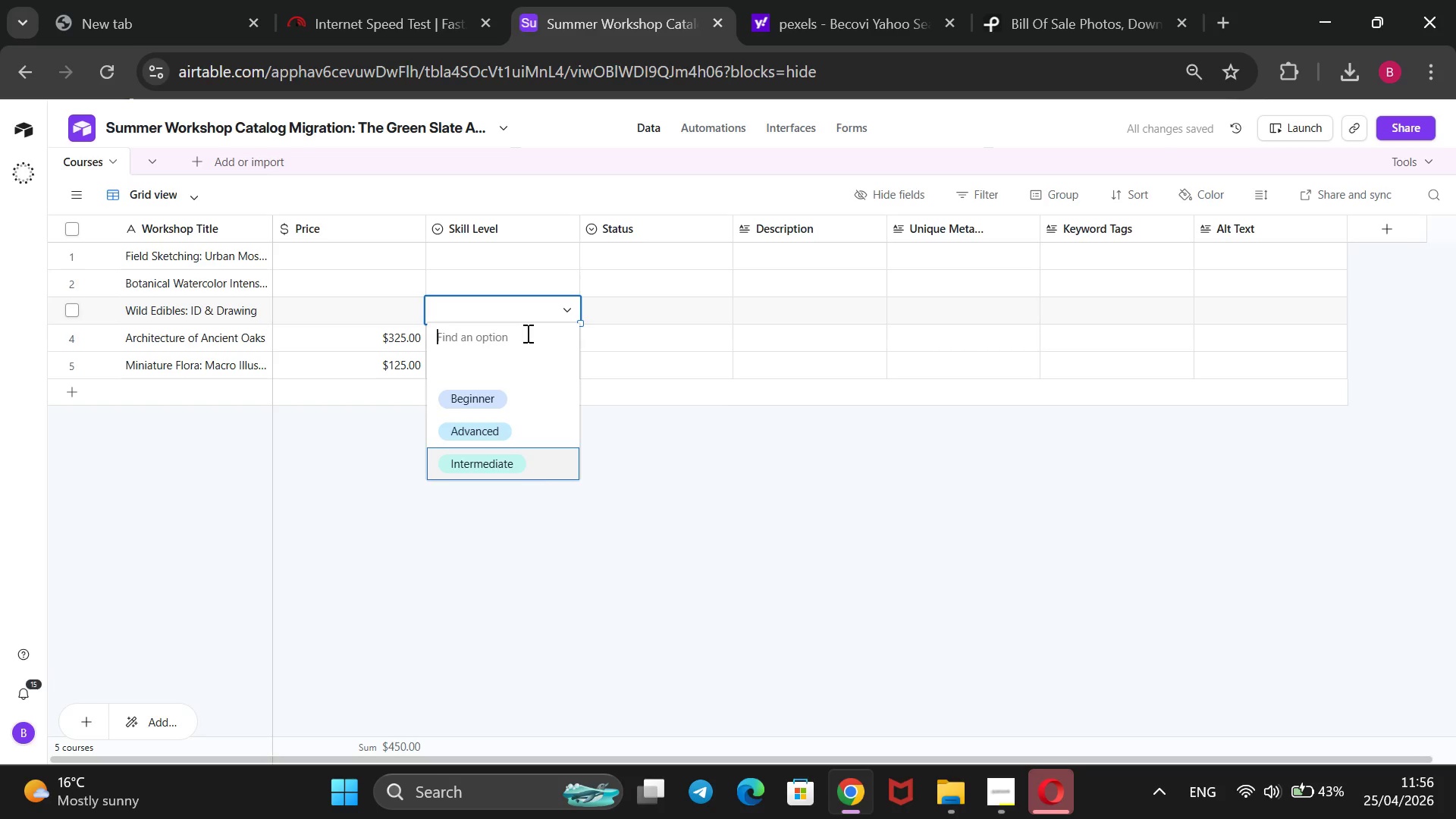 
key(Enter)
 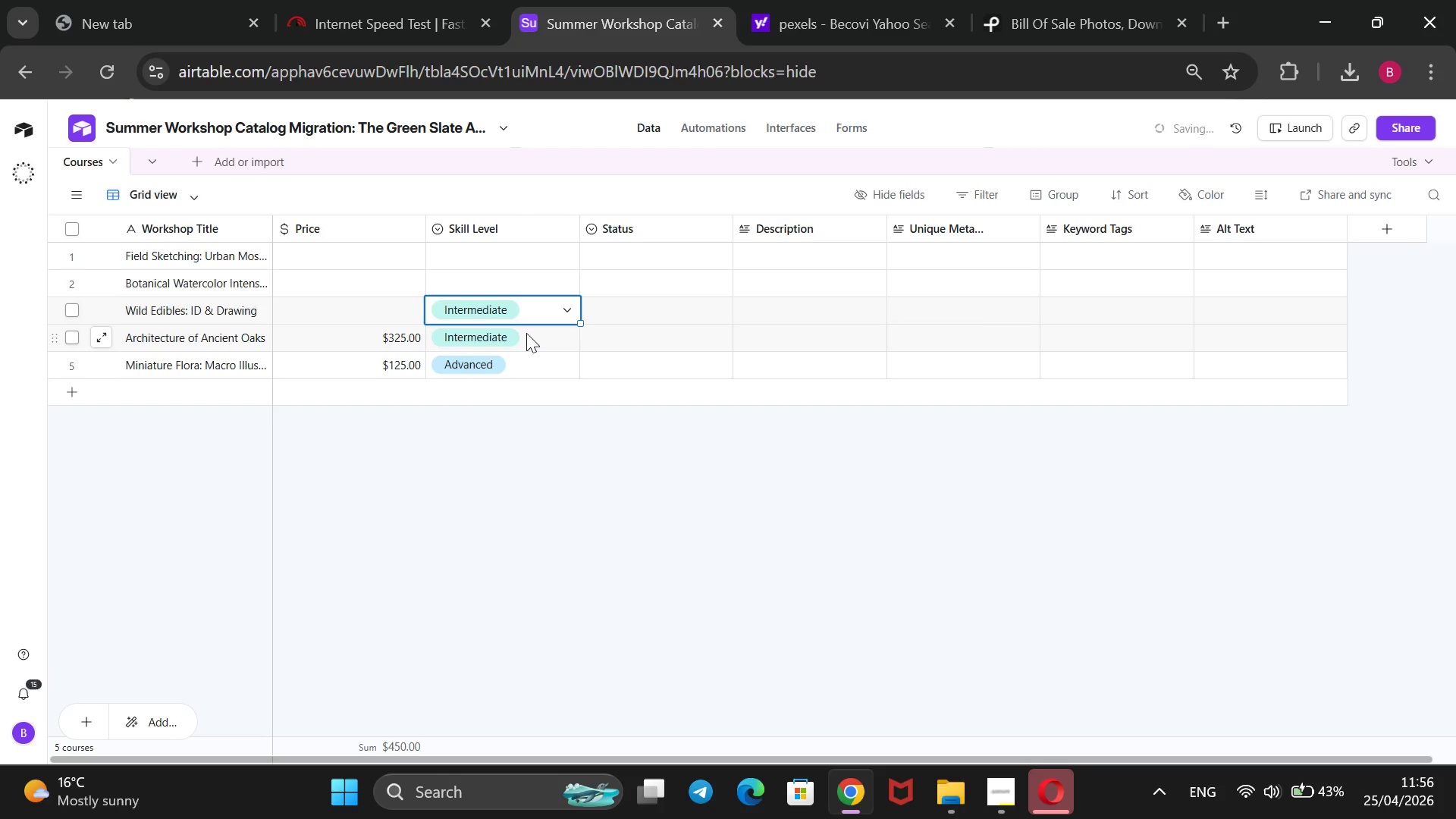 
key(ArrowUp)
 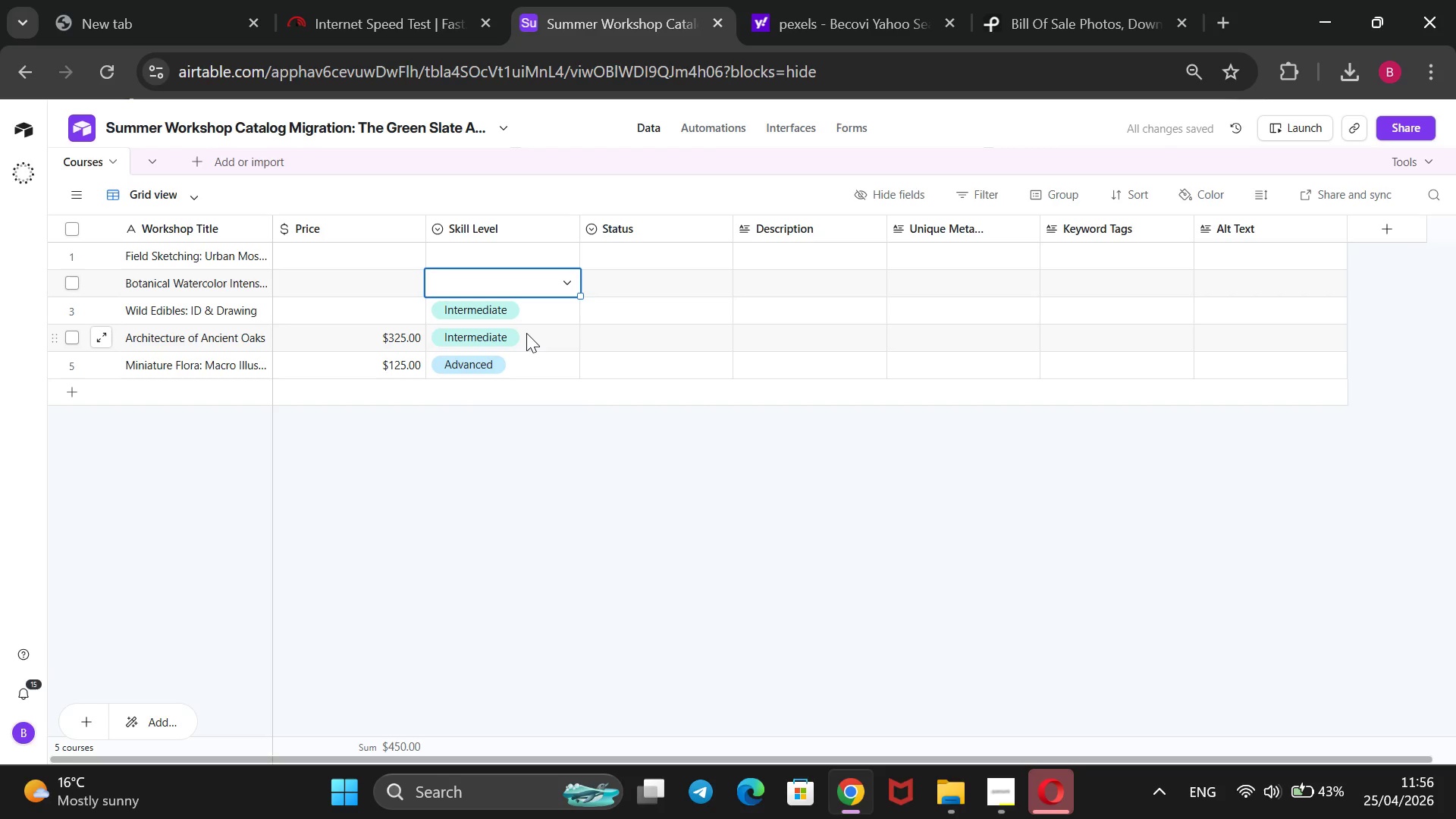 
key(ArrowLeft)
 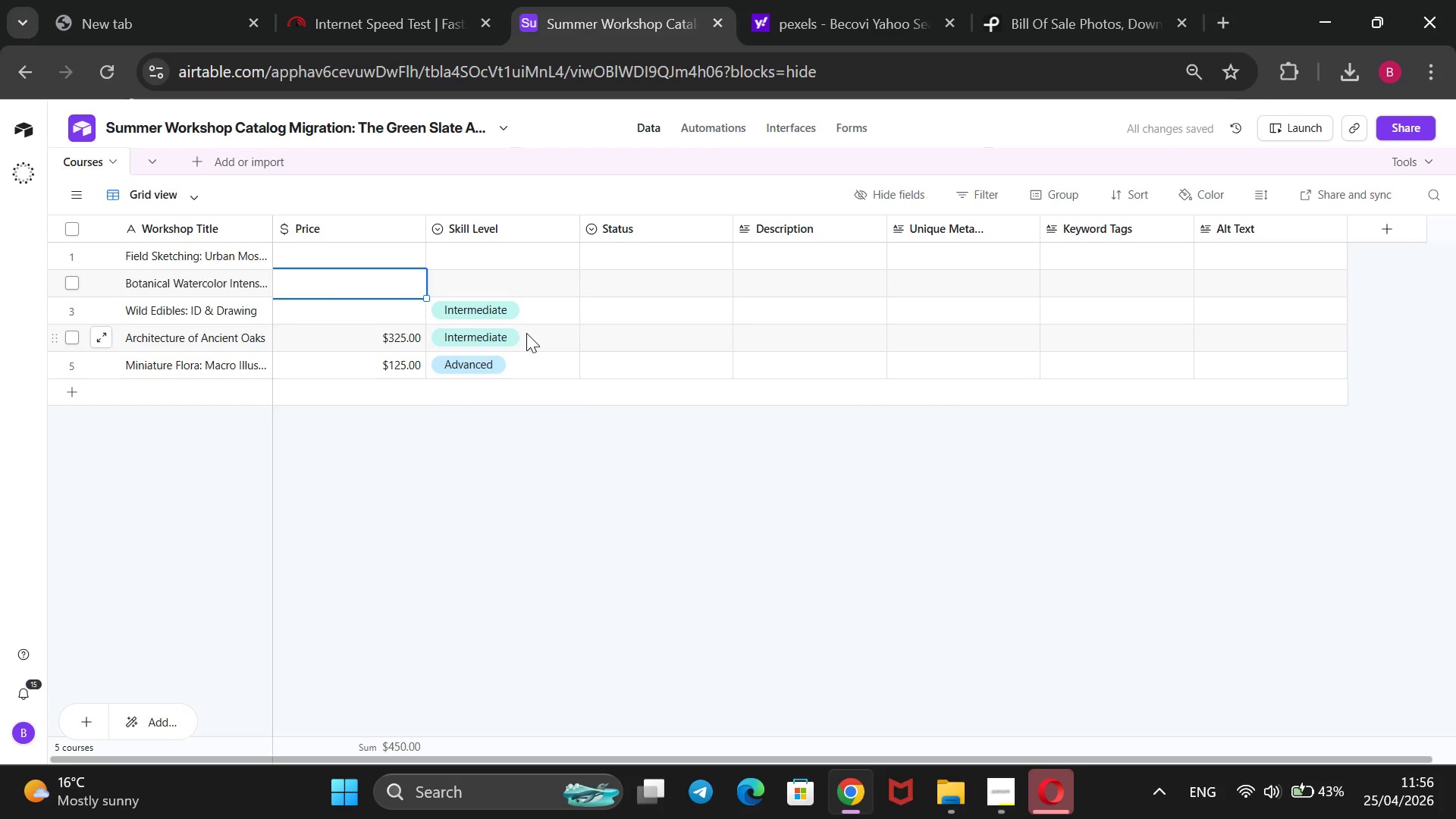 
key(ArrowDown)
 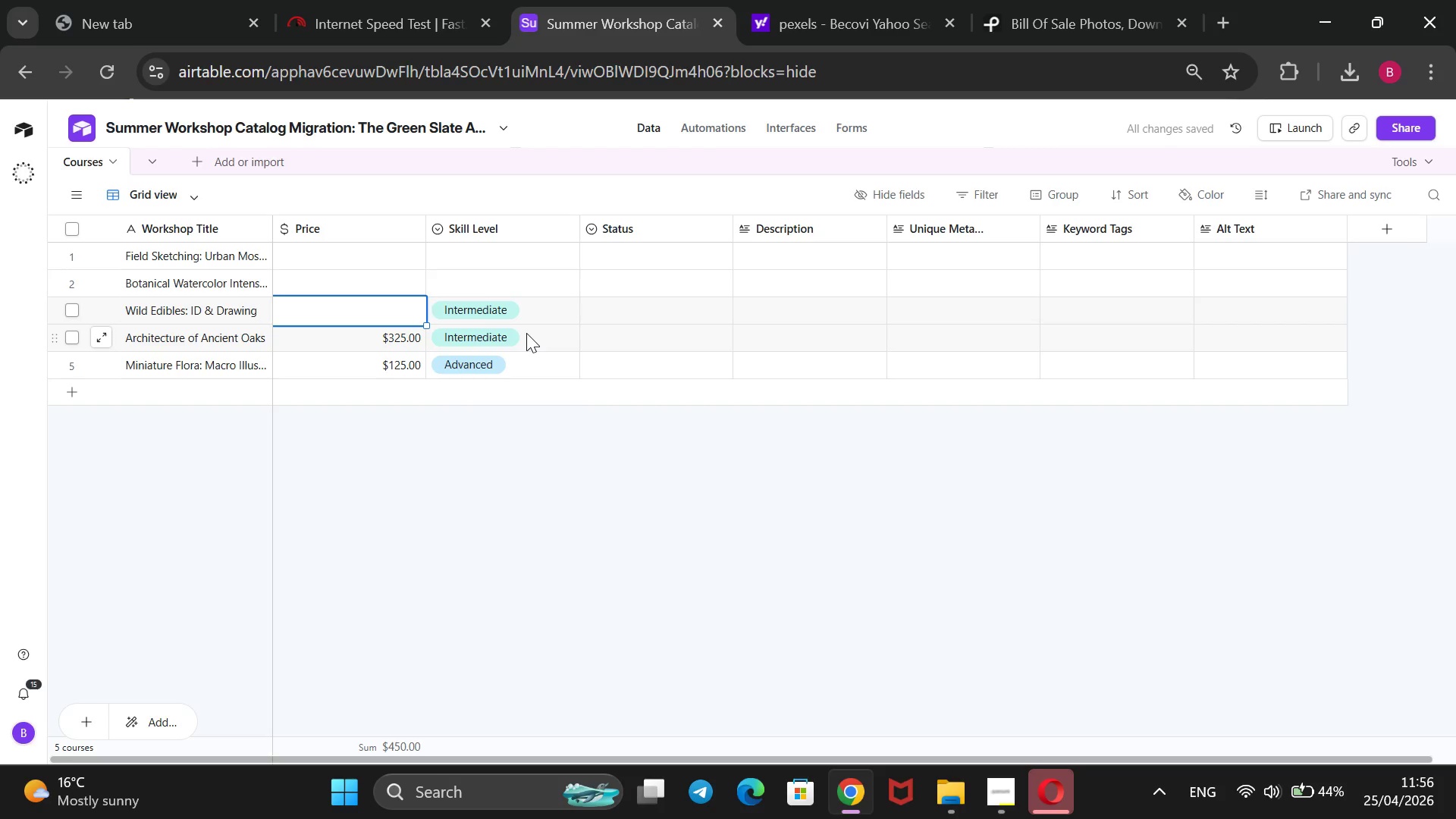 
type(275)
 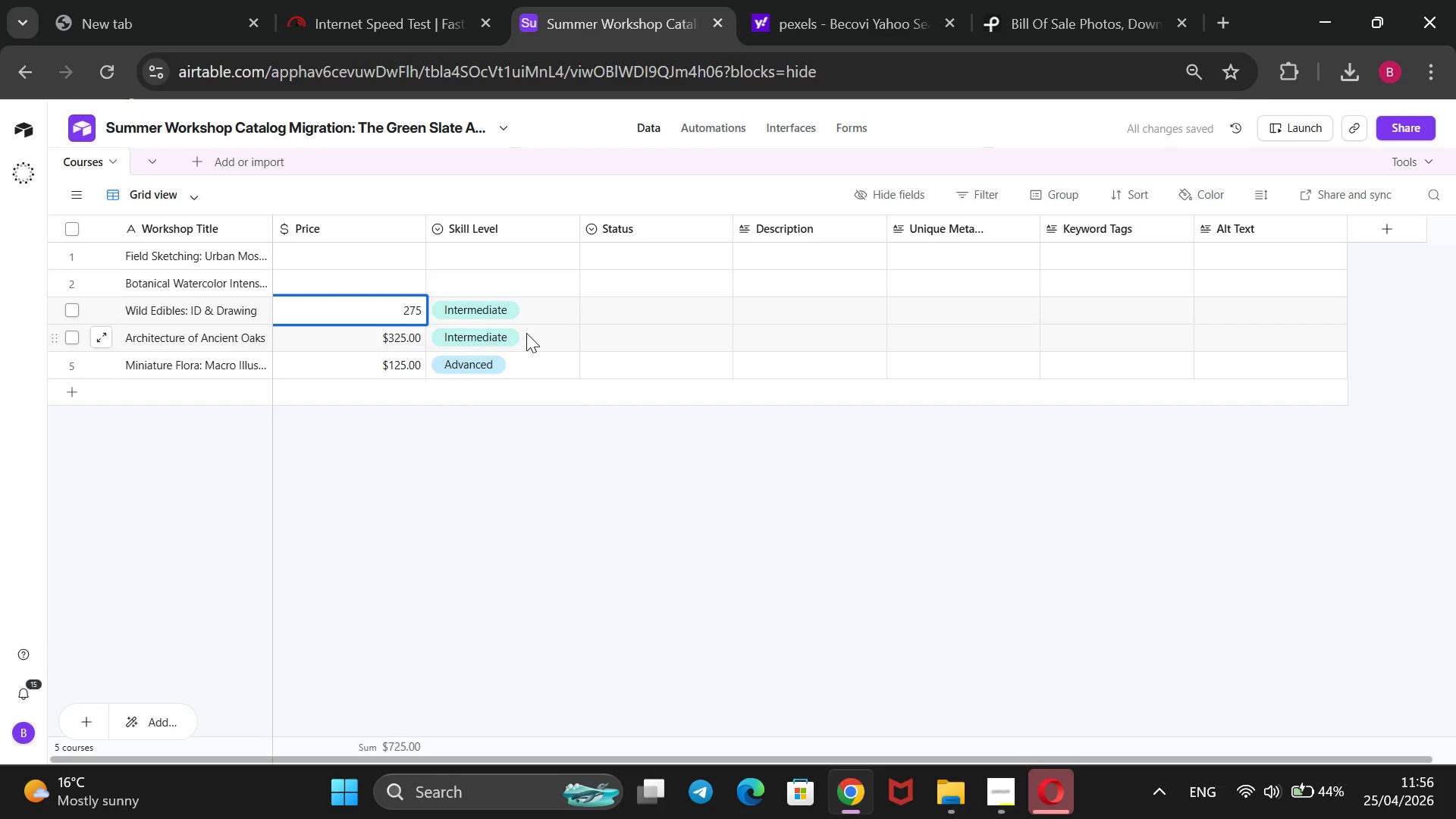 
key(ArrowUp)
 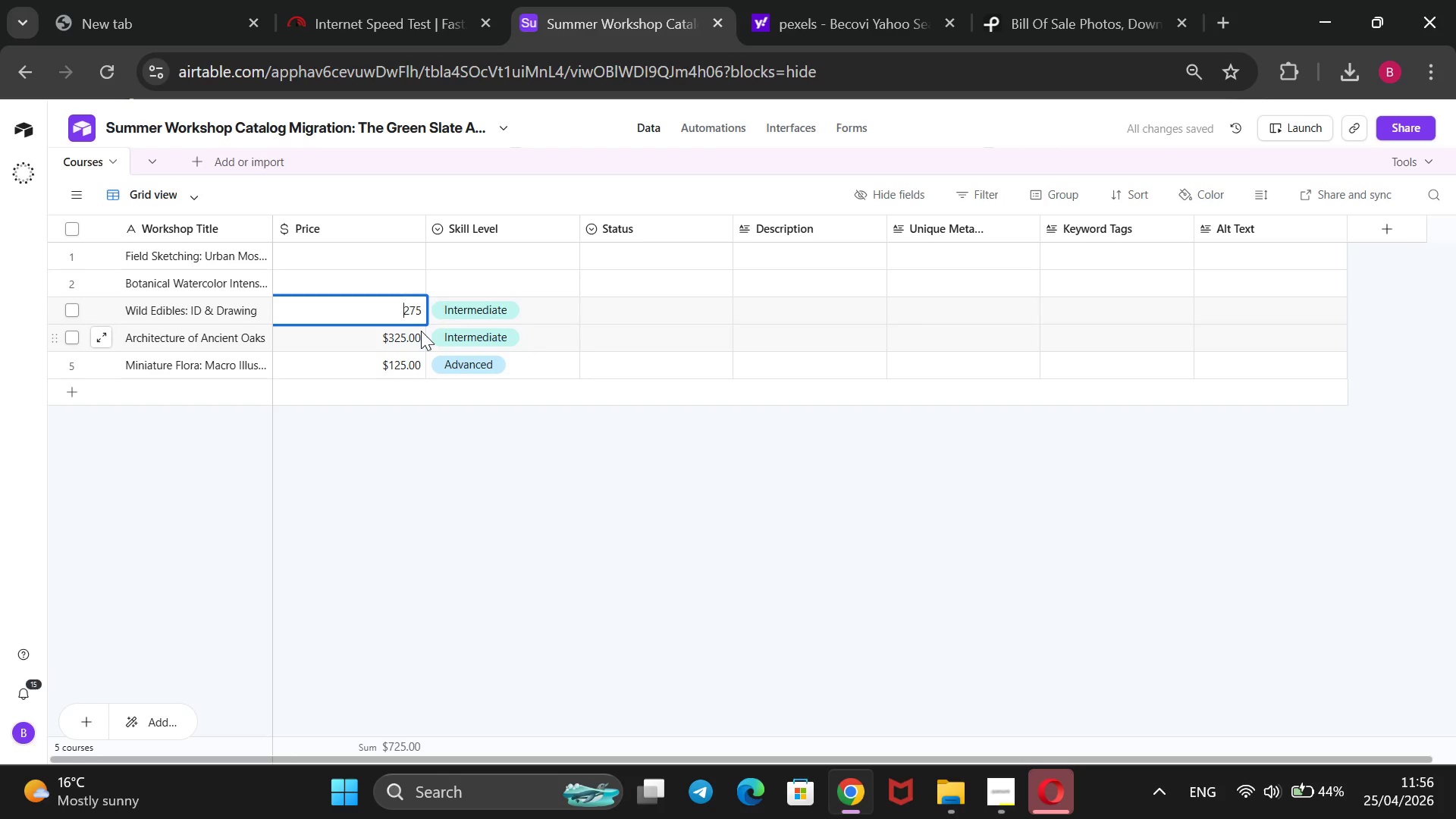 
left_click([406, 275])
 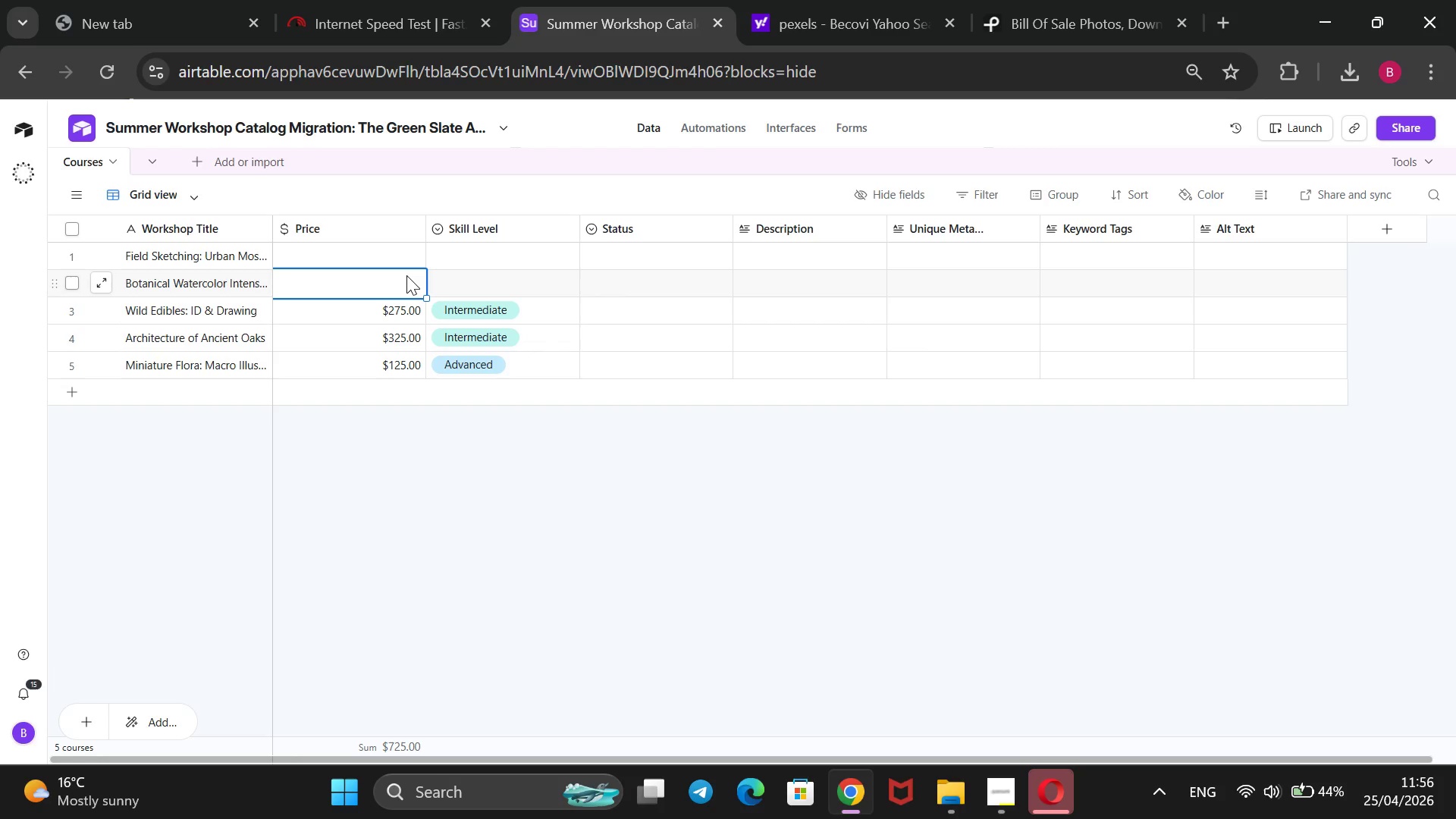 
type(500)
 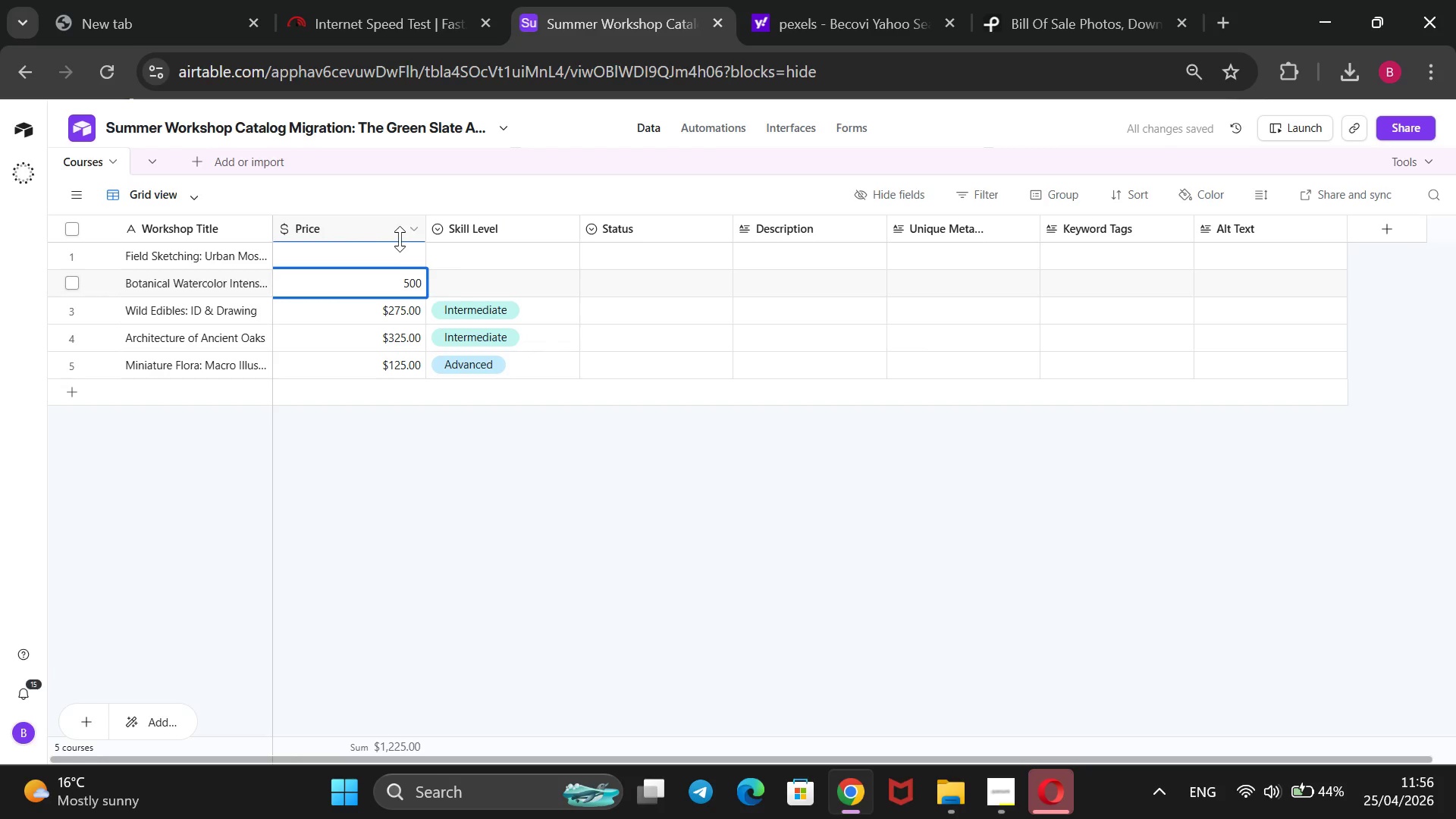 
left_click([381, 255])
 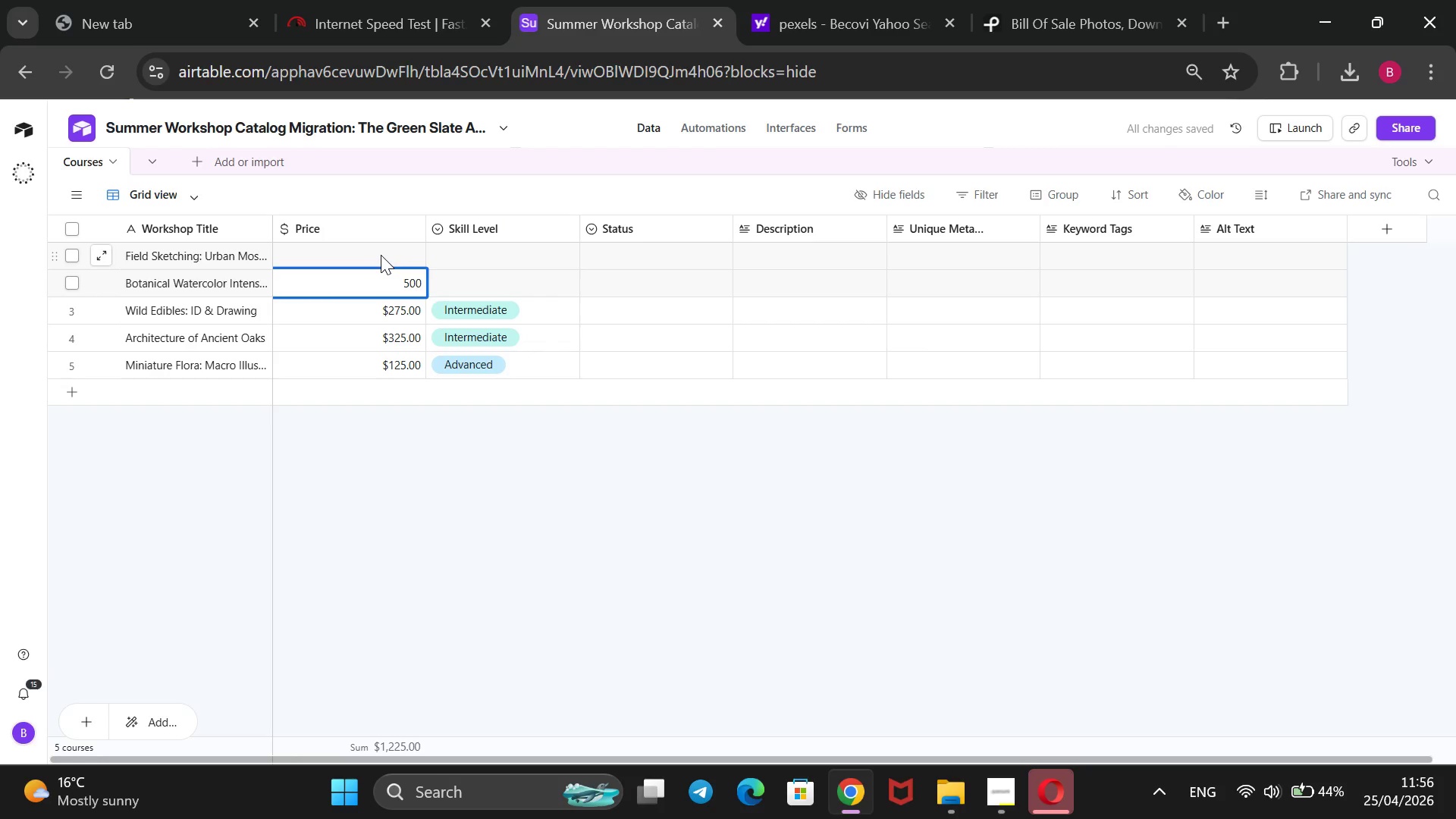 
type(150)
 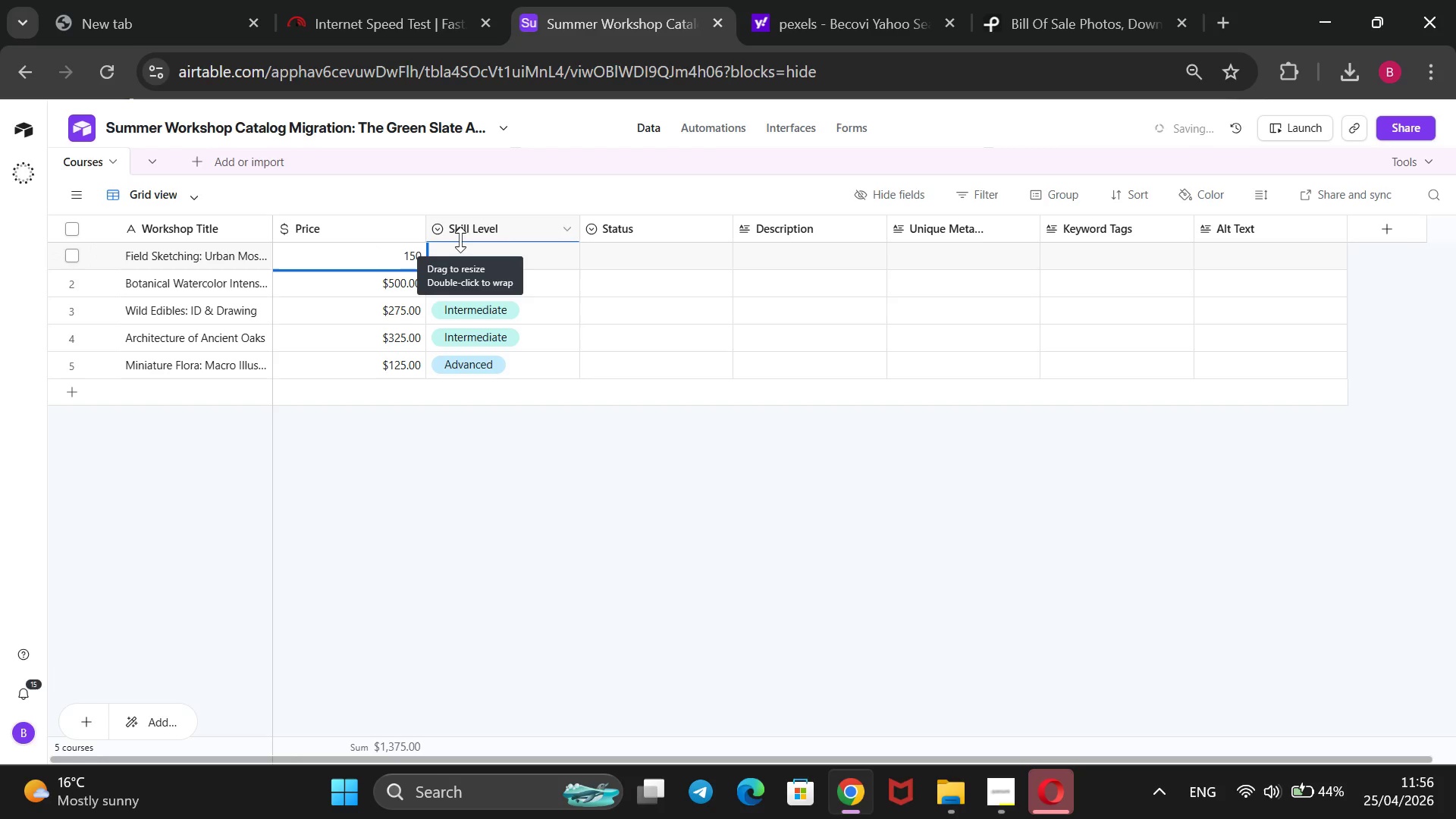 
left_click([460, 248])
 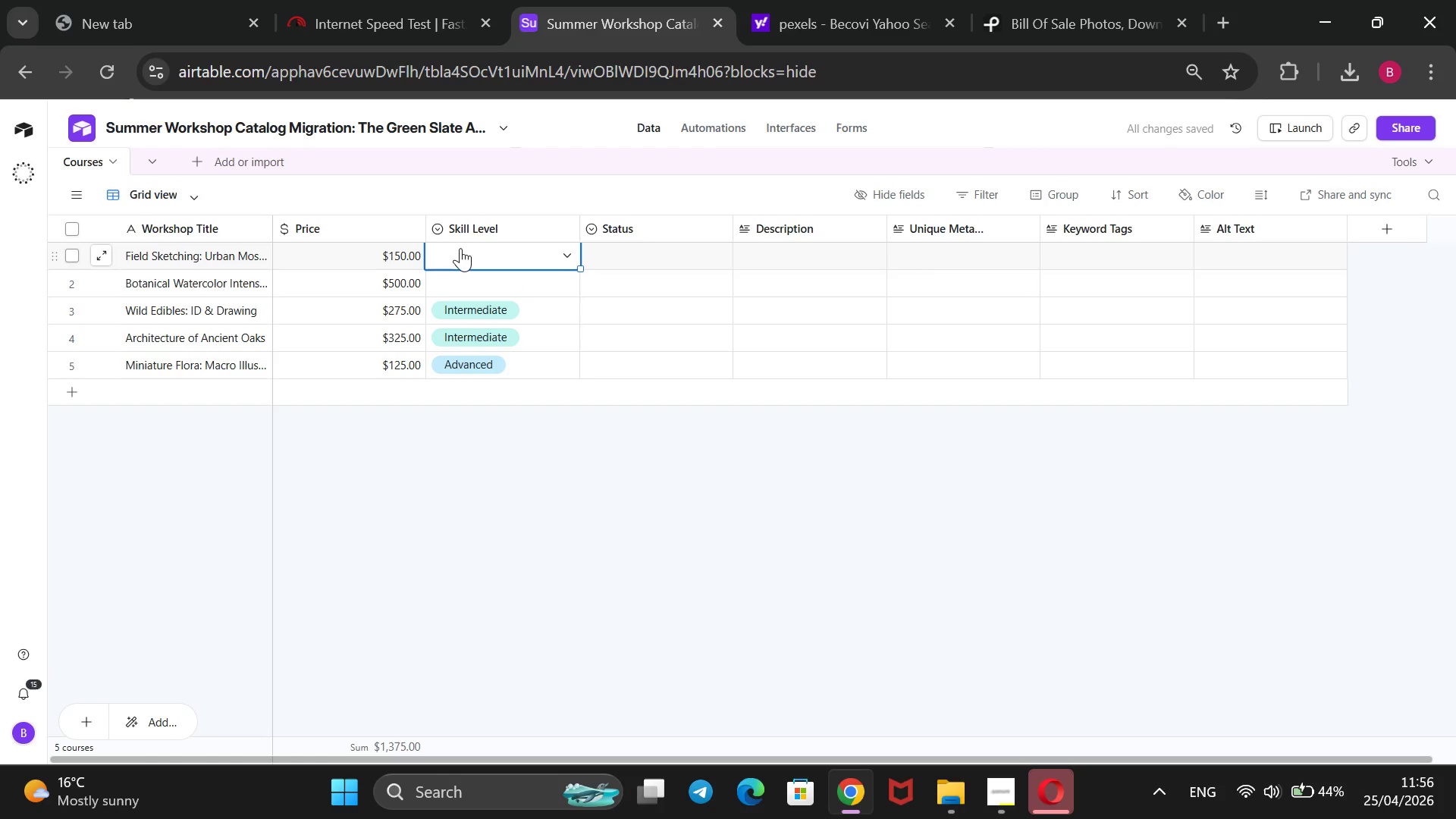 
key(Enter)
 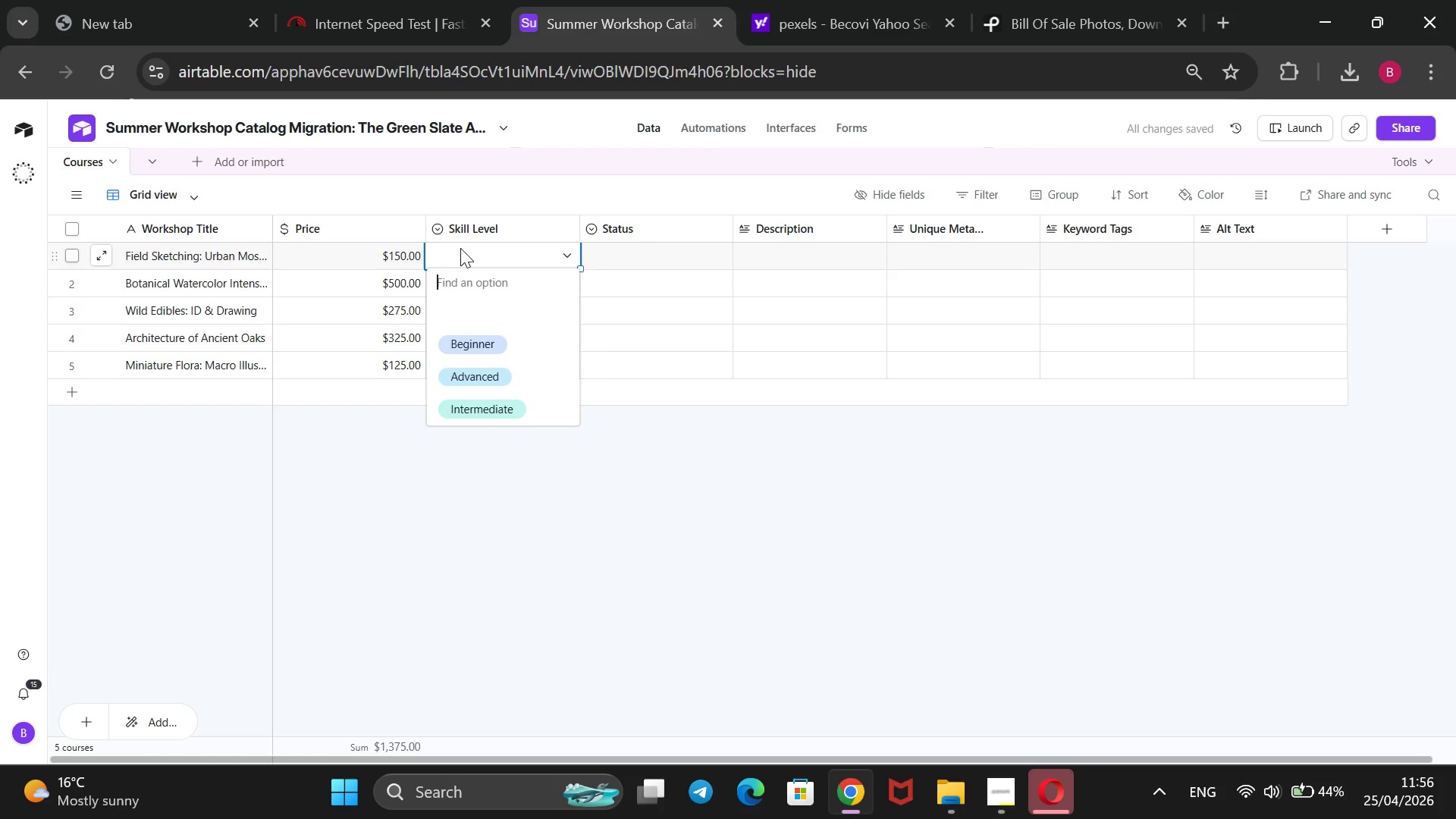 
key(ArrowUp)
 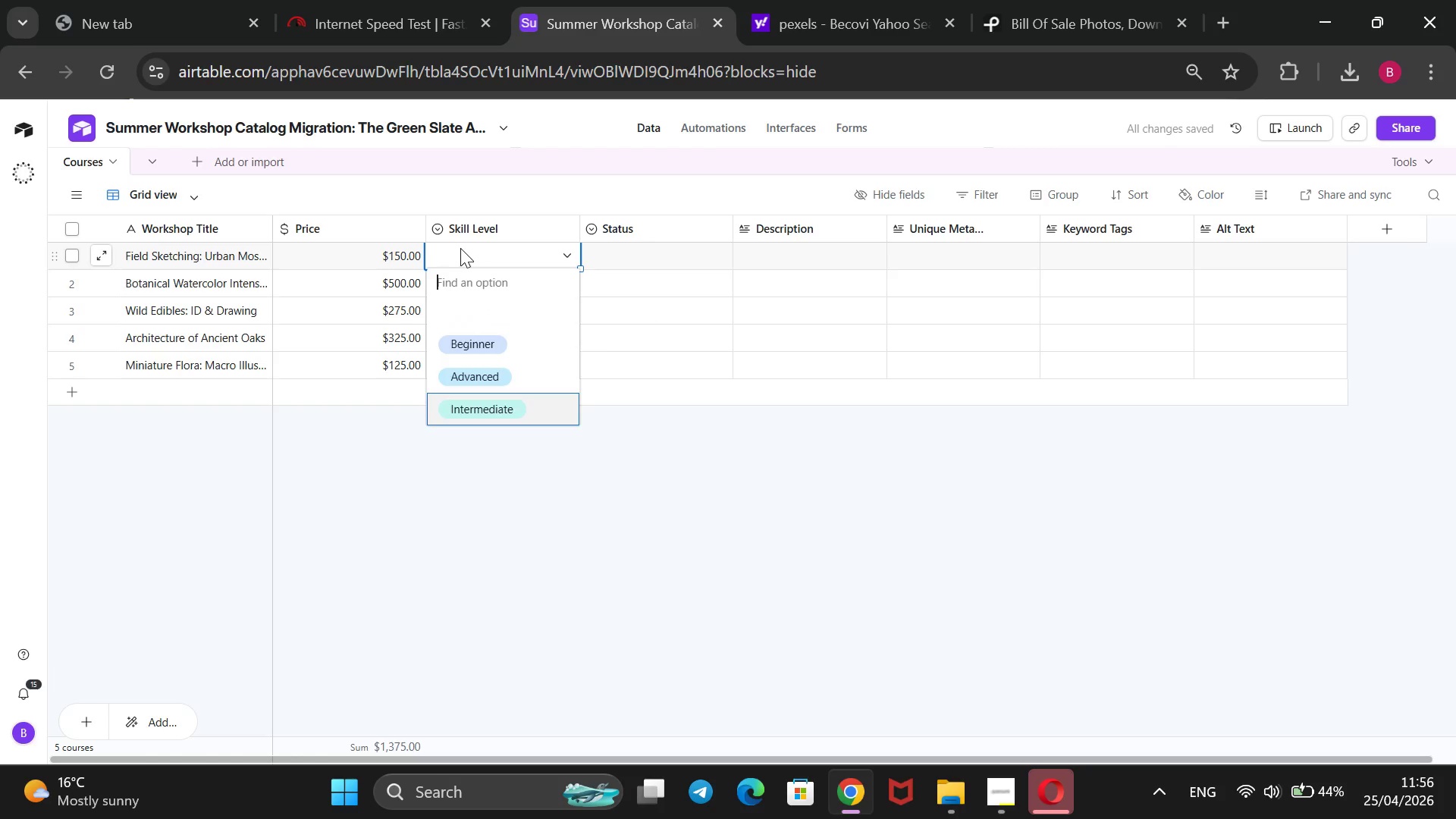 
key(ArrowUp)
 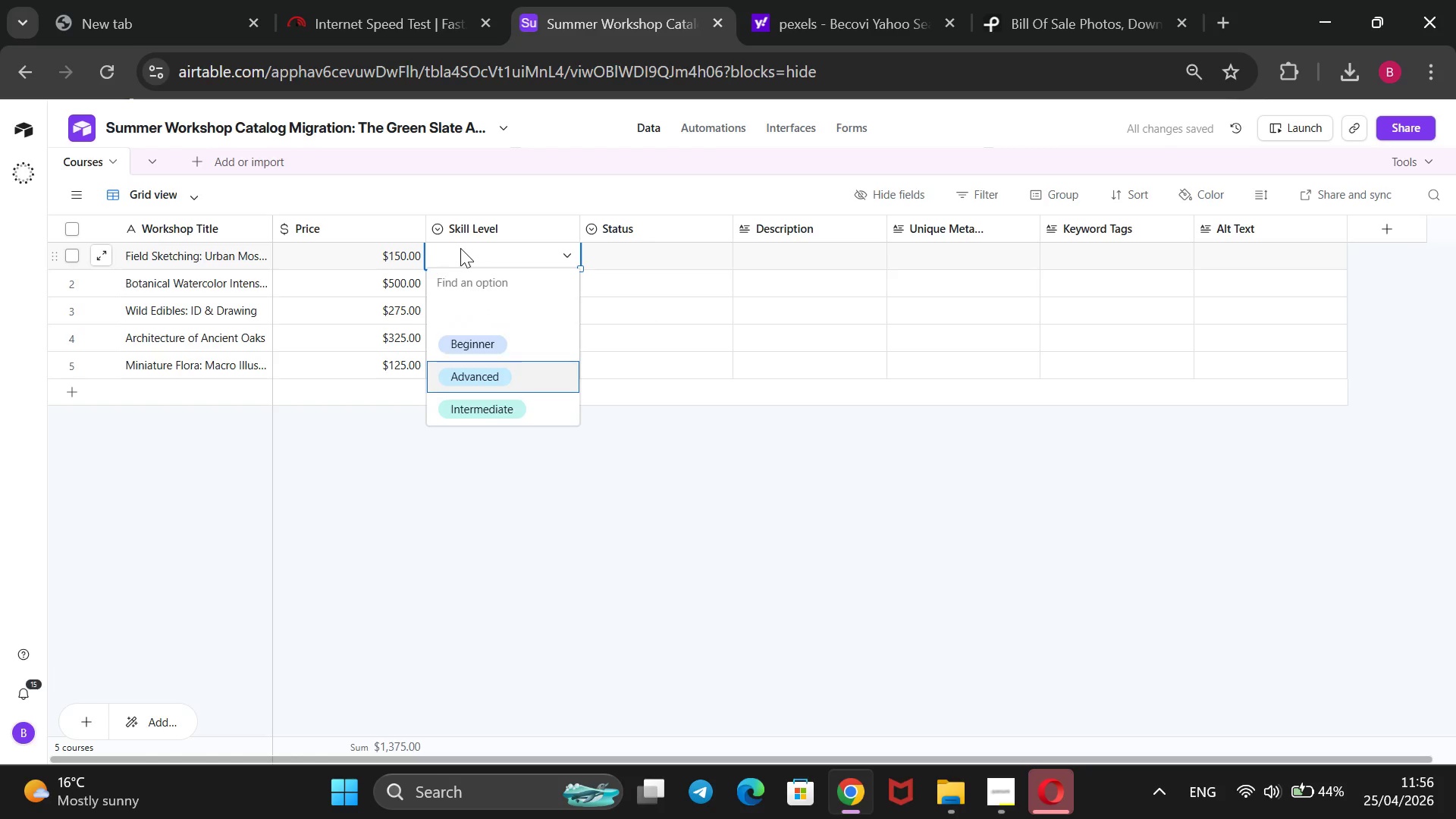 
key(ArrowUp)
 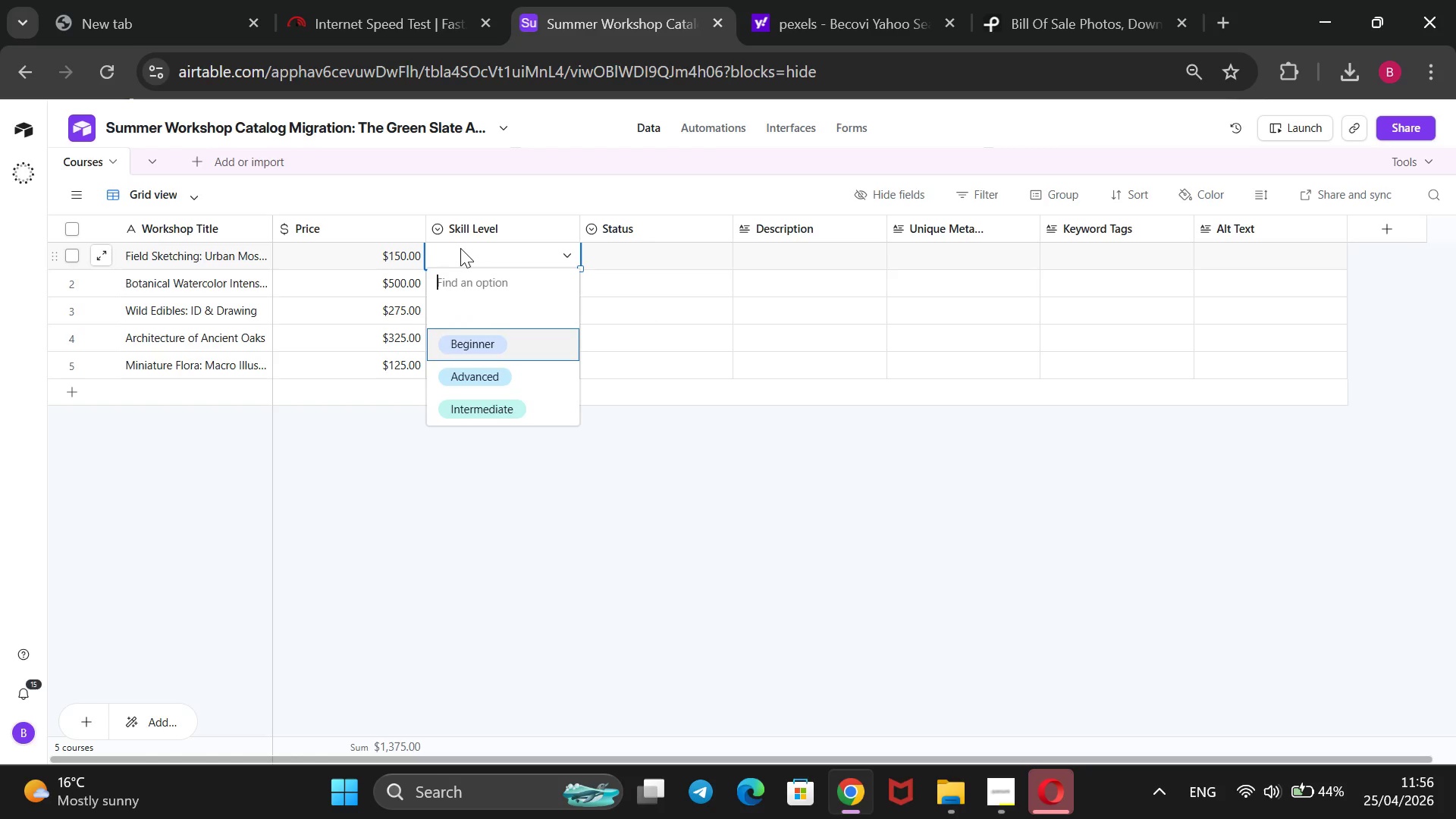 
key(Enter)
 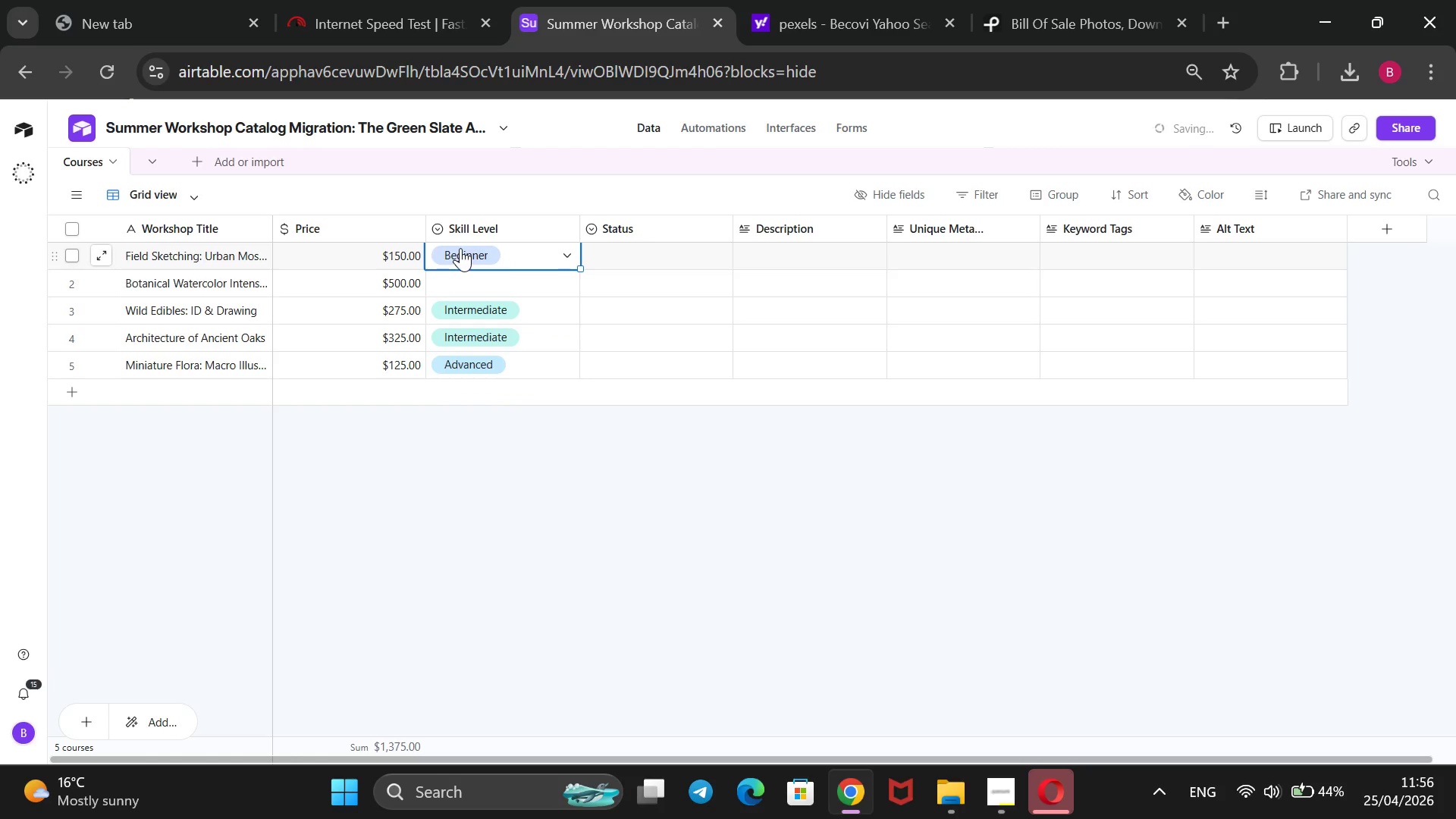 
key(ArrowDown)
 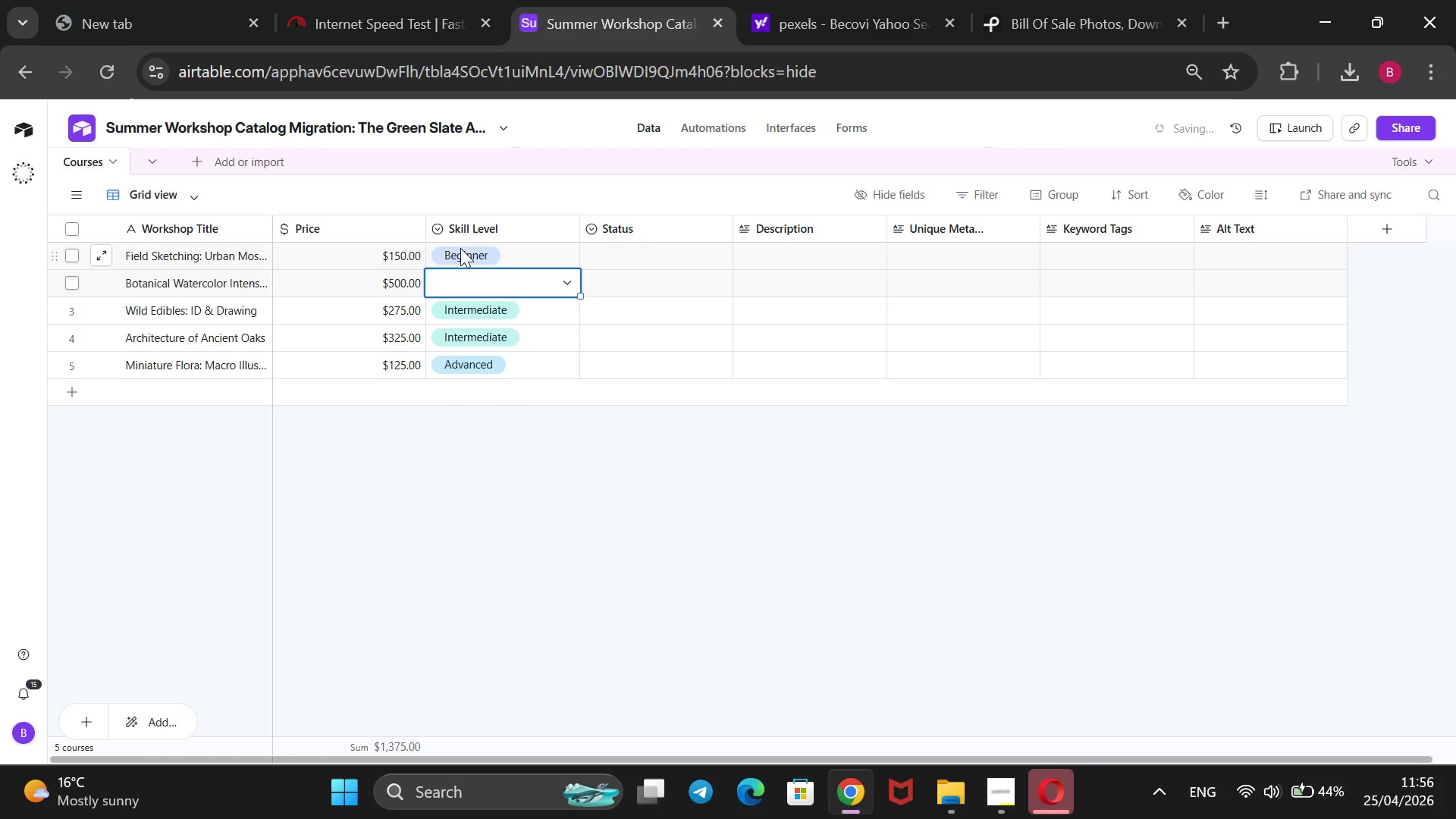 
key(Enter)
 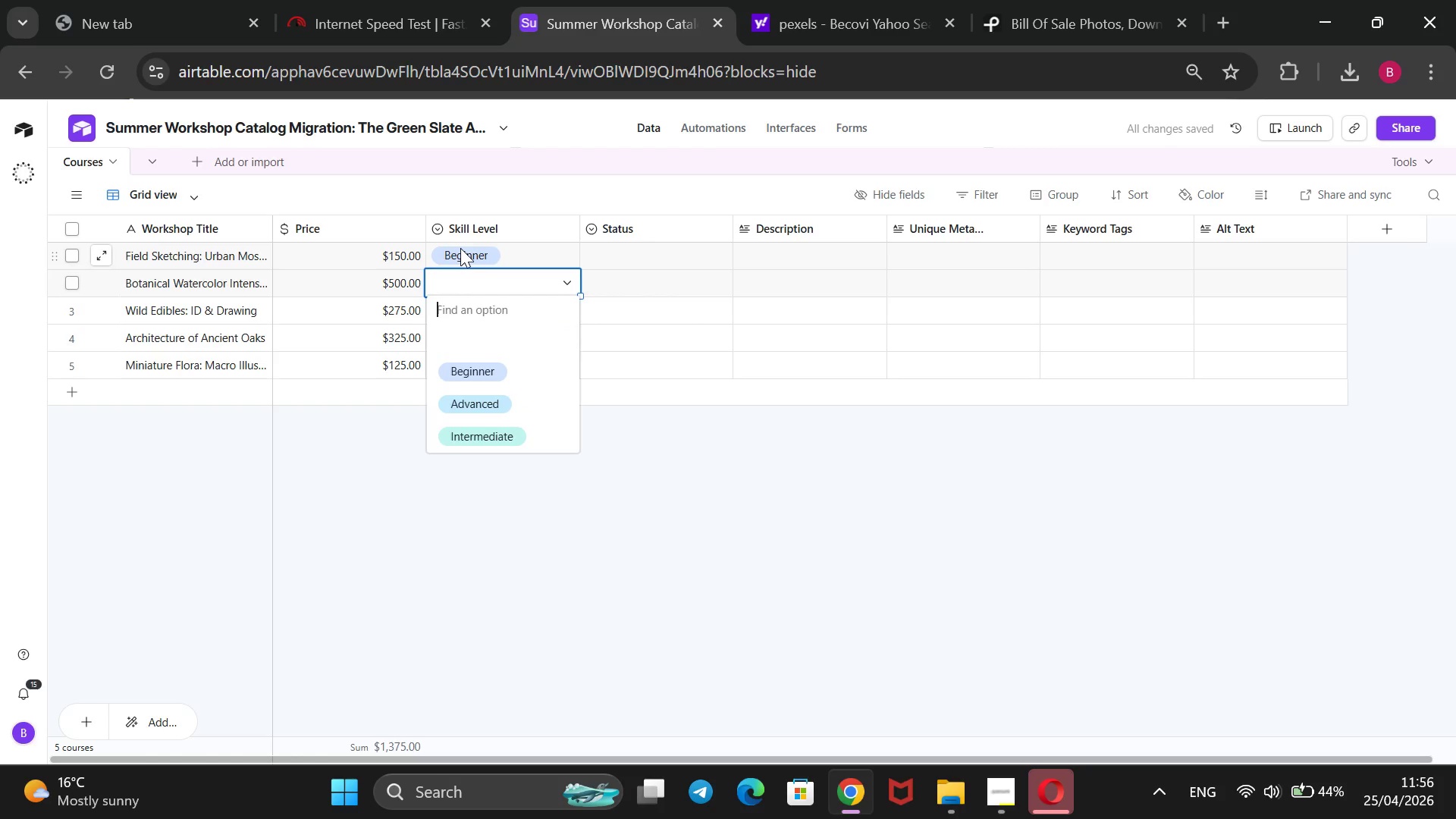 
key(ArrowDown)
 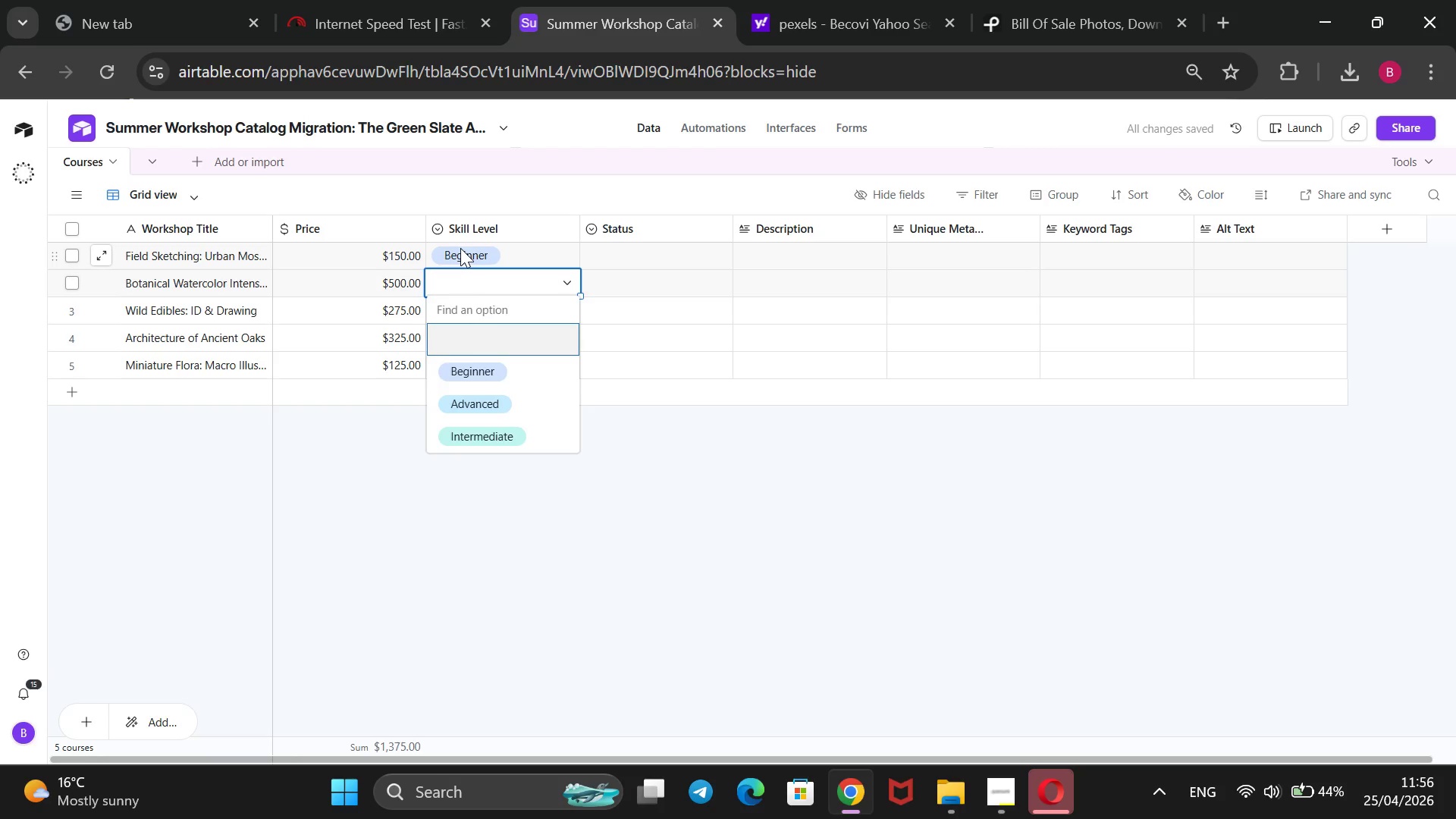 
key(ArrowDown)
 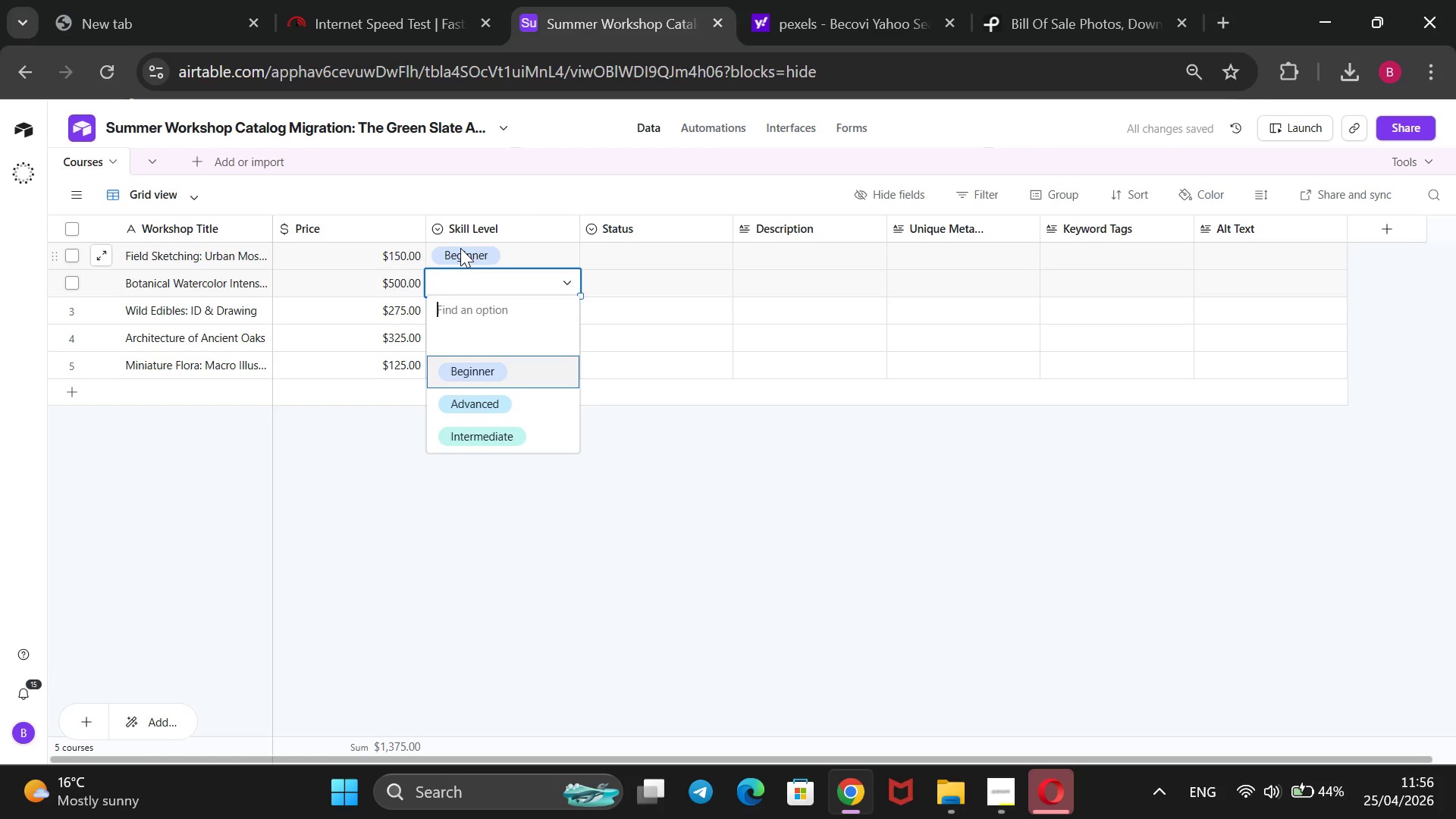 
key(ArrowDown)
 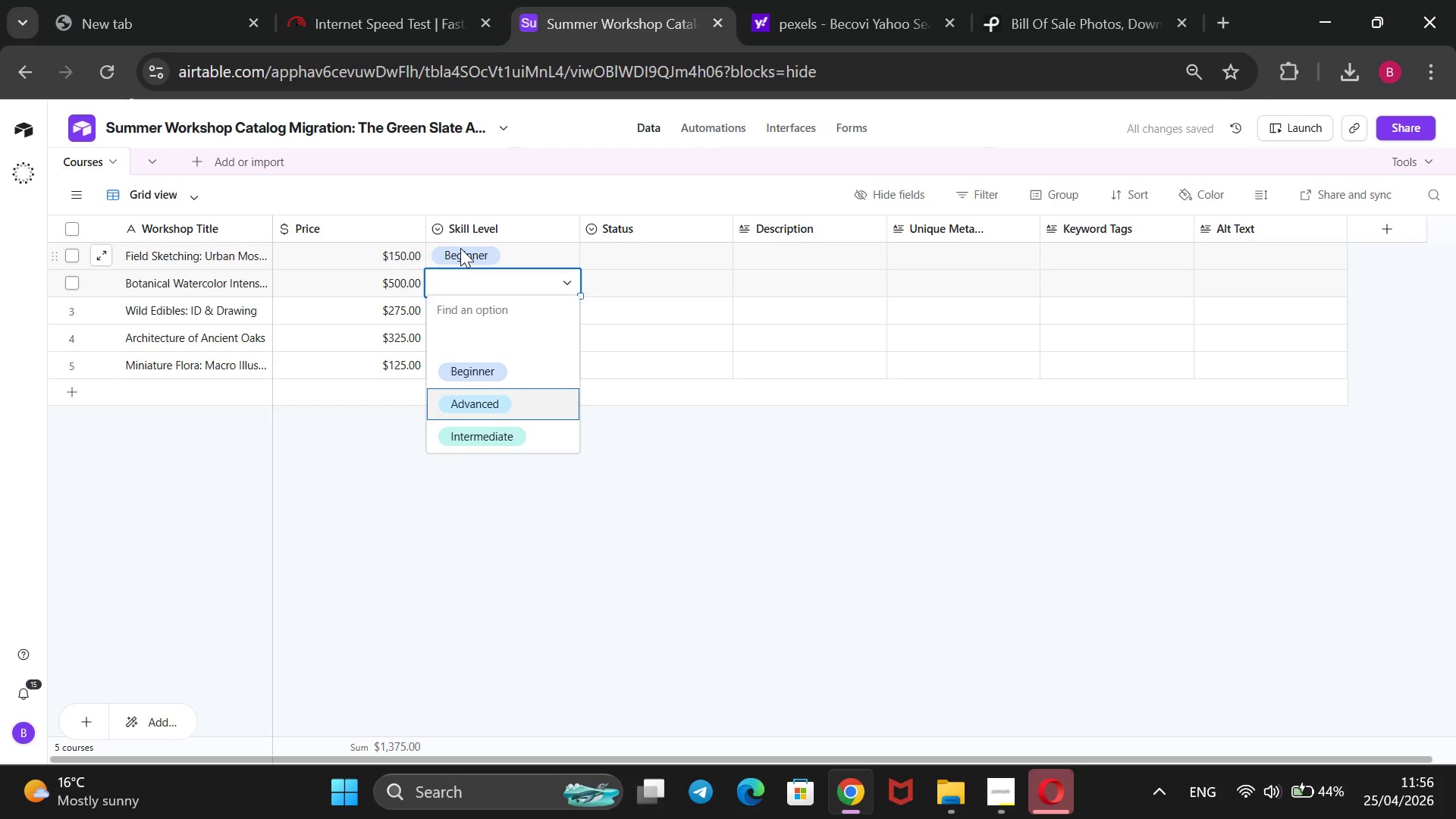 
key(Enter)
 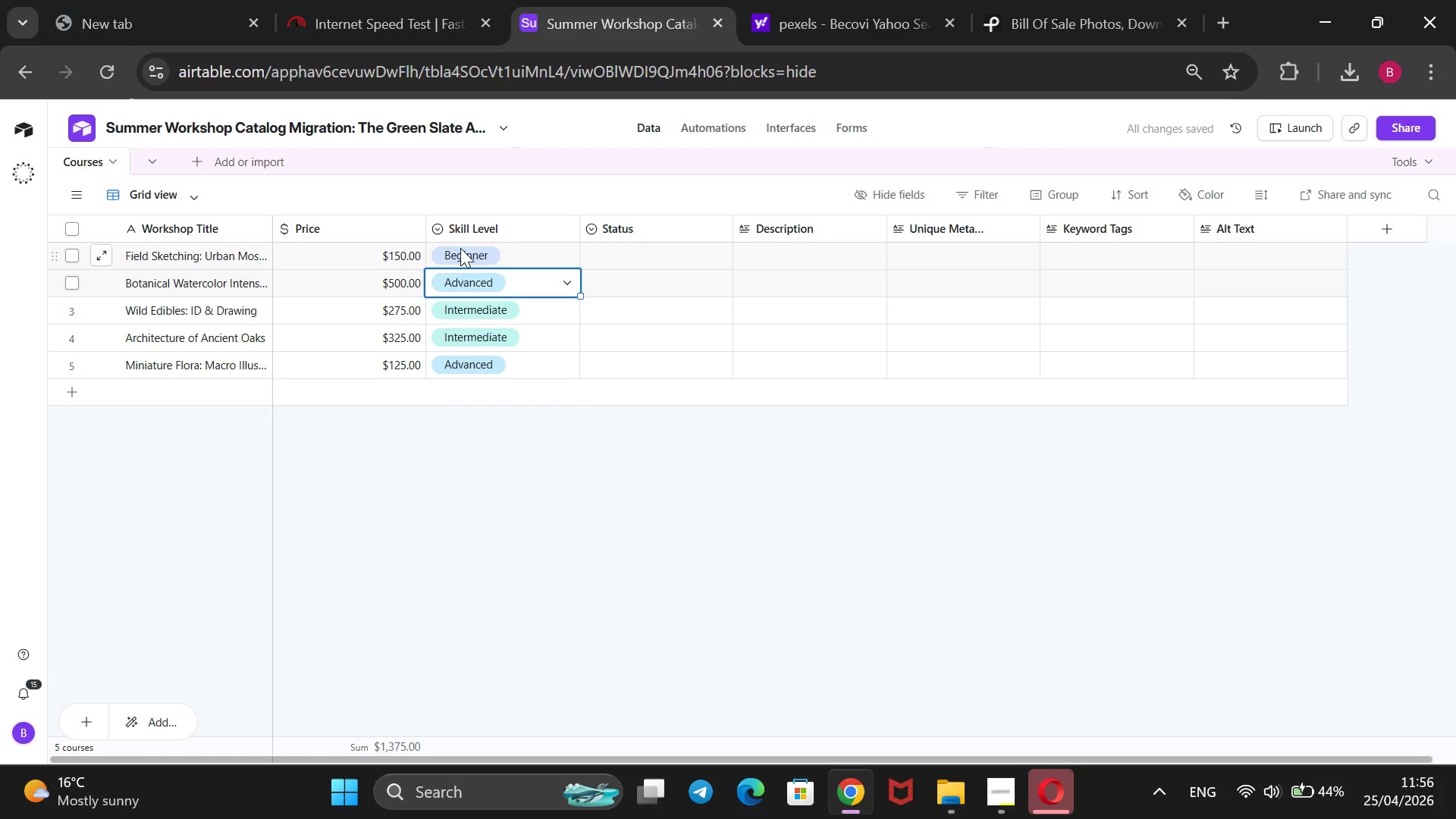 
key(ArrowRight)
 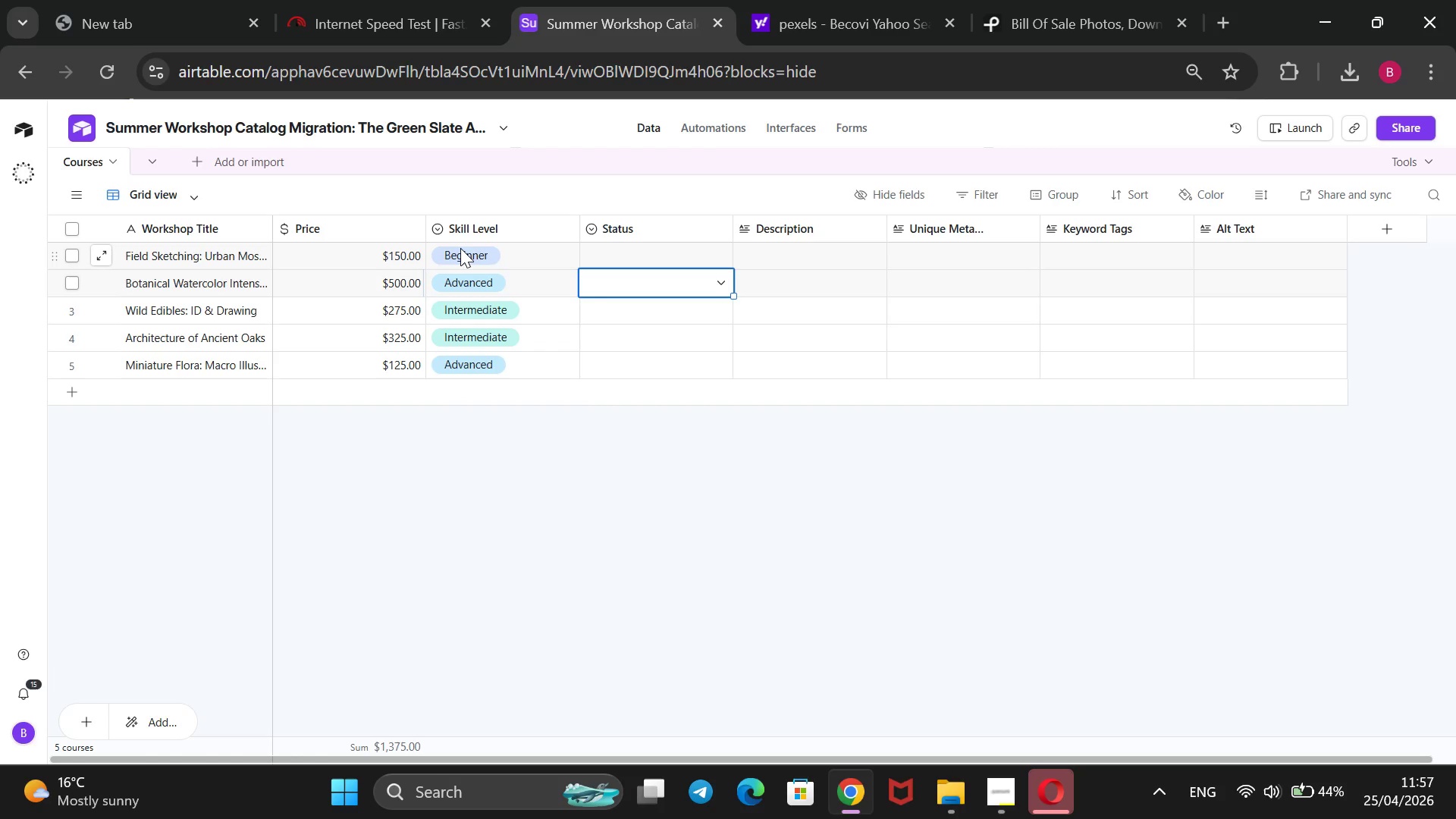 
key(Enter)
 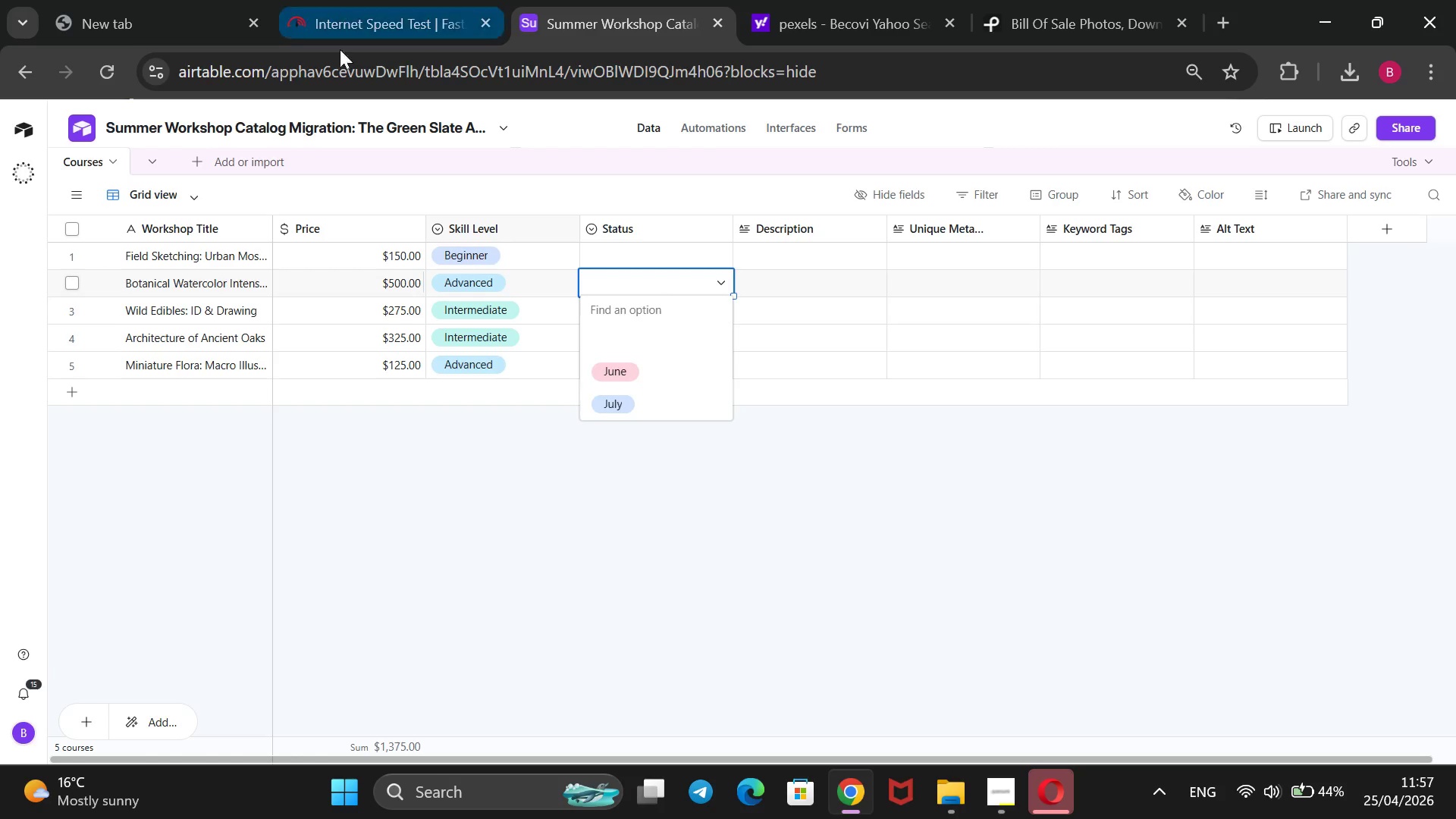 
left_click([546, 522])
 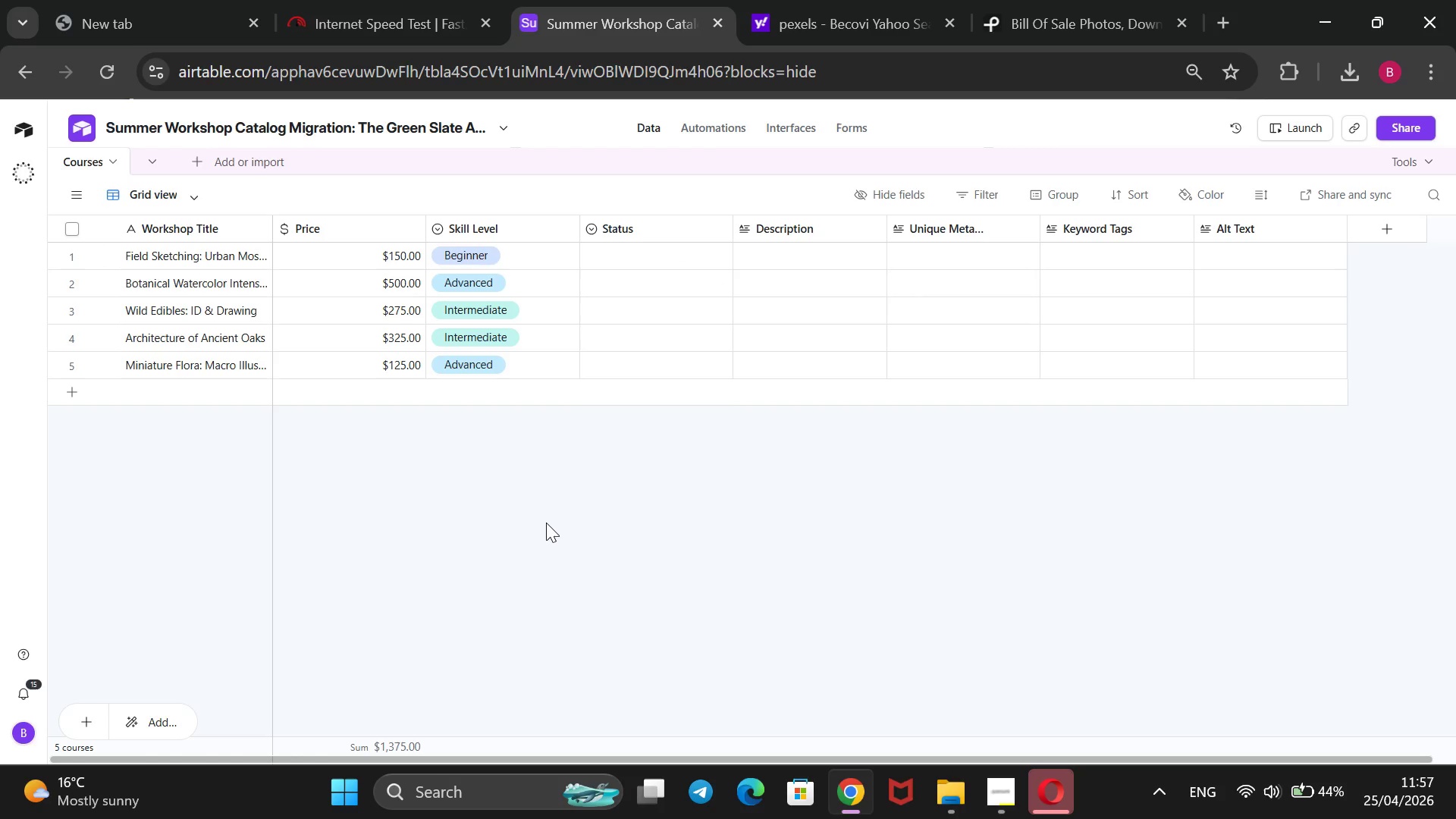 
wait(10.39)
 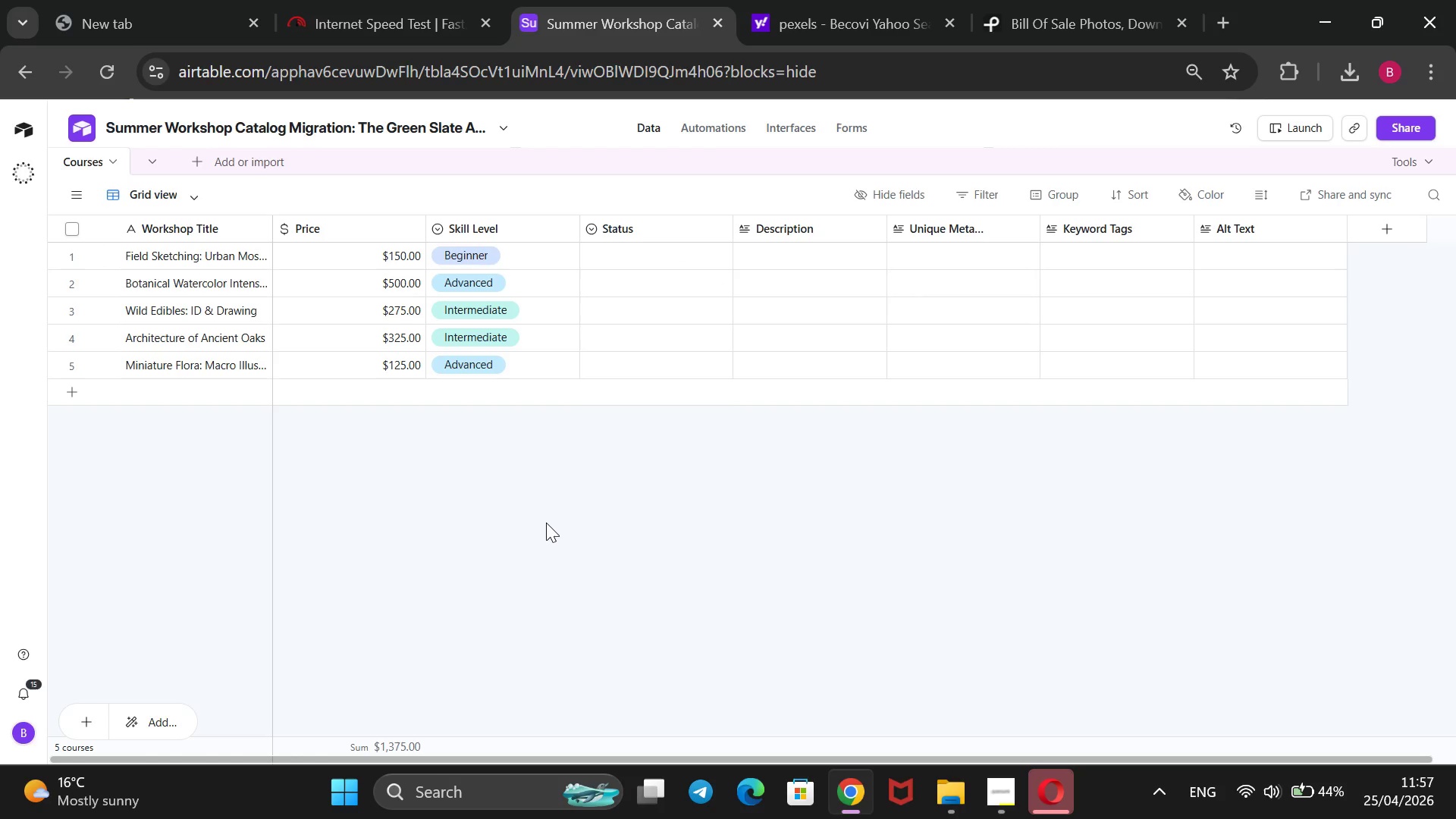 
left_click([793, 256])
 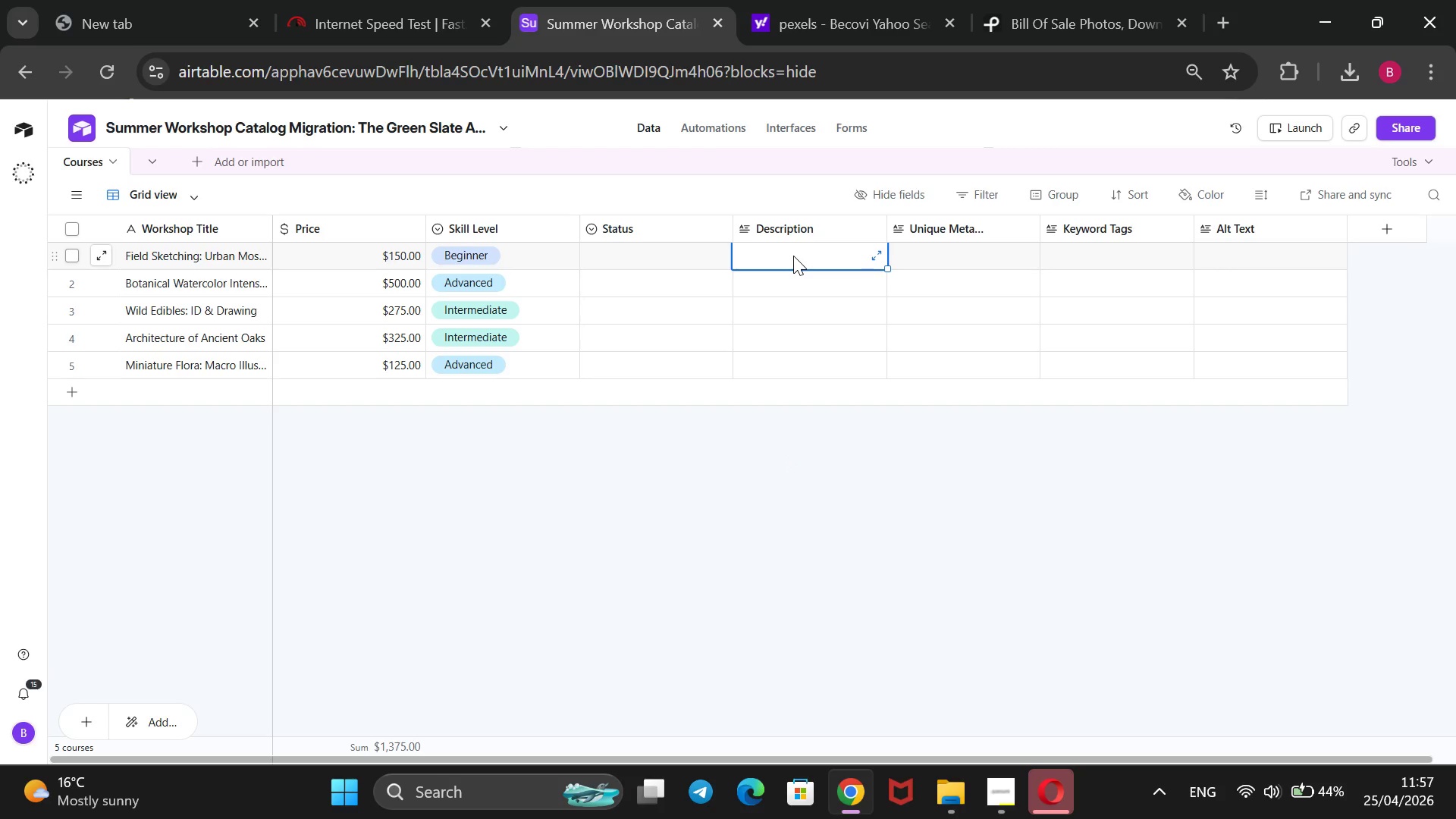 
wait(5.39)
 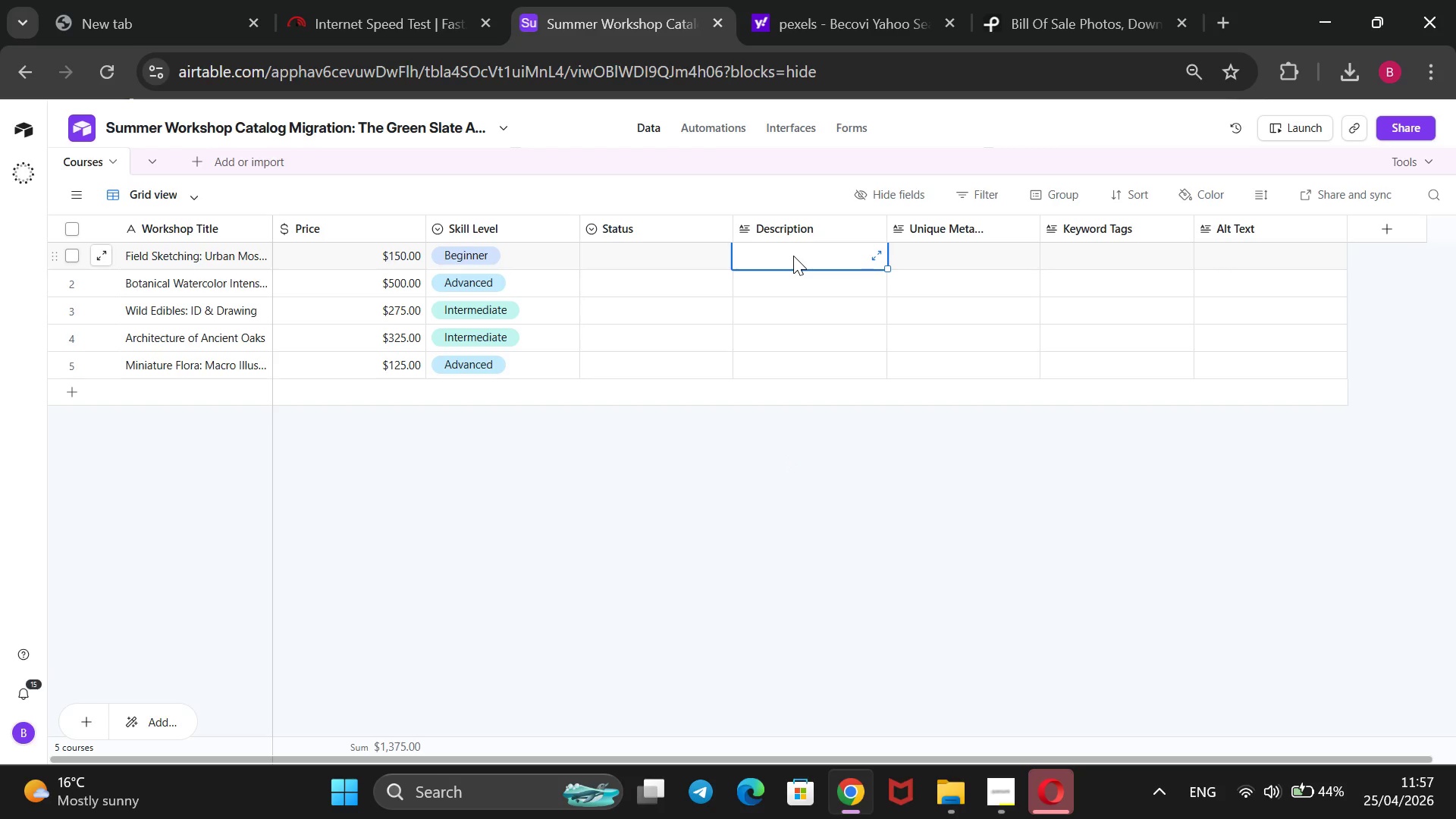 
type(W)
key(Backspace)
type(Explore the overlooked miniature forests)
 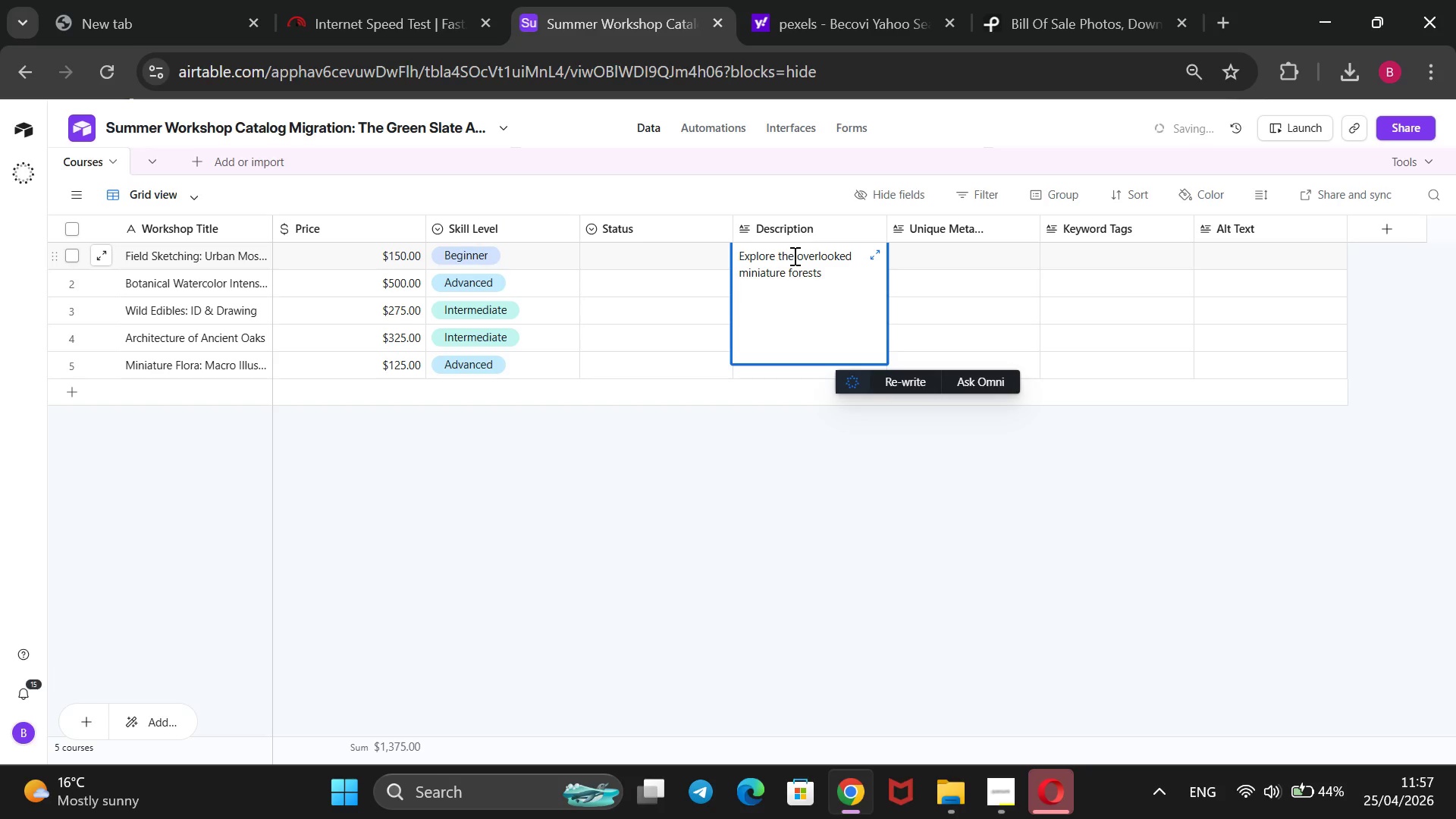 
type( growing in our city cracks. Ths)
key(Backspace)
type(is Course introduces beginners to the rhyti)
 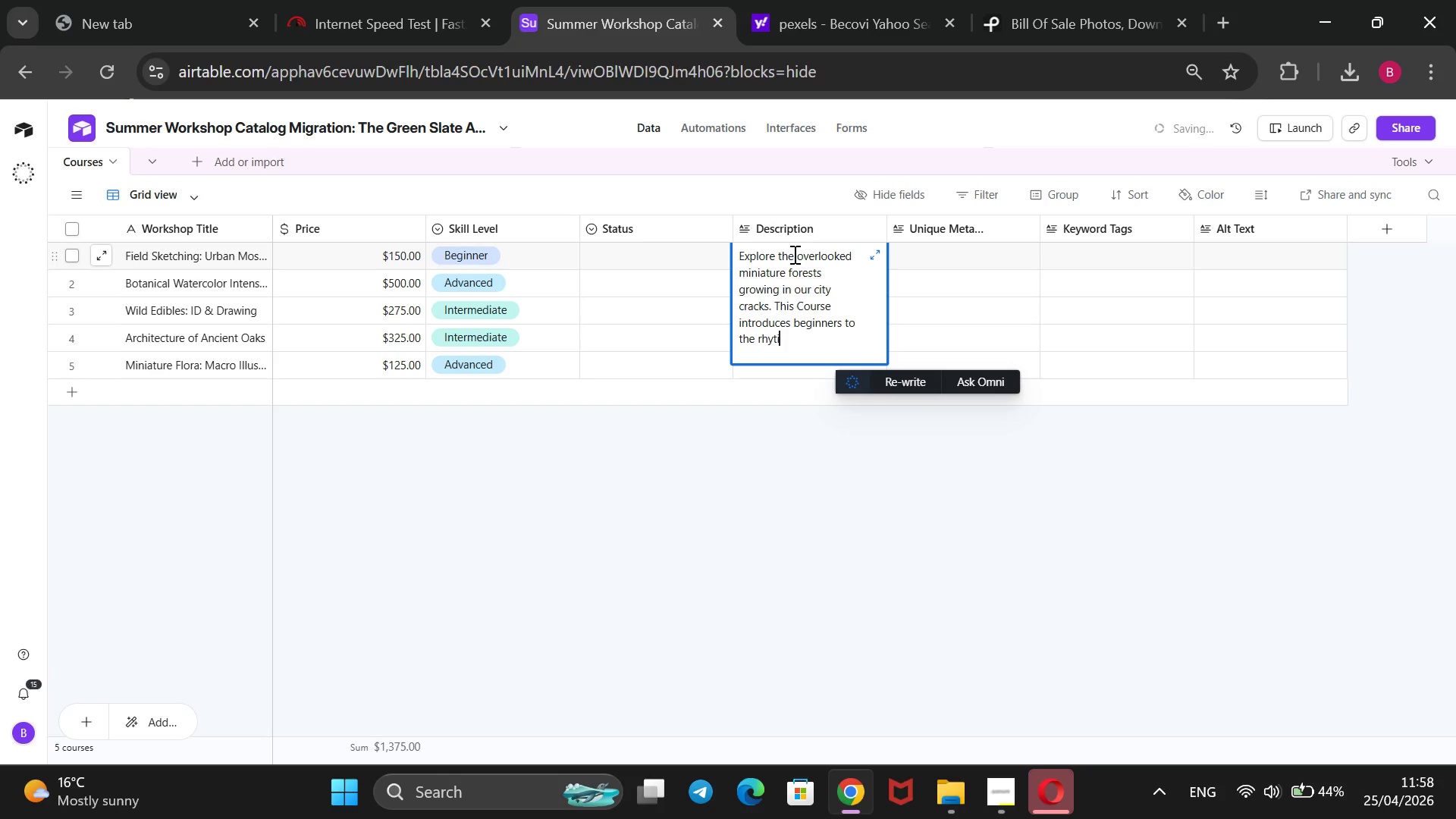 
key(Backspace)
type(hmi)
 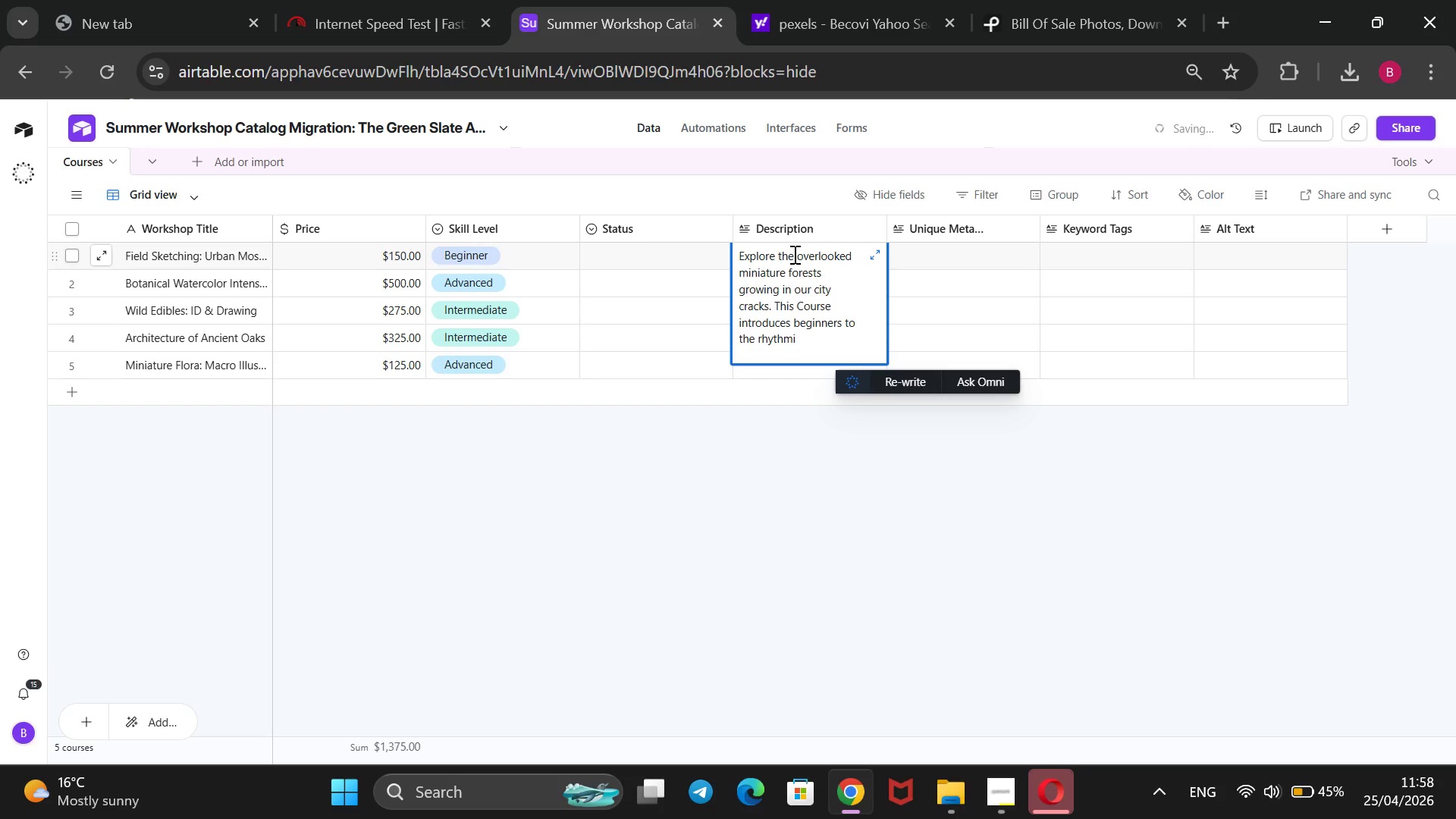 
wait(6.69)
 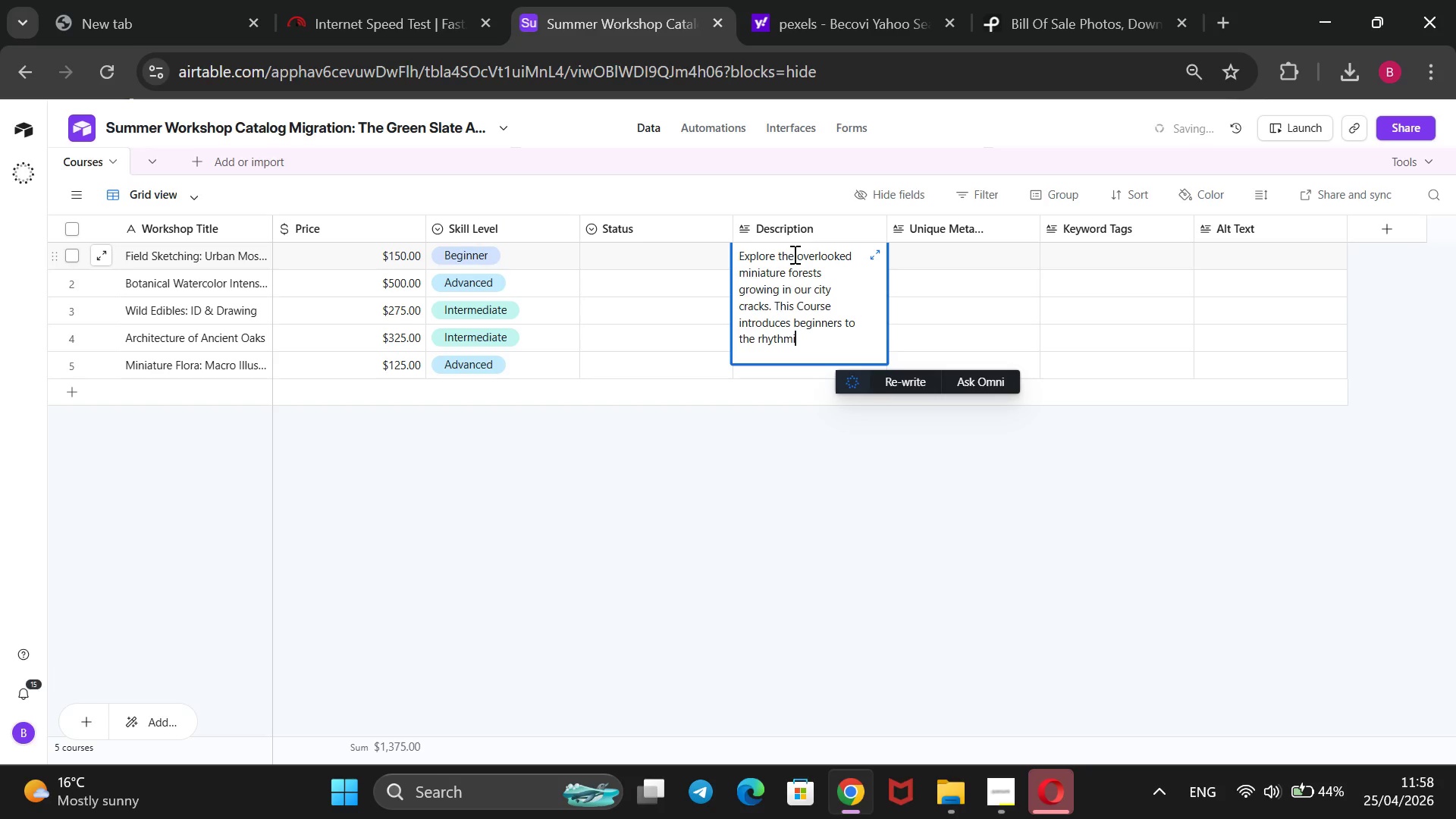 
type(c world of B)
key(Backspace)
type(bryophytes,)
 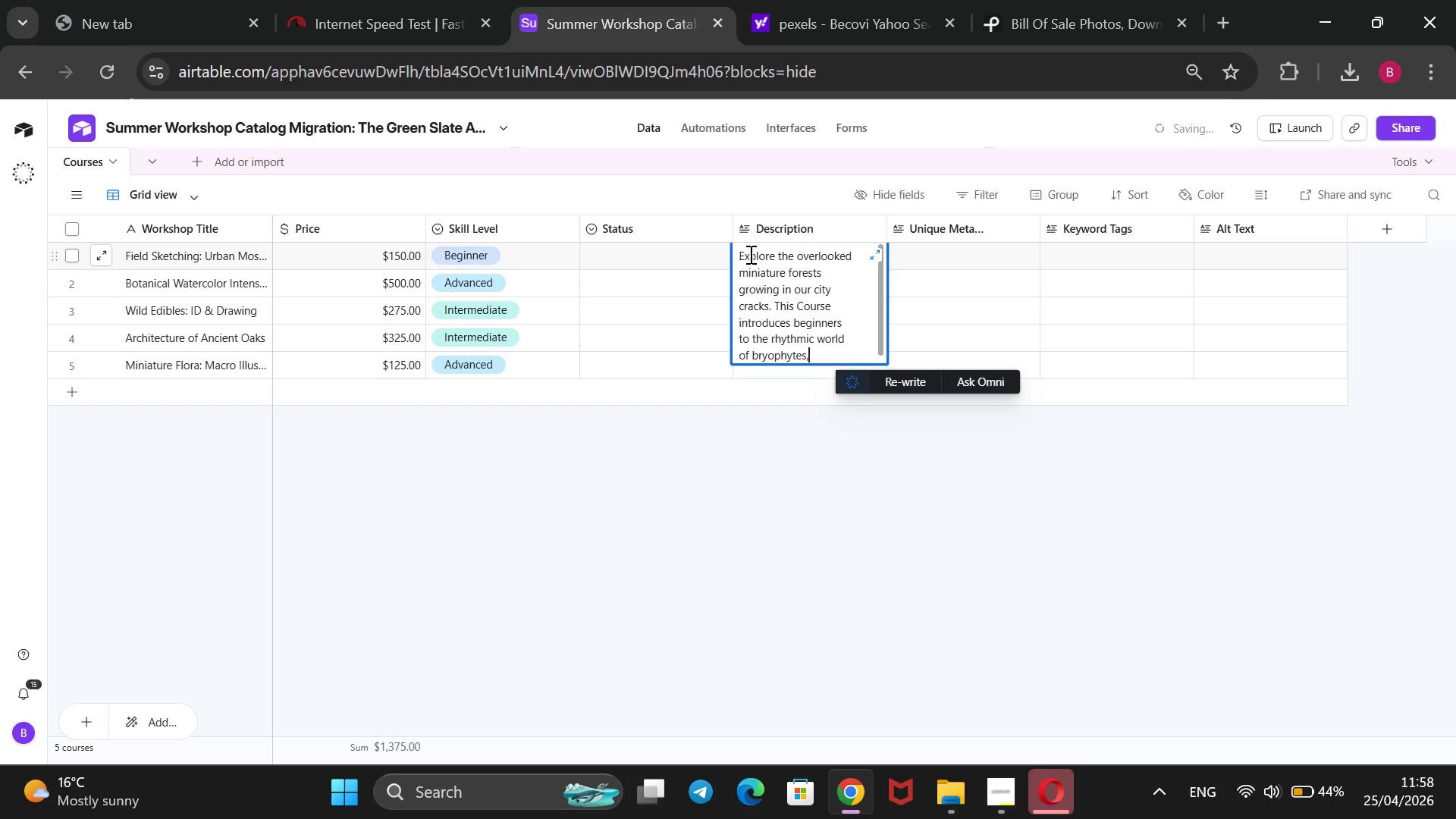 
left_click([734, 255])
 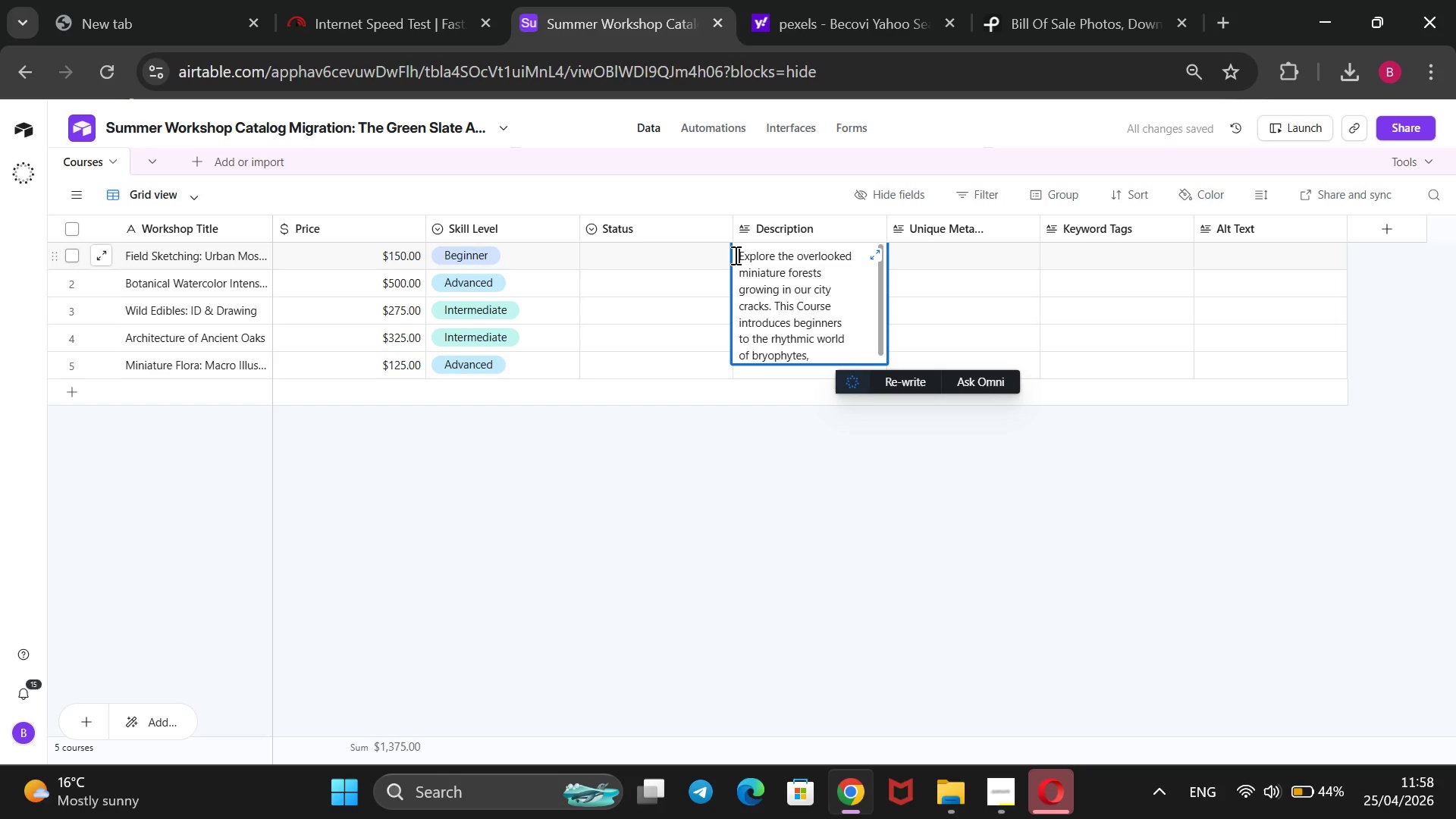 
key(Shift+2)
 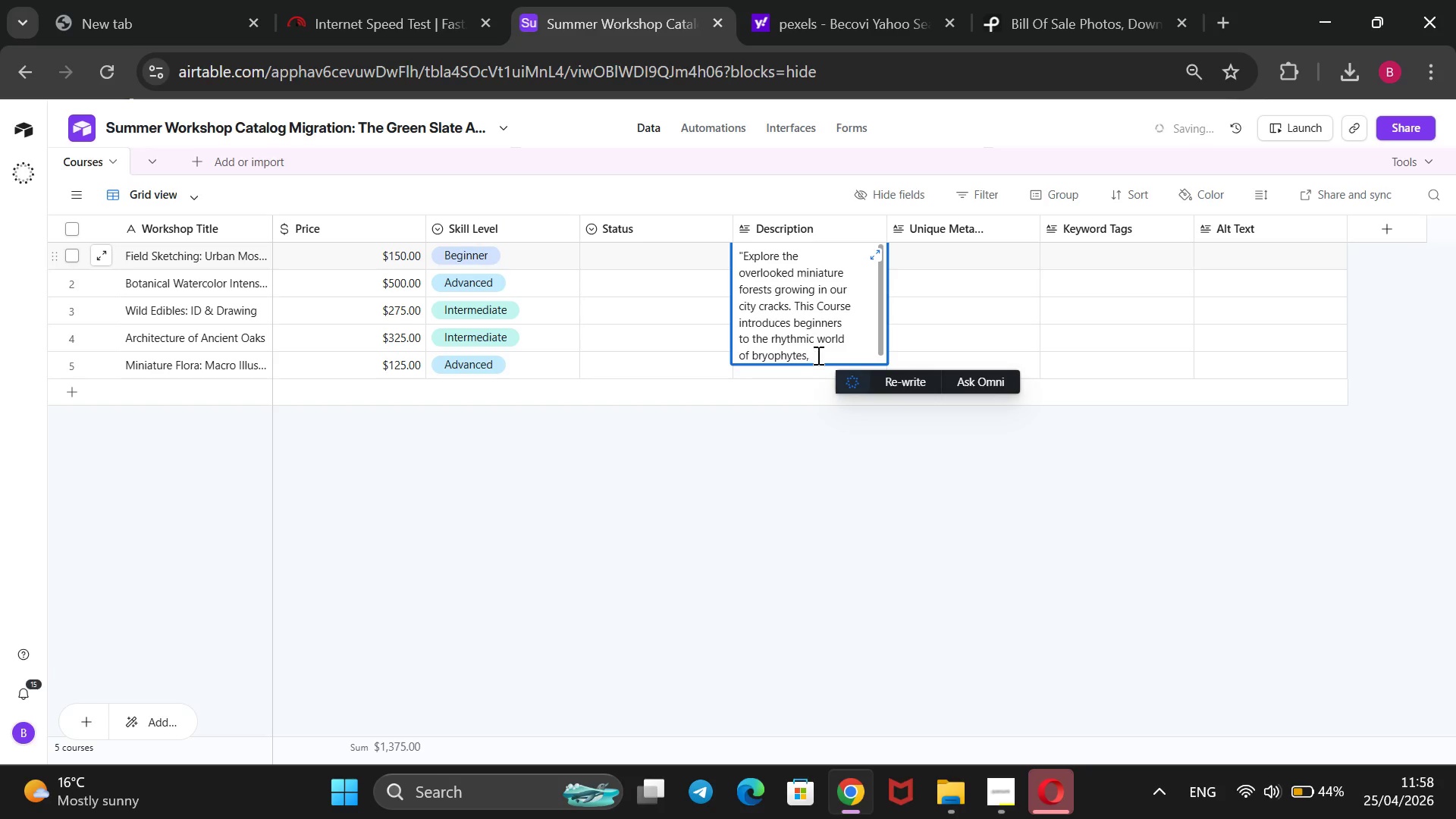 
left_click([819, 357])
 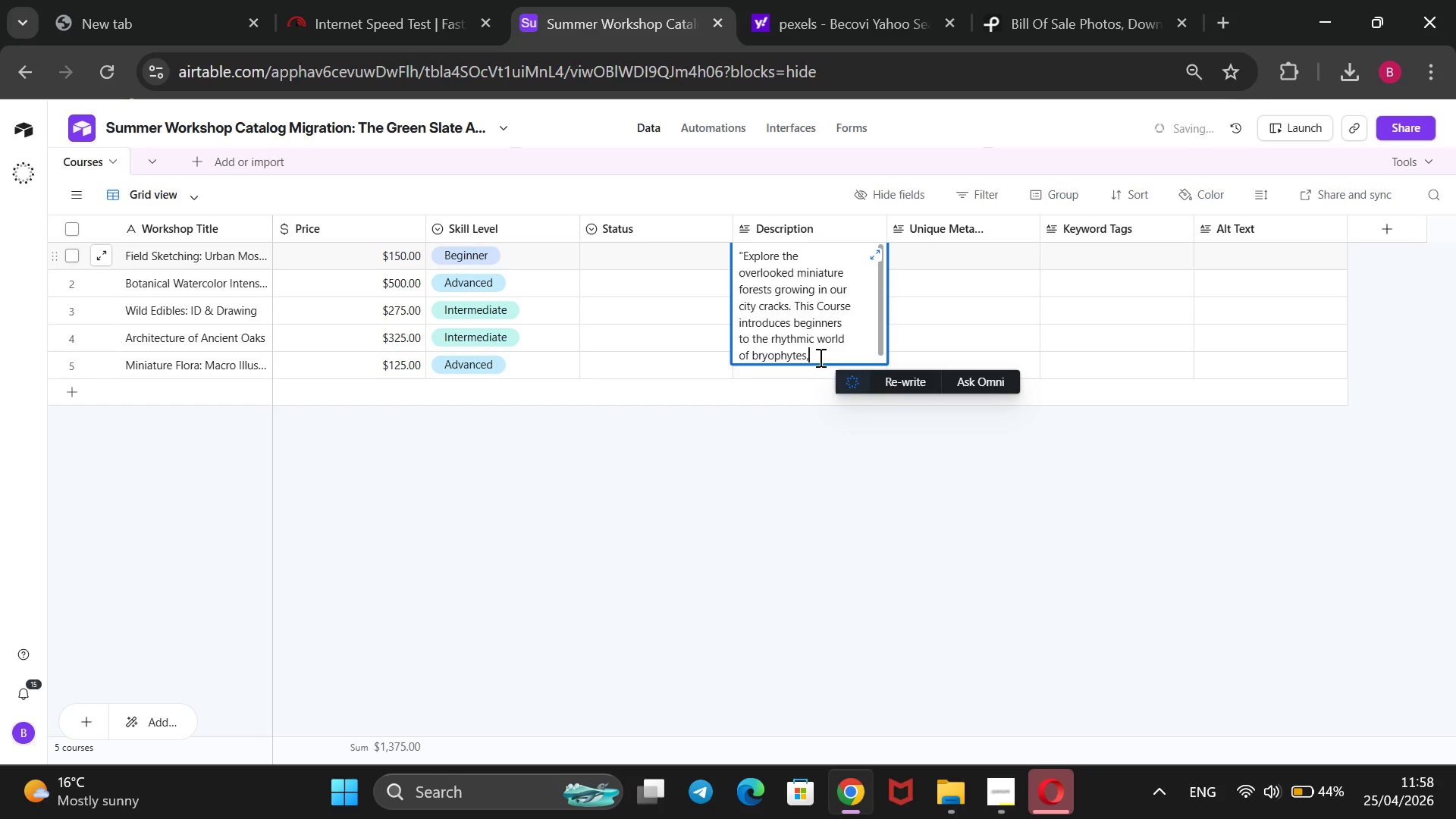 
key(Shift+ShiftRight)
 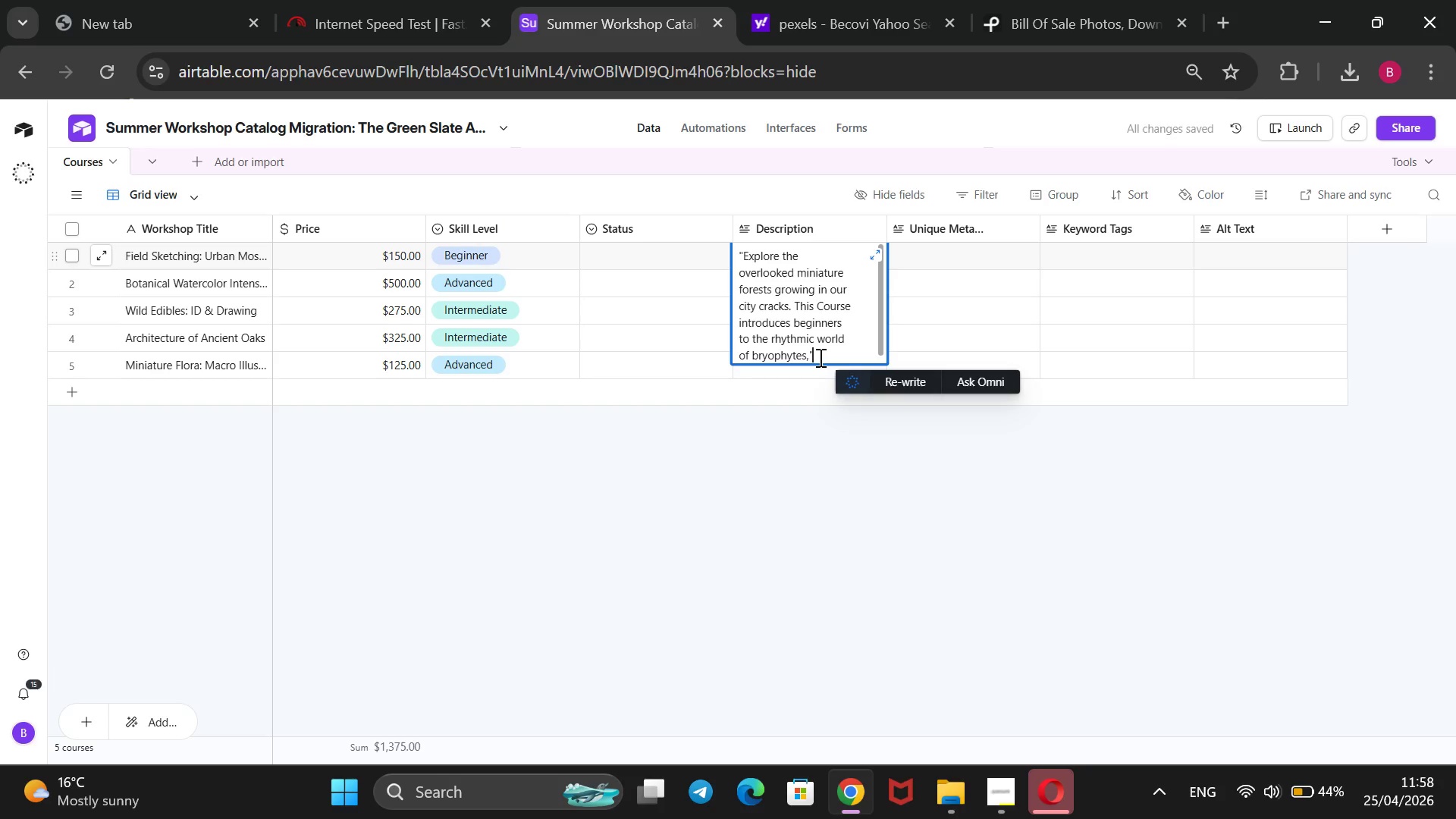 
key(Shift+2)
 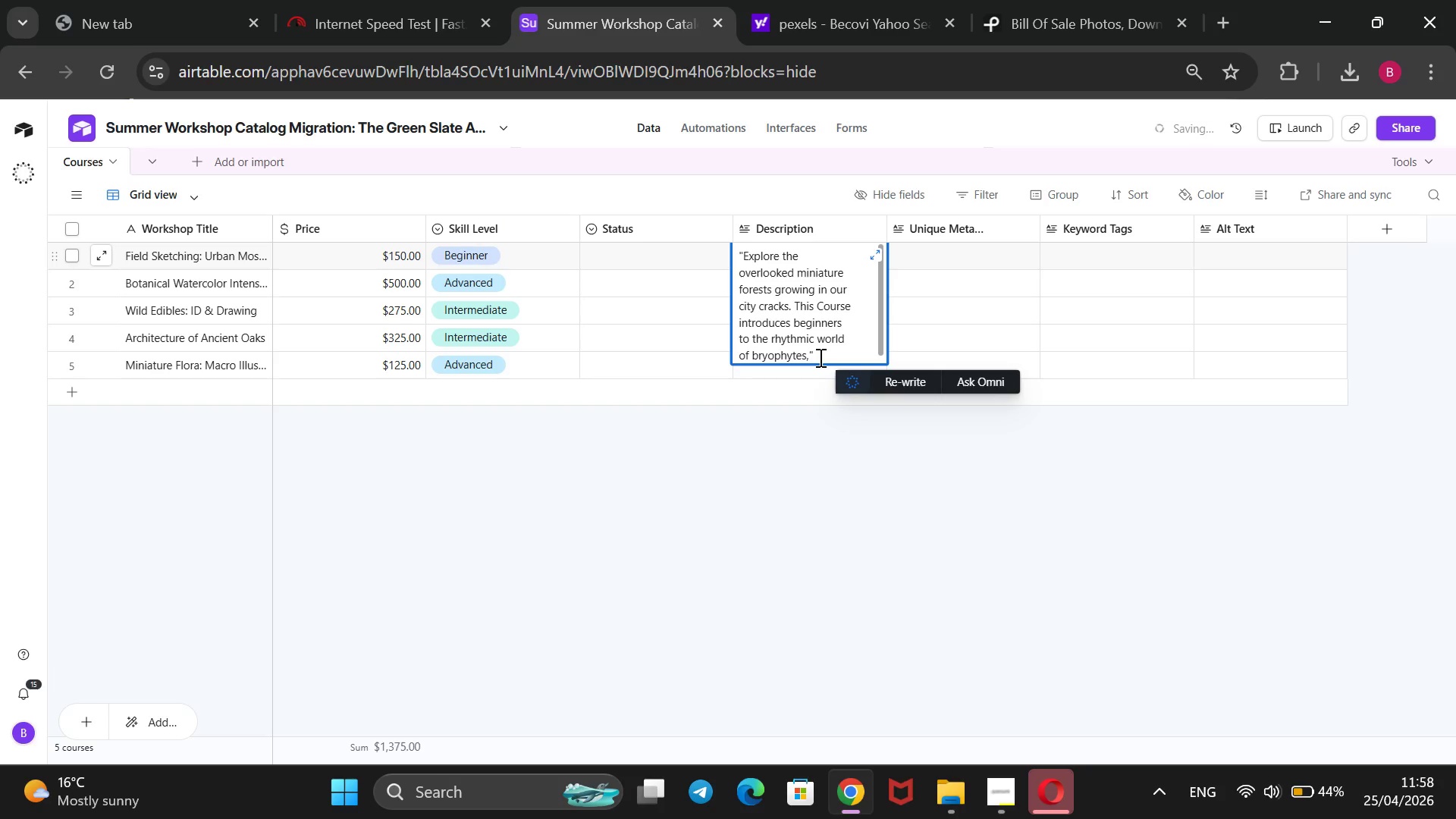 
key(ArrowLeft)
 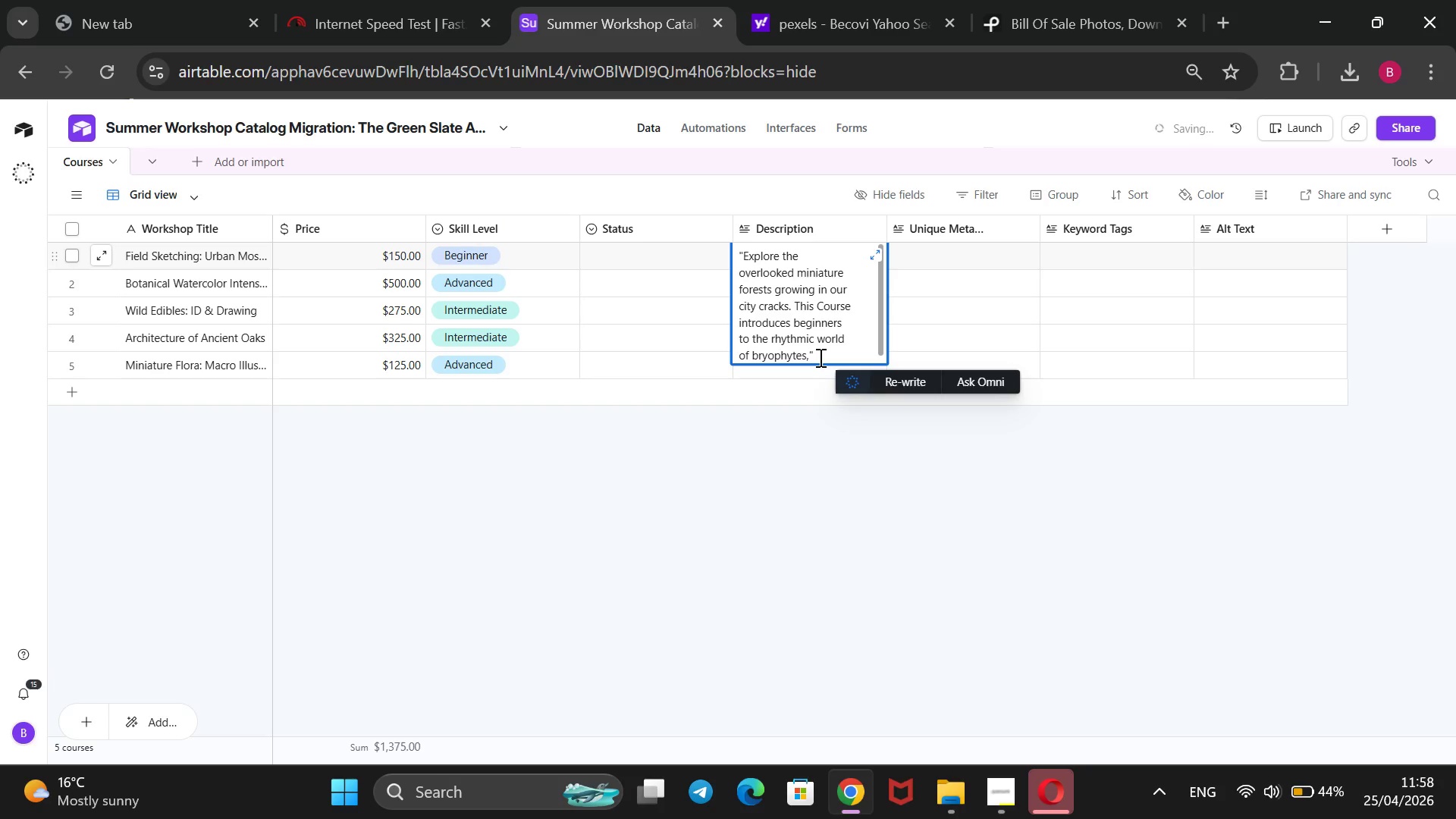 
type( teaching foundational gra)
 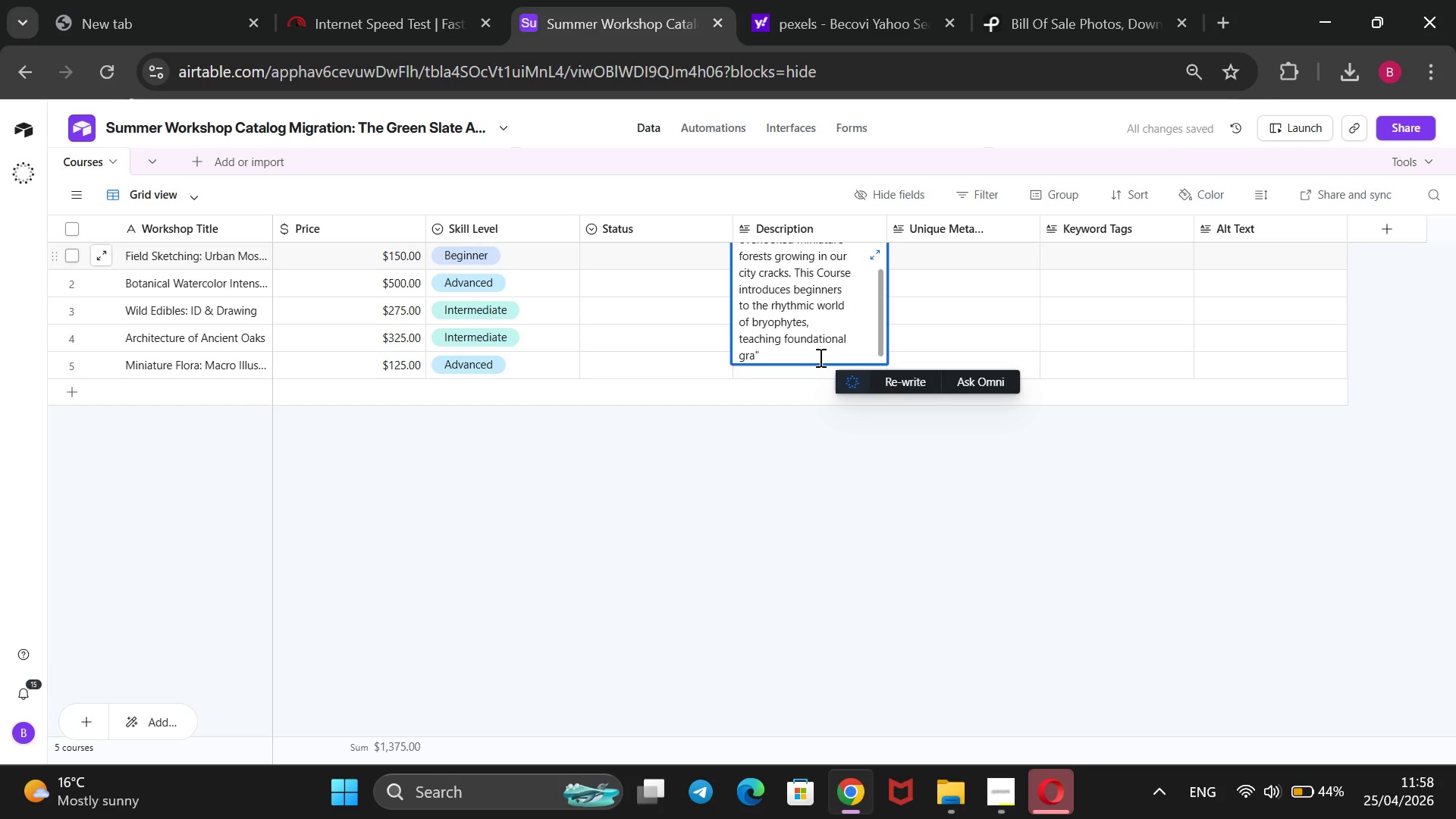 
wait(6.42)
 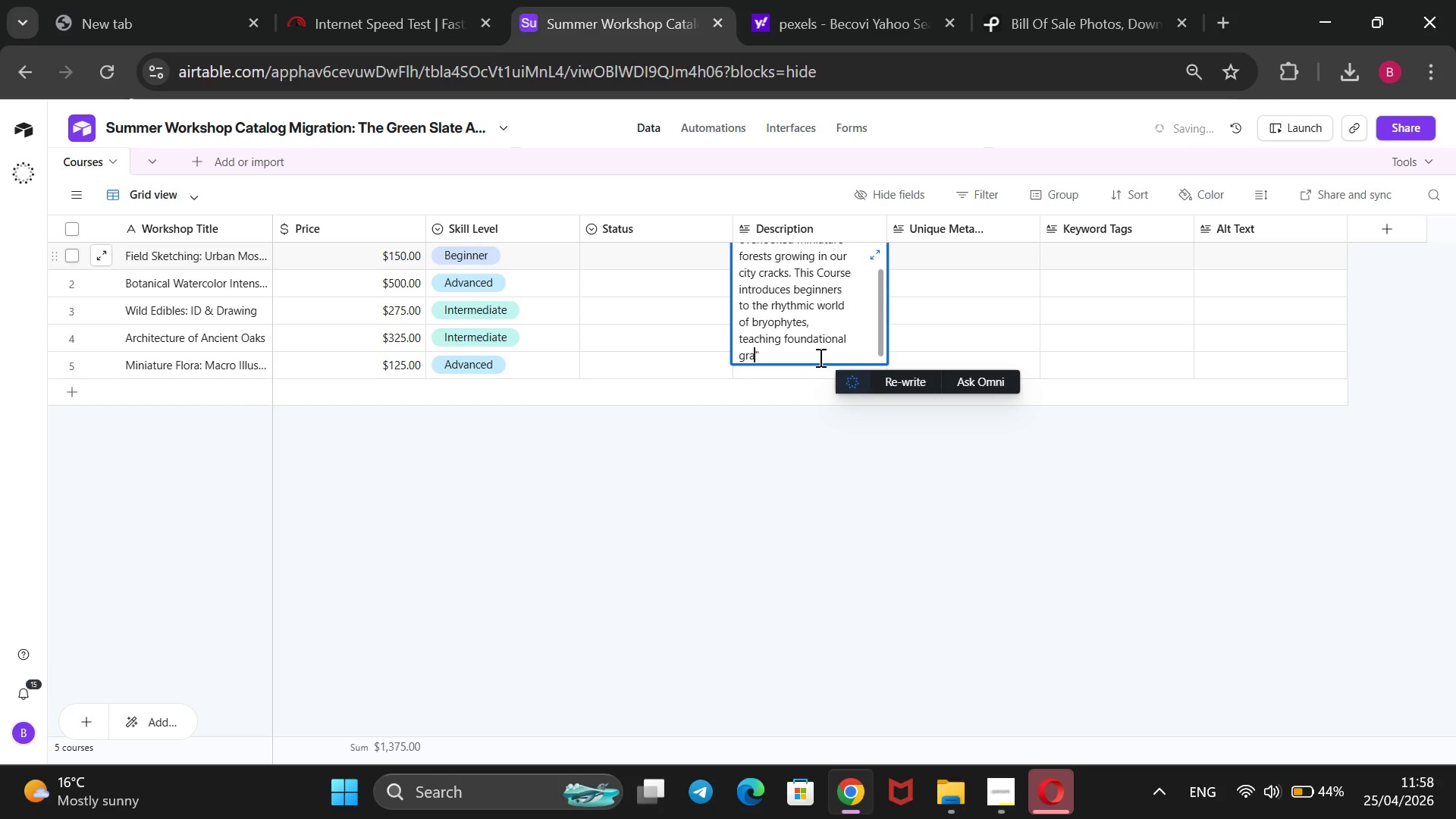 
type(phite techniques to capu)
key(Backspace)
type(ture the complex textures)
 